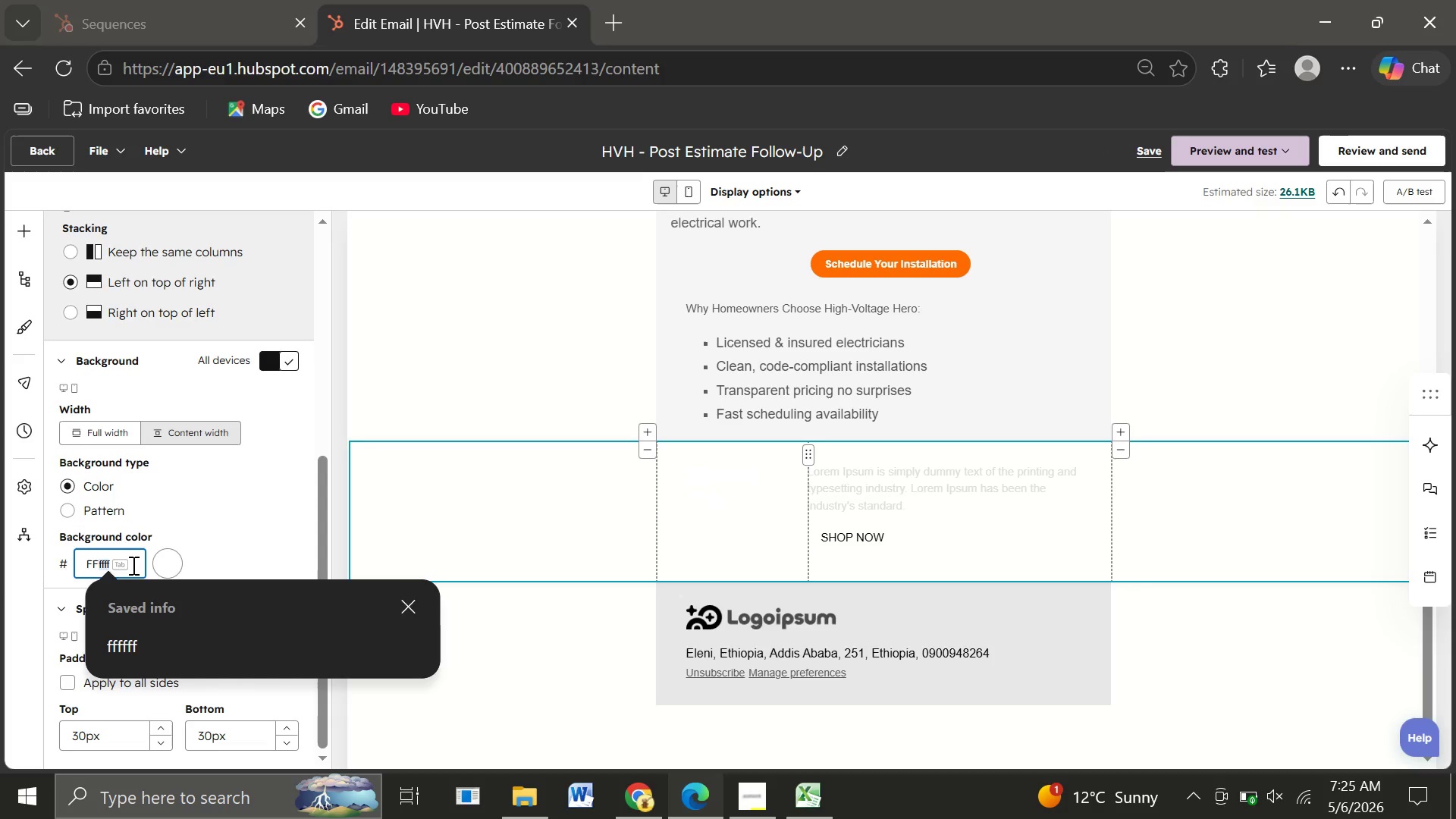 
hold_key(key=ShiftLeft, duration=1.53)
 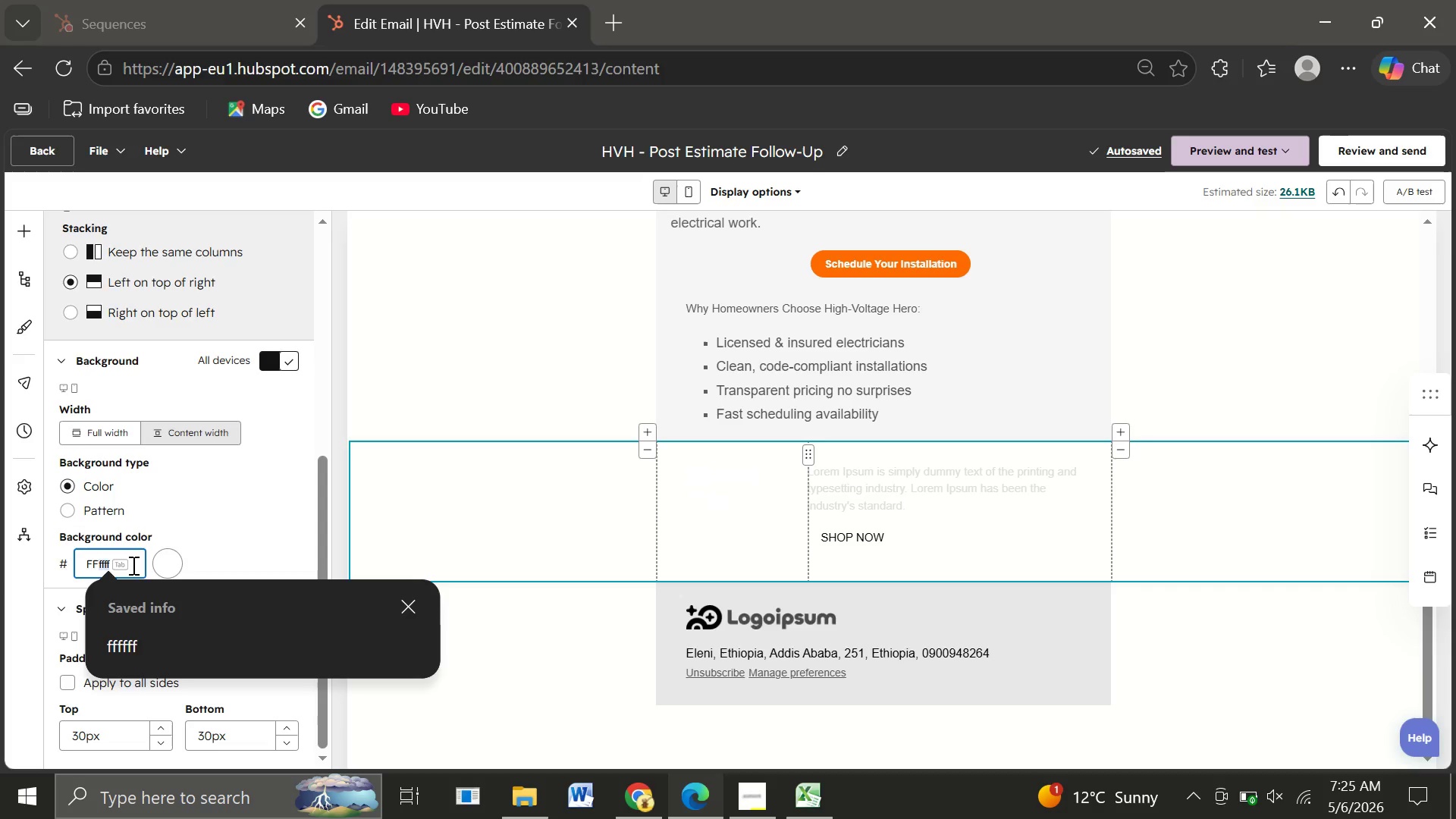 
hold_key(key=ShiftLeft, duration=1.5)
 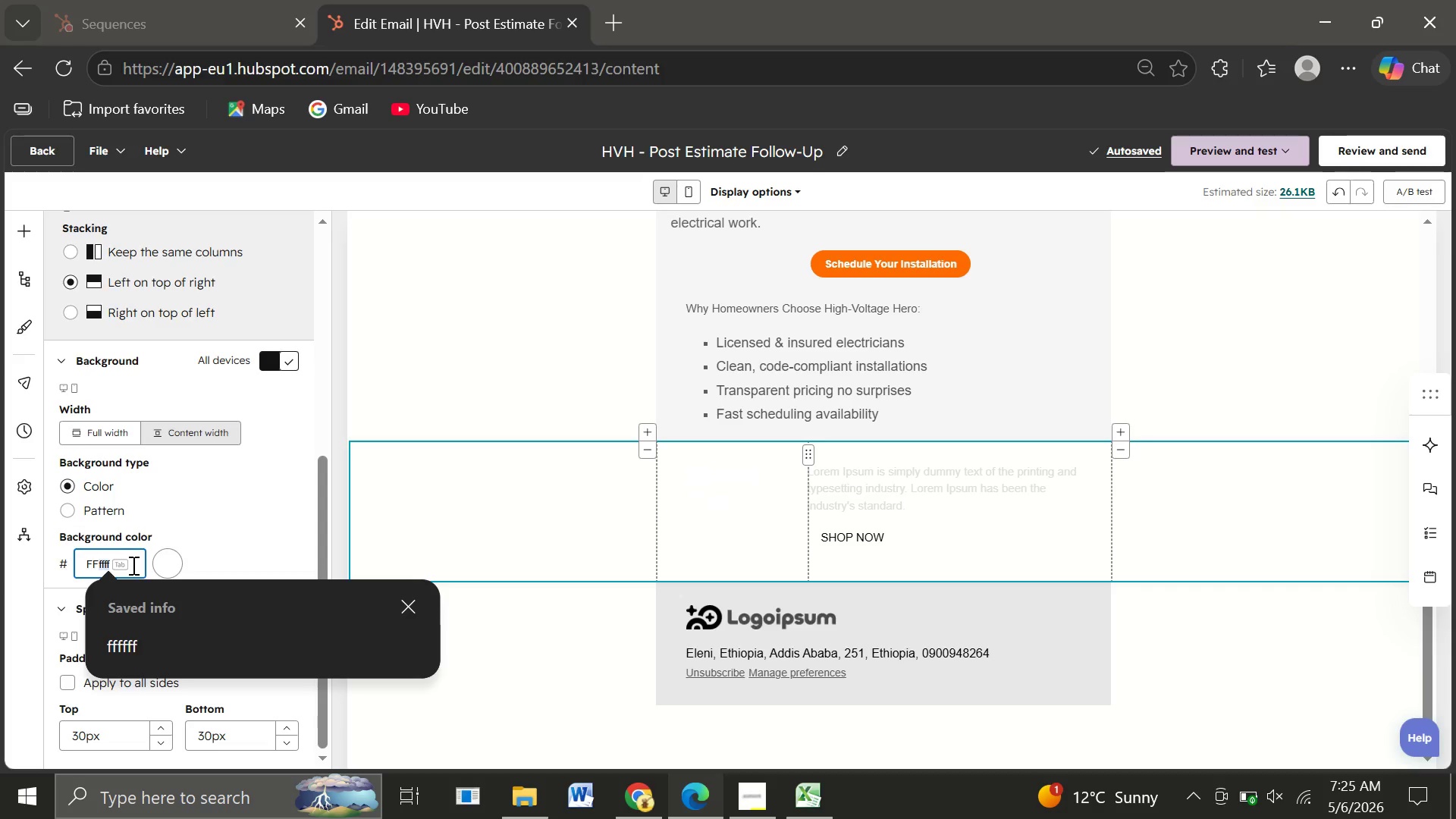 
type(FFF)
 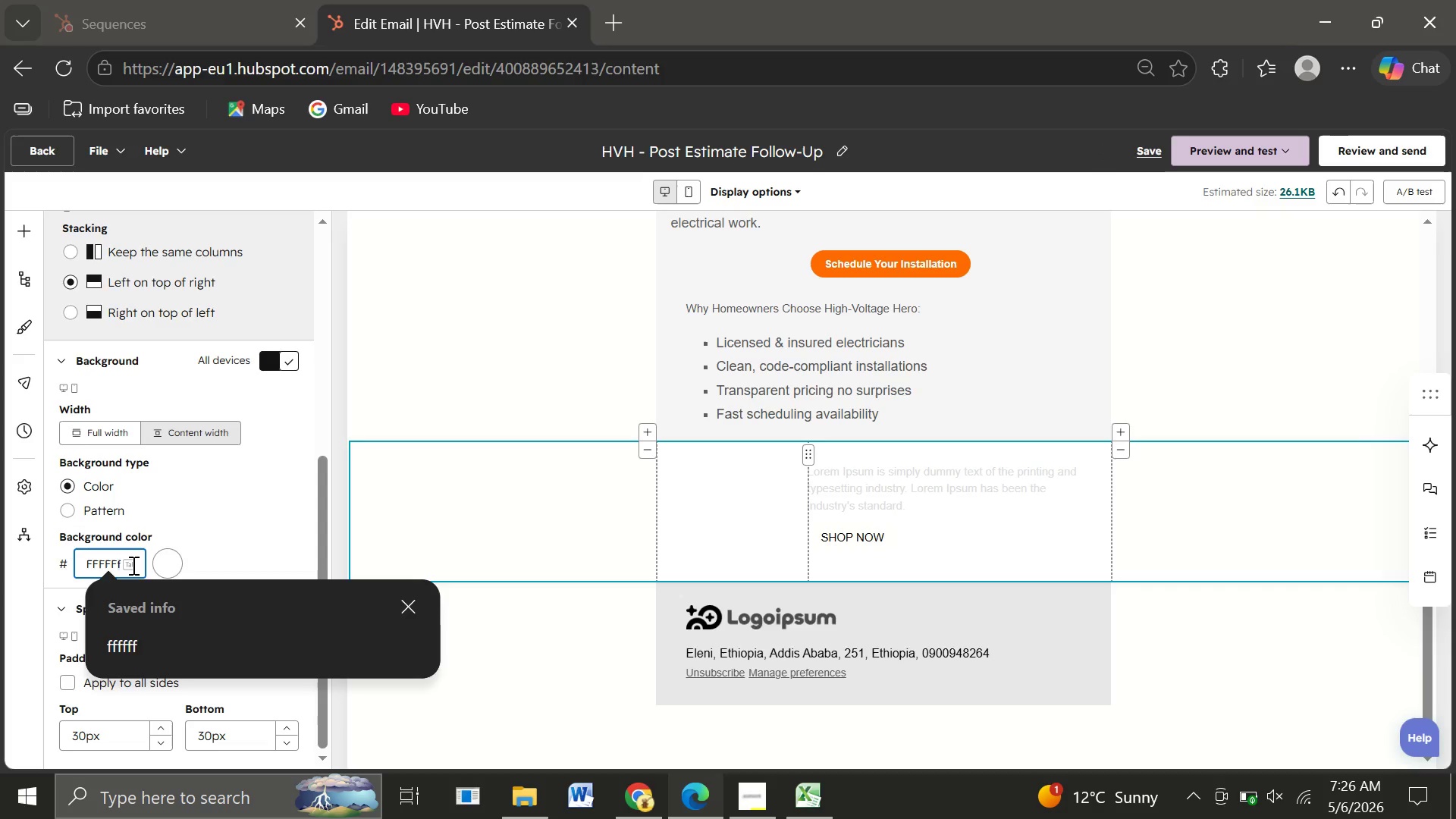 
key(Backspace)
key(Backspace)
key(Backspace)
key(Backspace)
type(6A)
 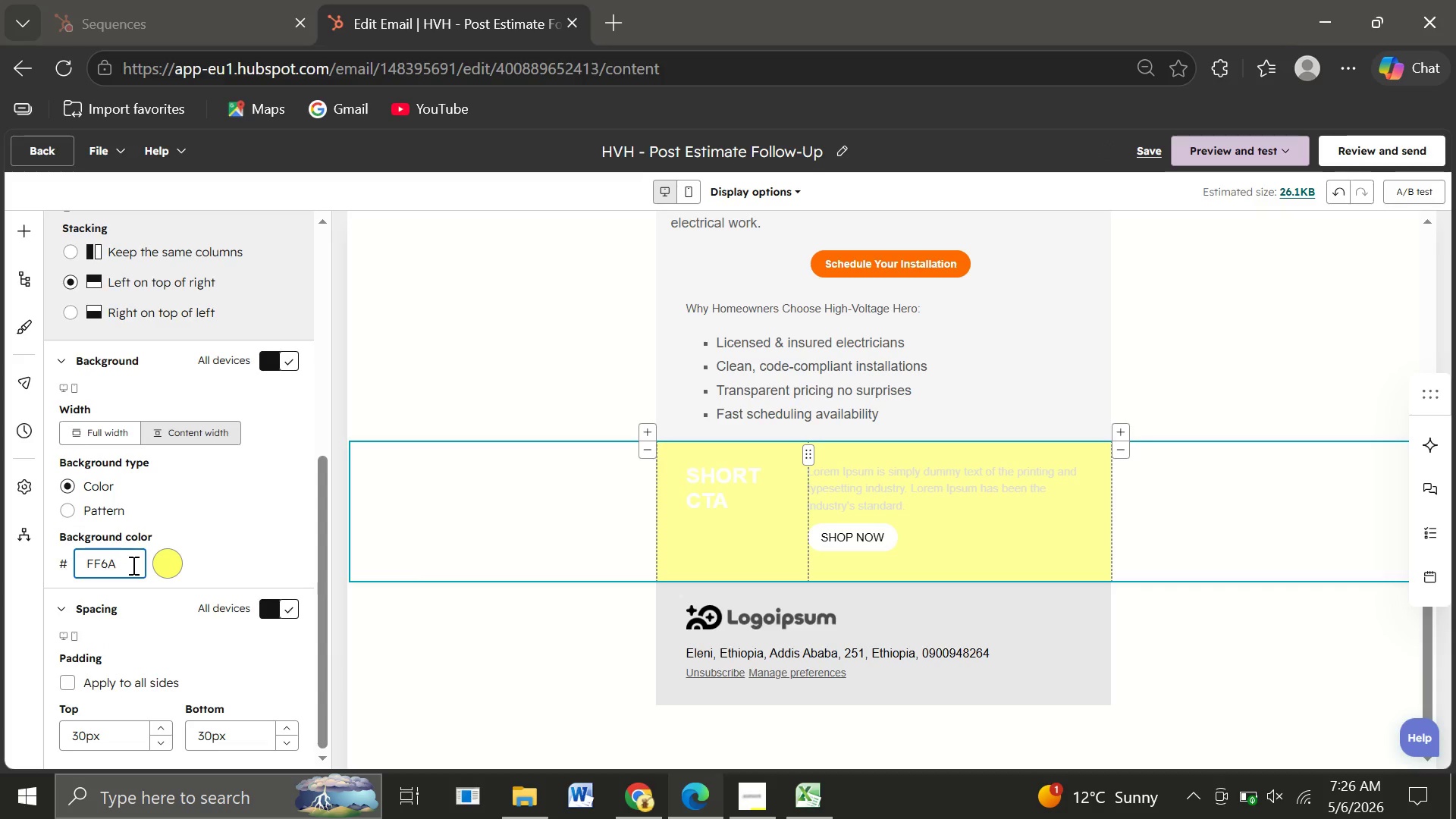 
type(00)
 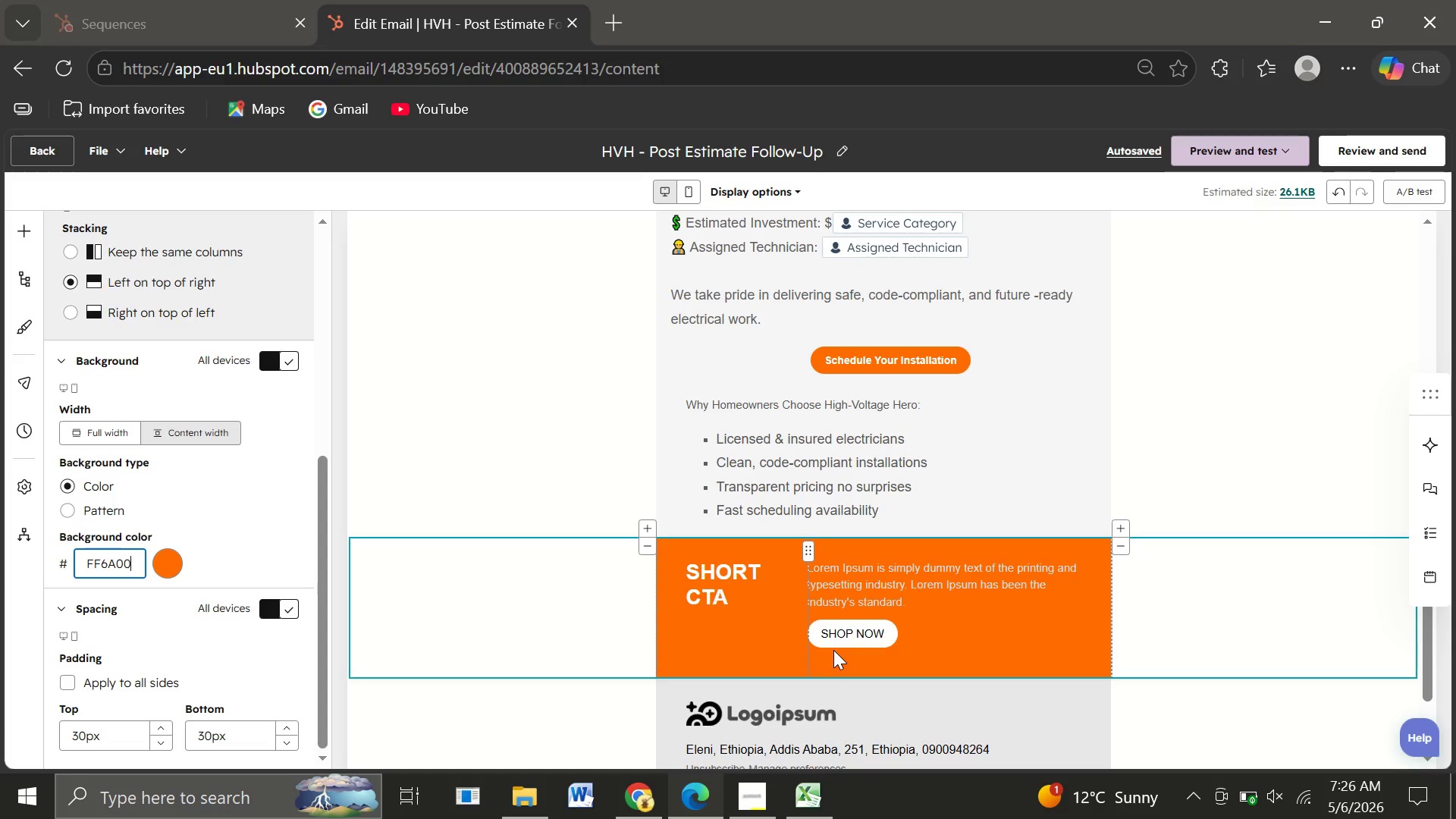 
wait(36.98)
 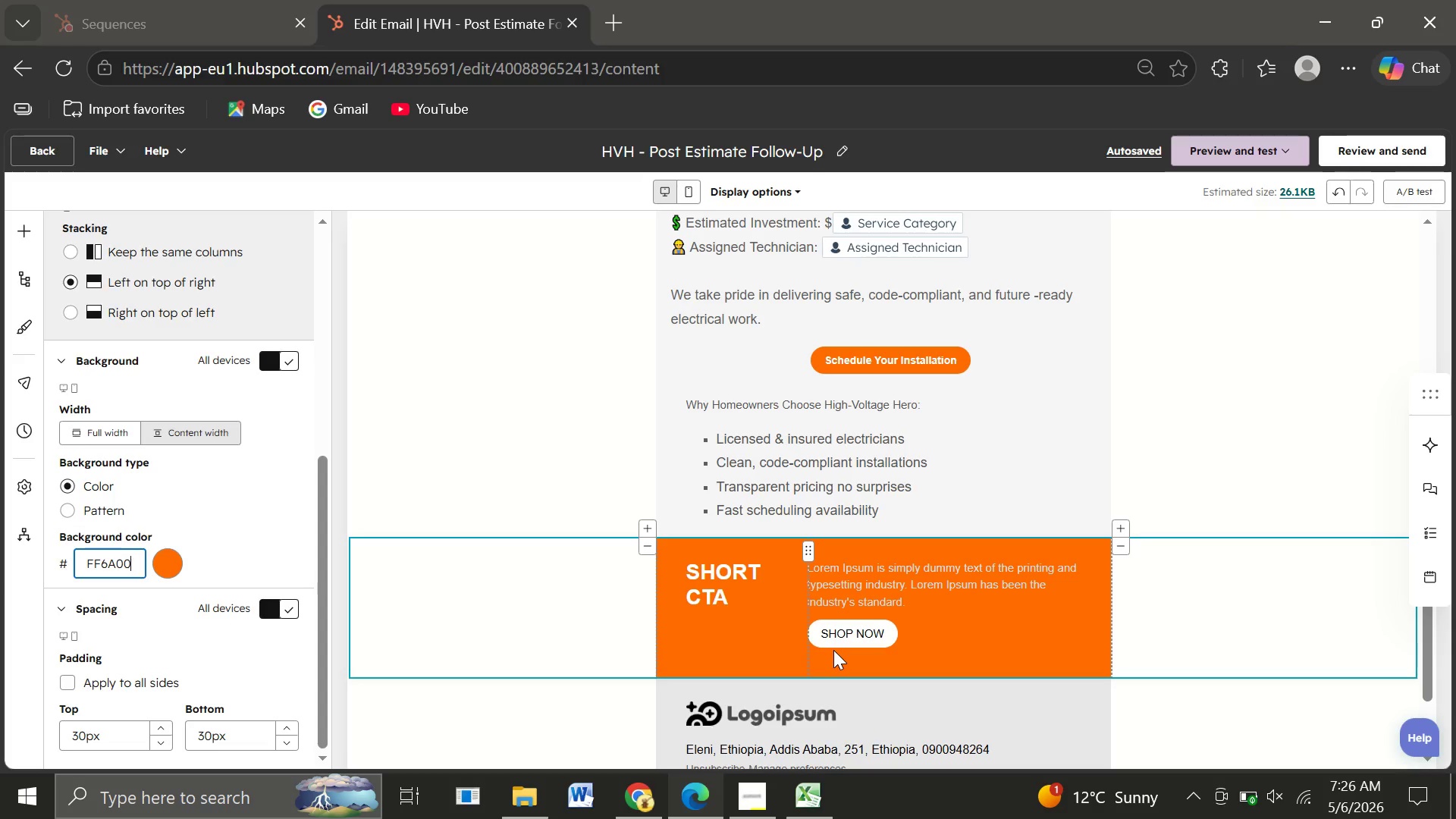 
left_click([841, 639])
 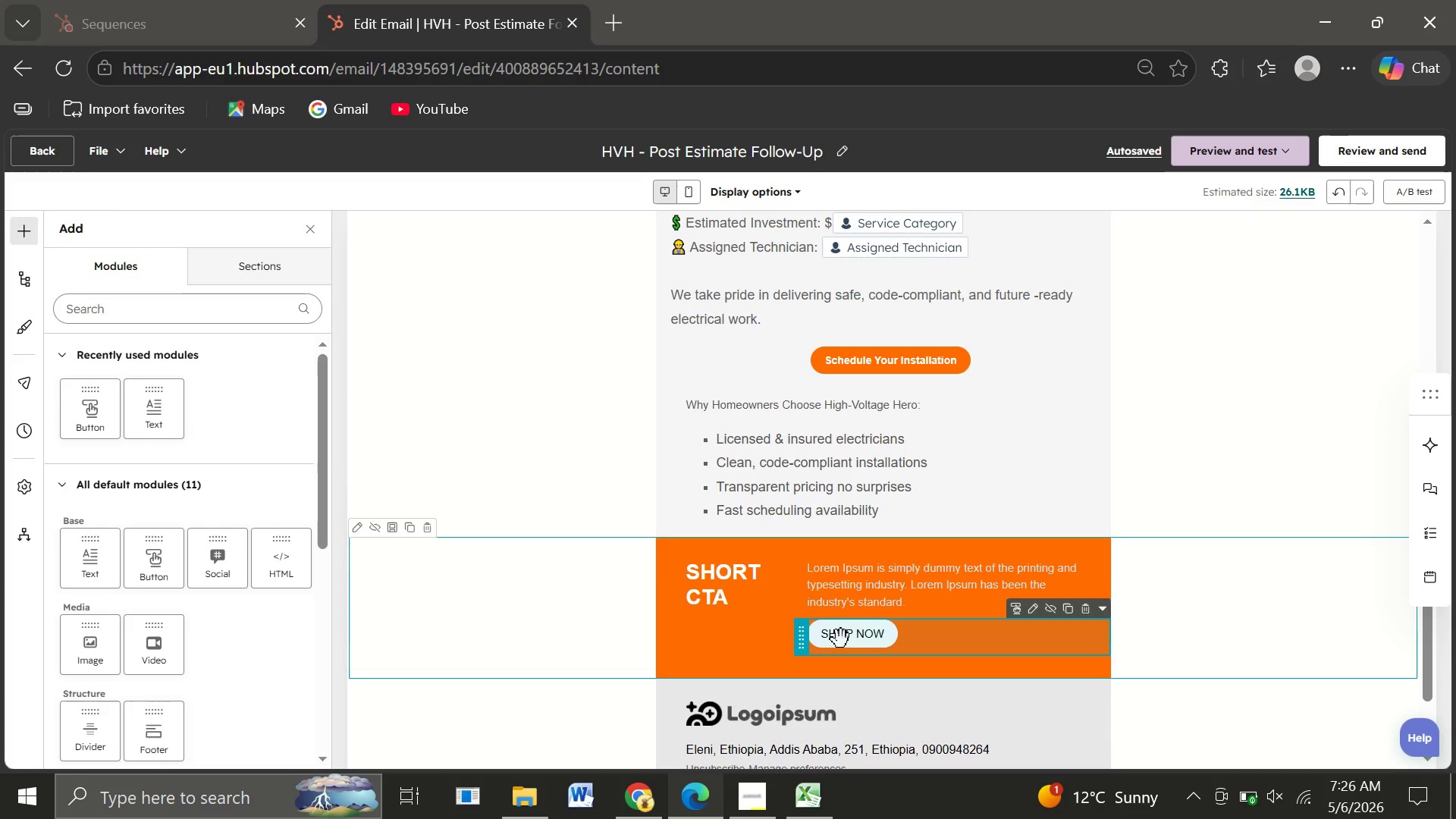 
wait(8.05)
 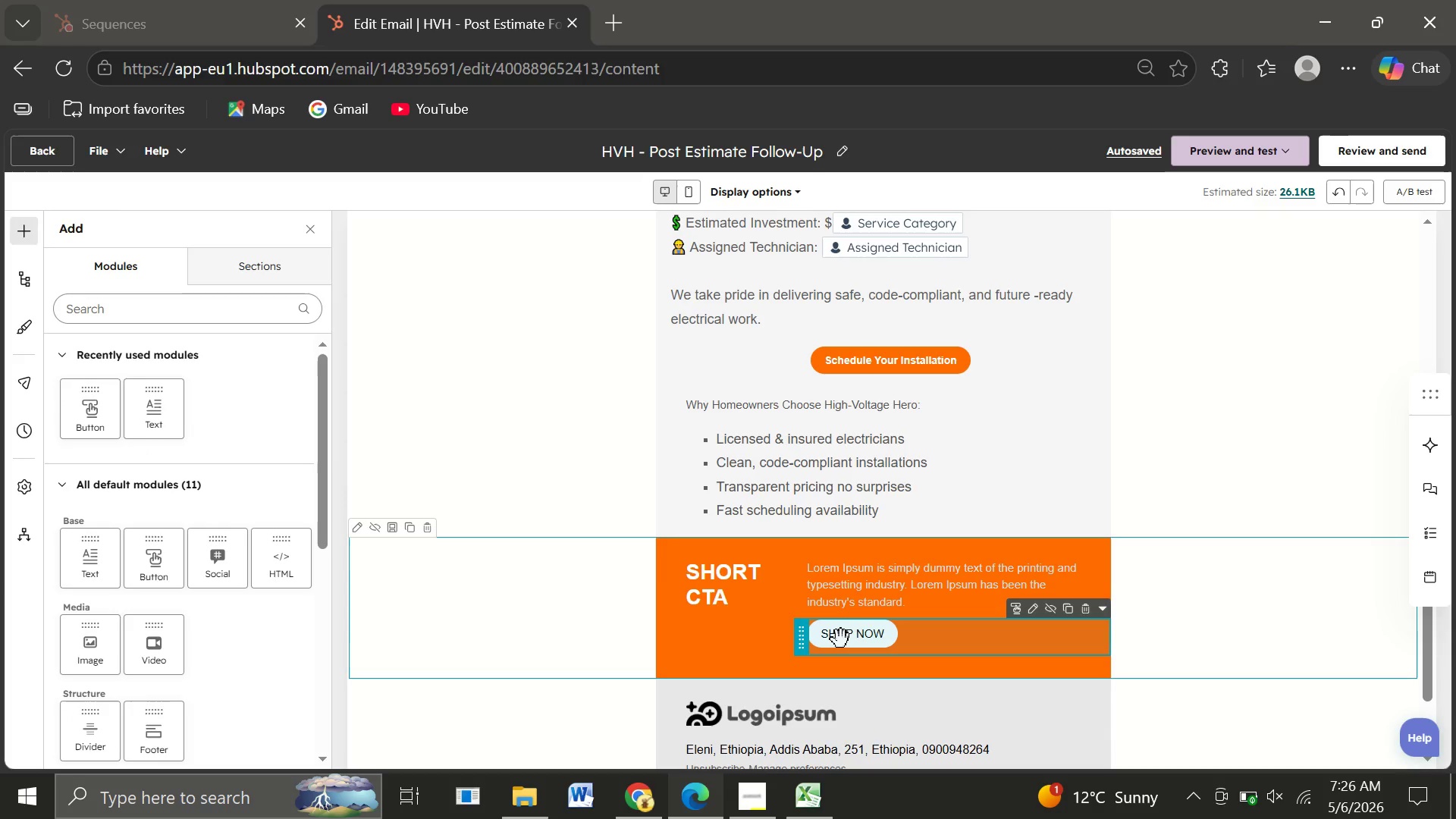 
left_click([1084, 613])
 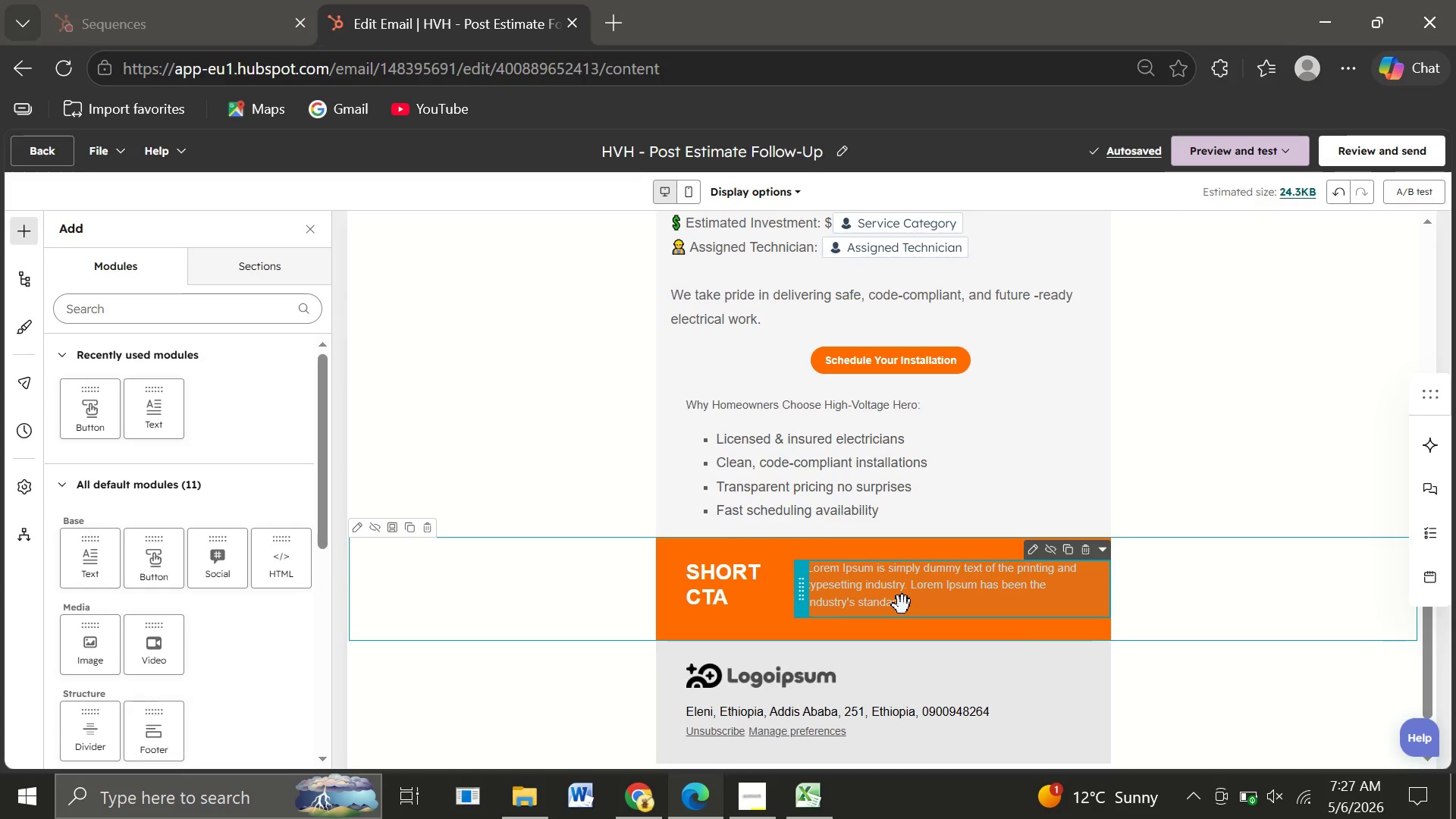 
wait(11.26)
 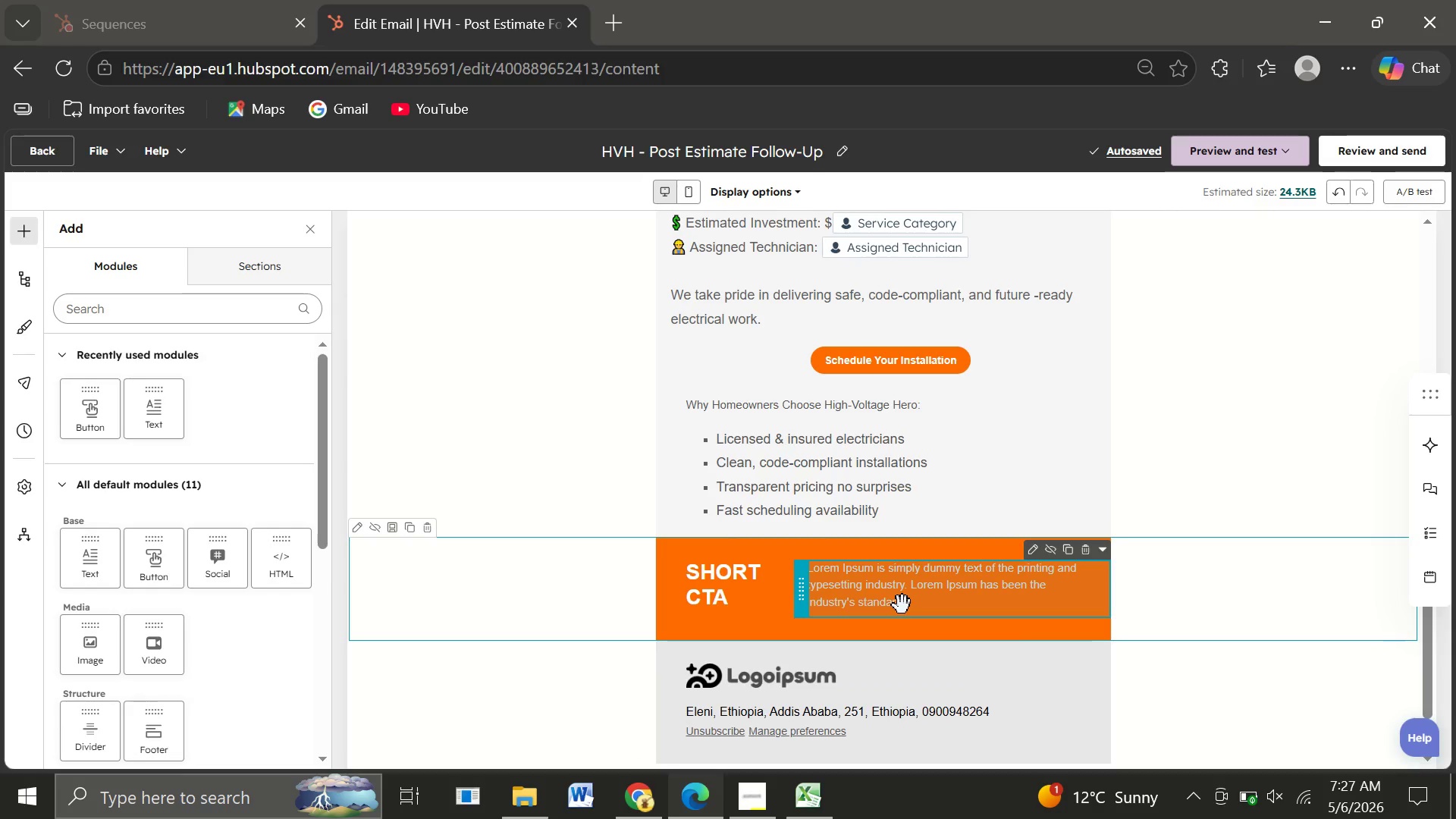 
left_click([1087, 559])
 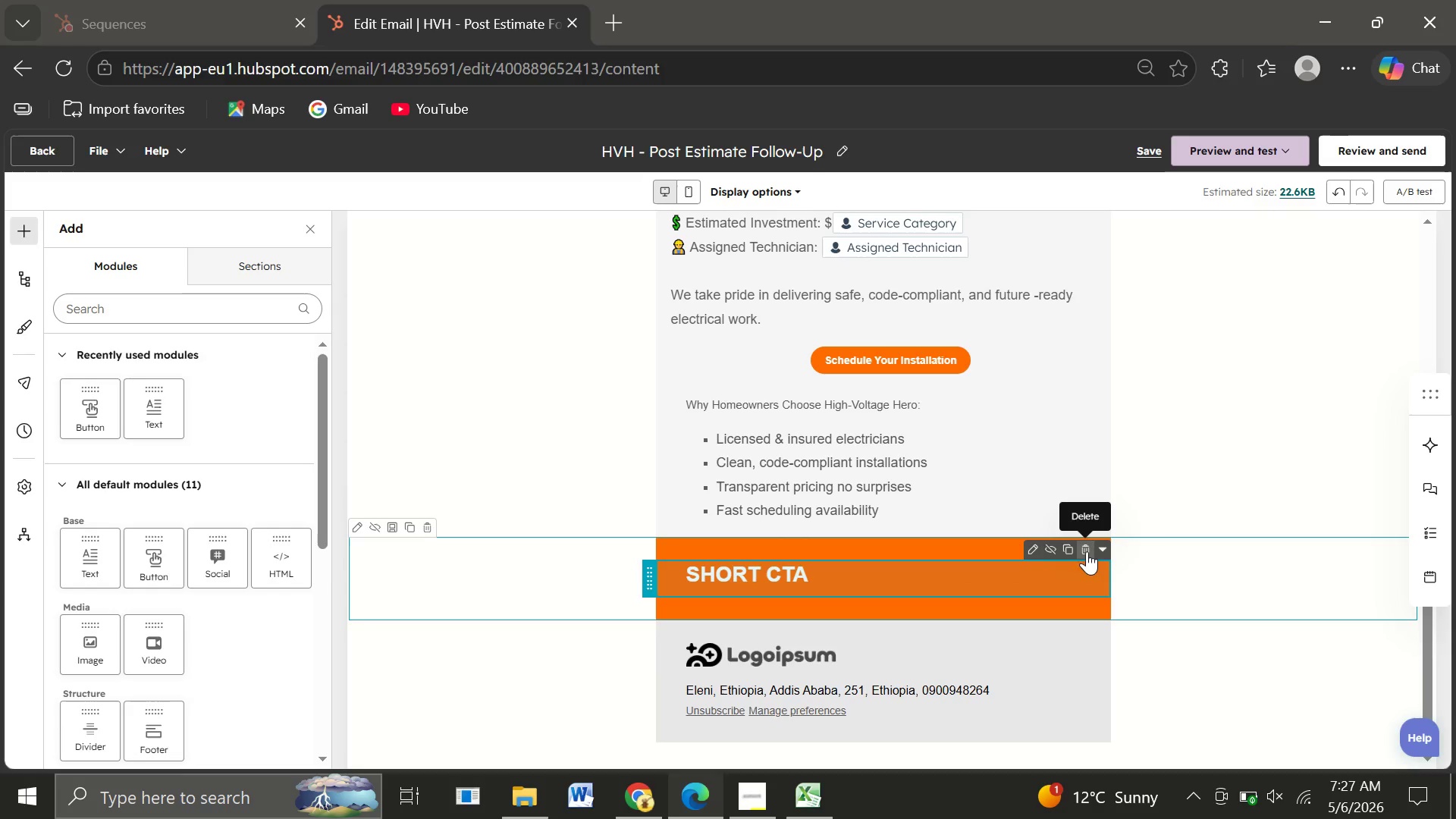 
left_click([1087, 549])
 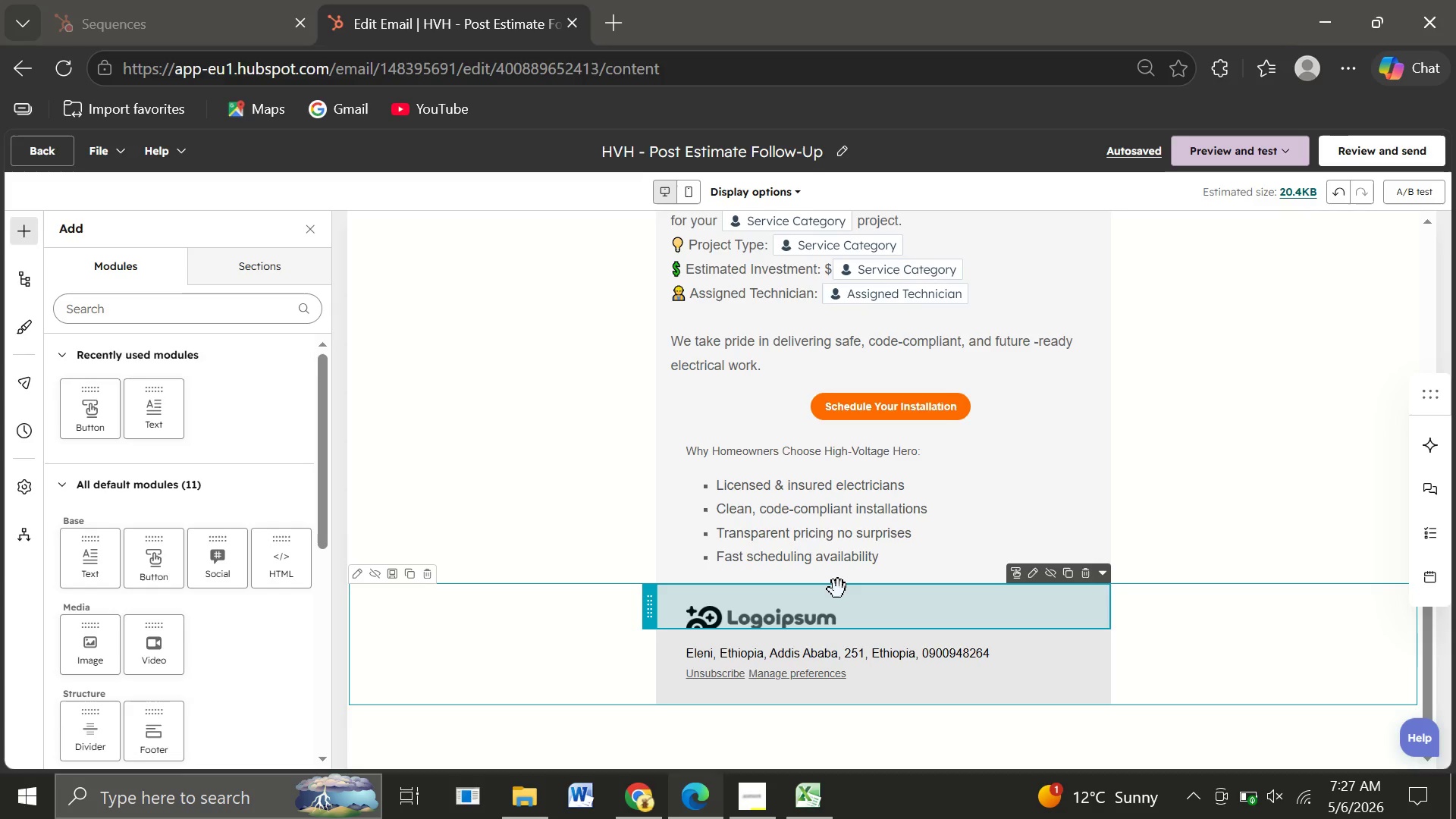 
wait(14.52)
 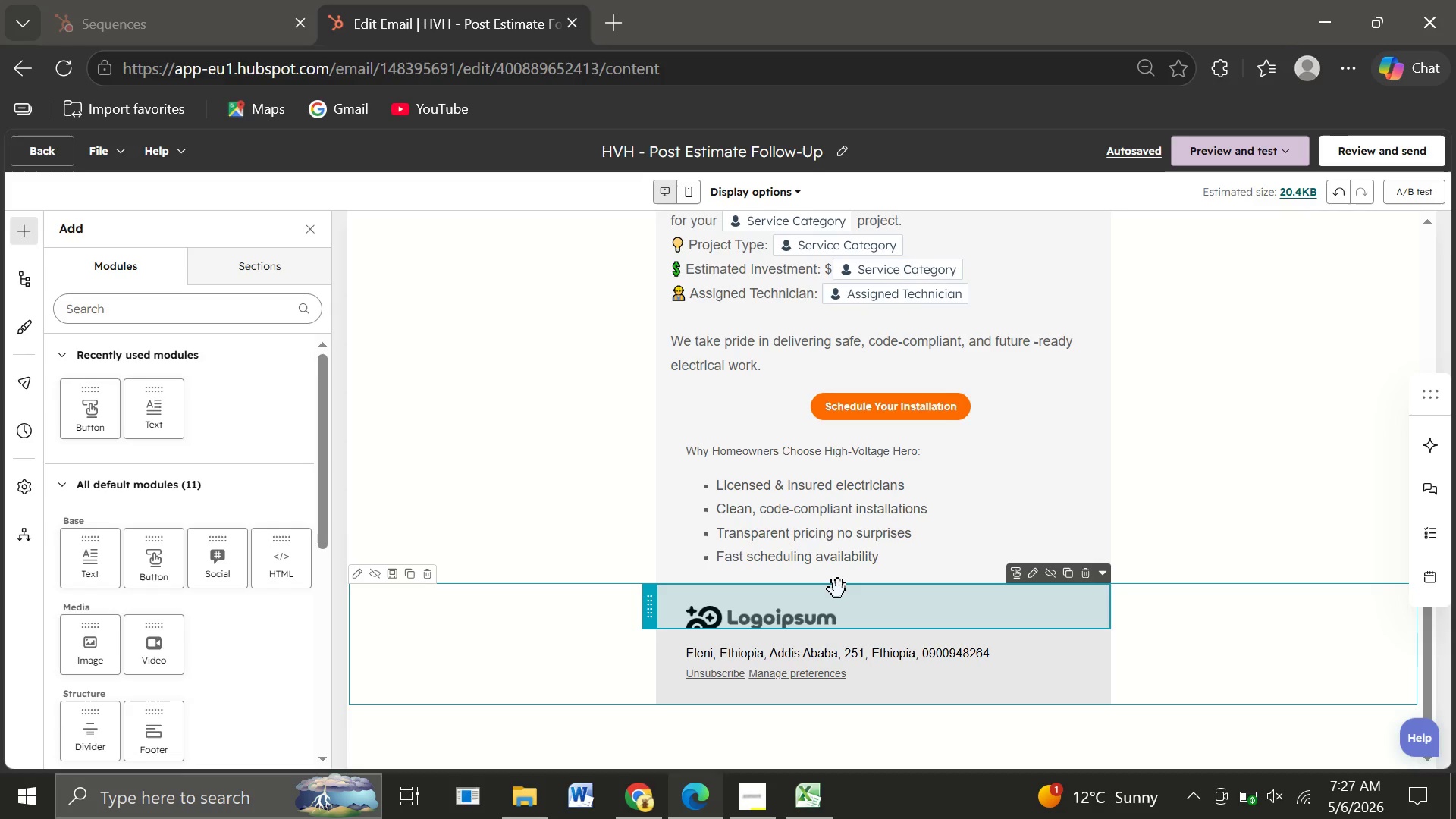 
left_click_drag(start_coordinate=[155, 424], to_coordinate=[733, 571])
 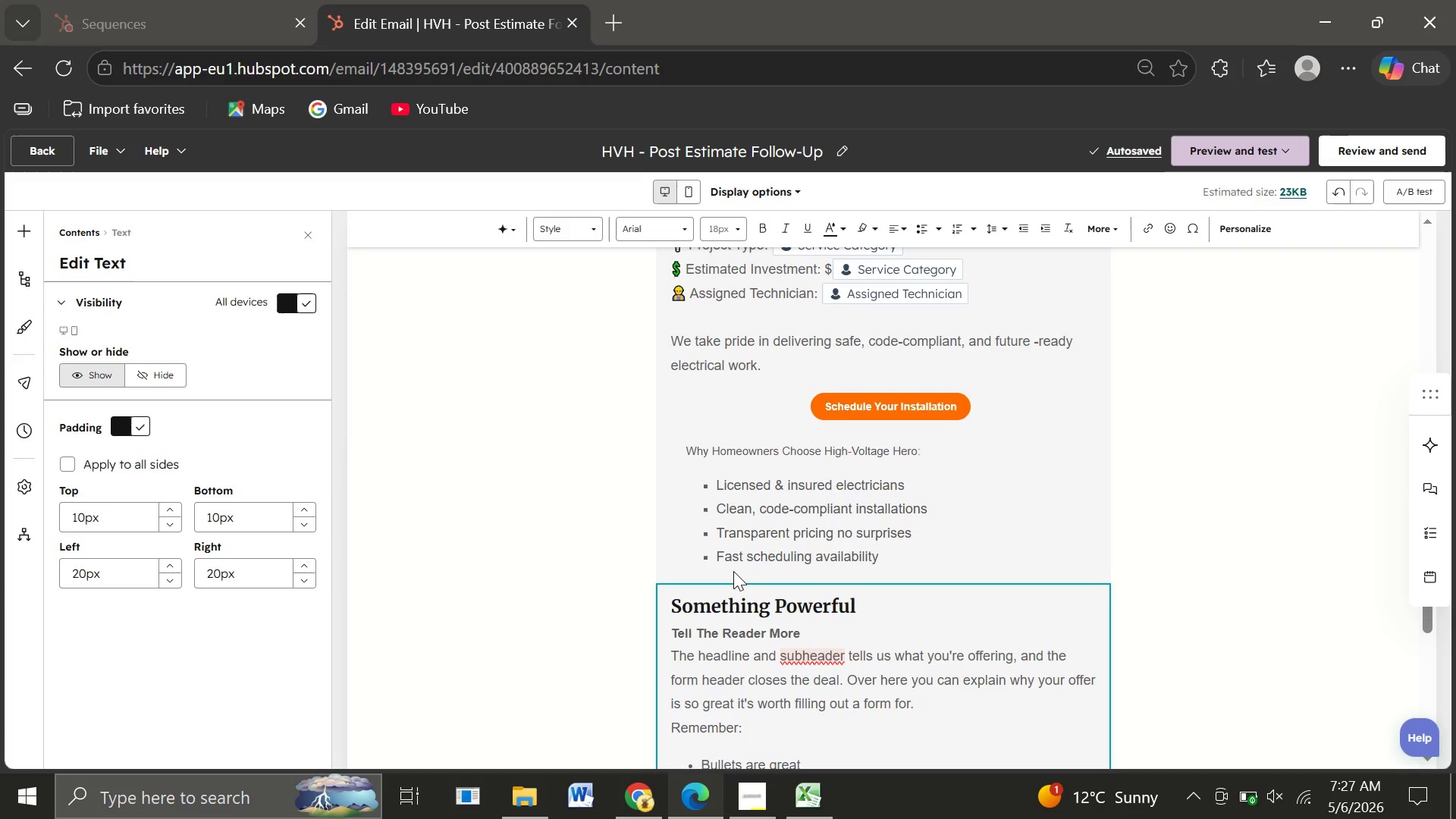 
wait(9.64)
 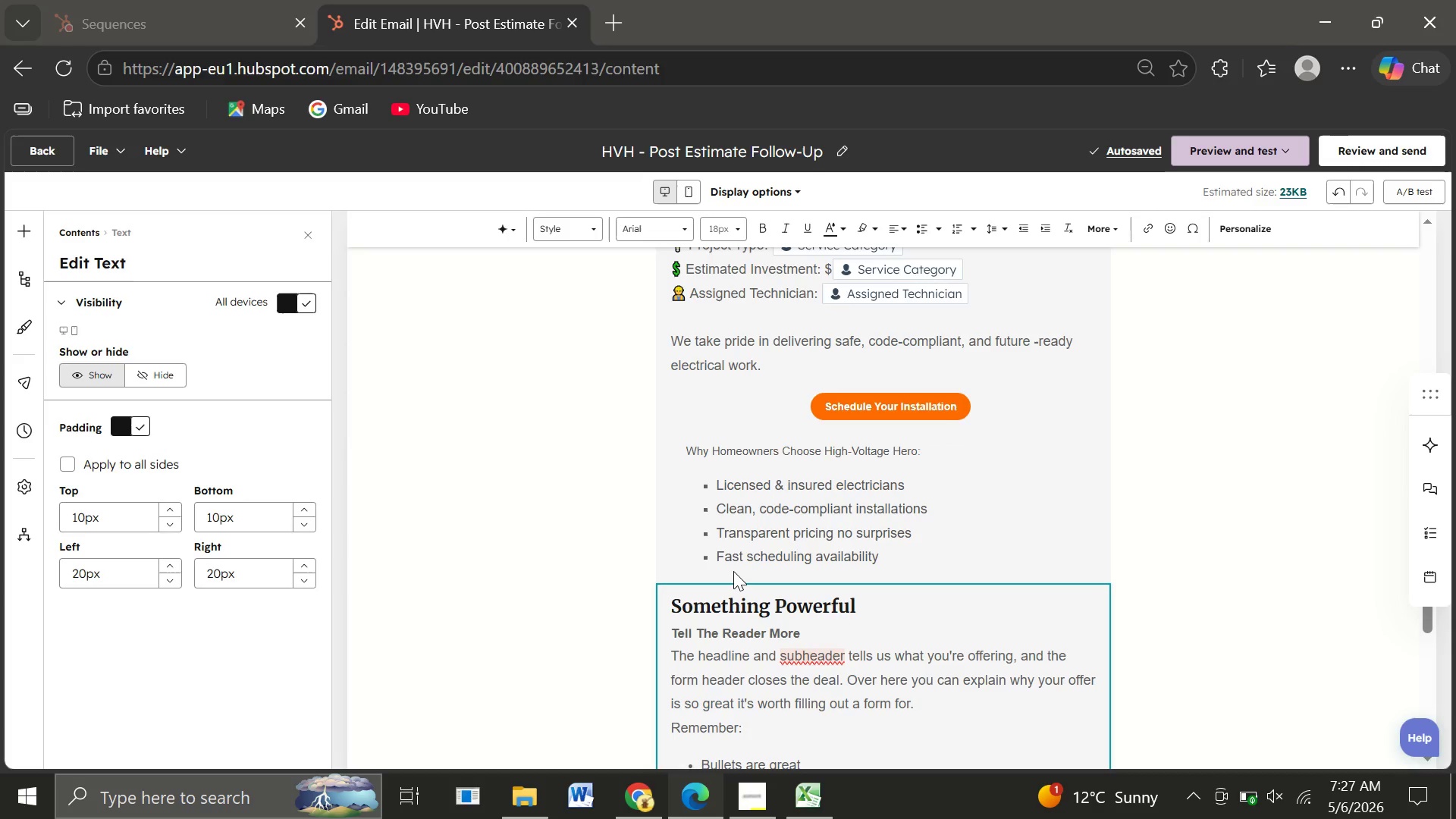 
left_click([860, 631])
 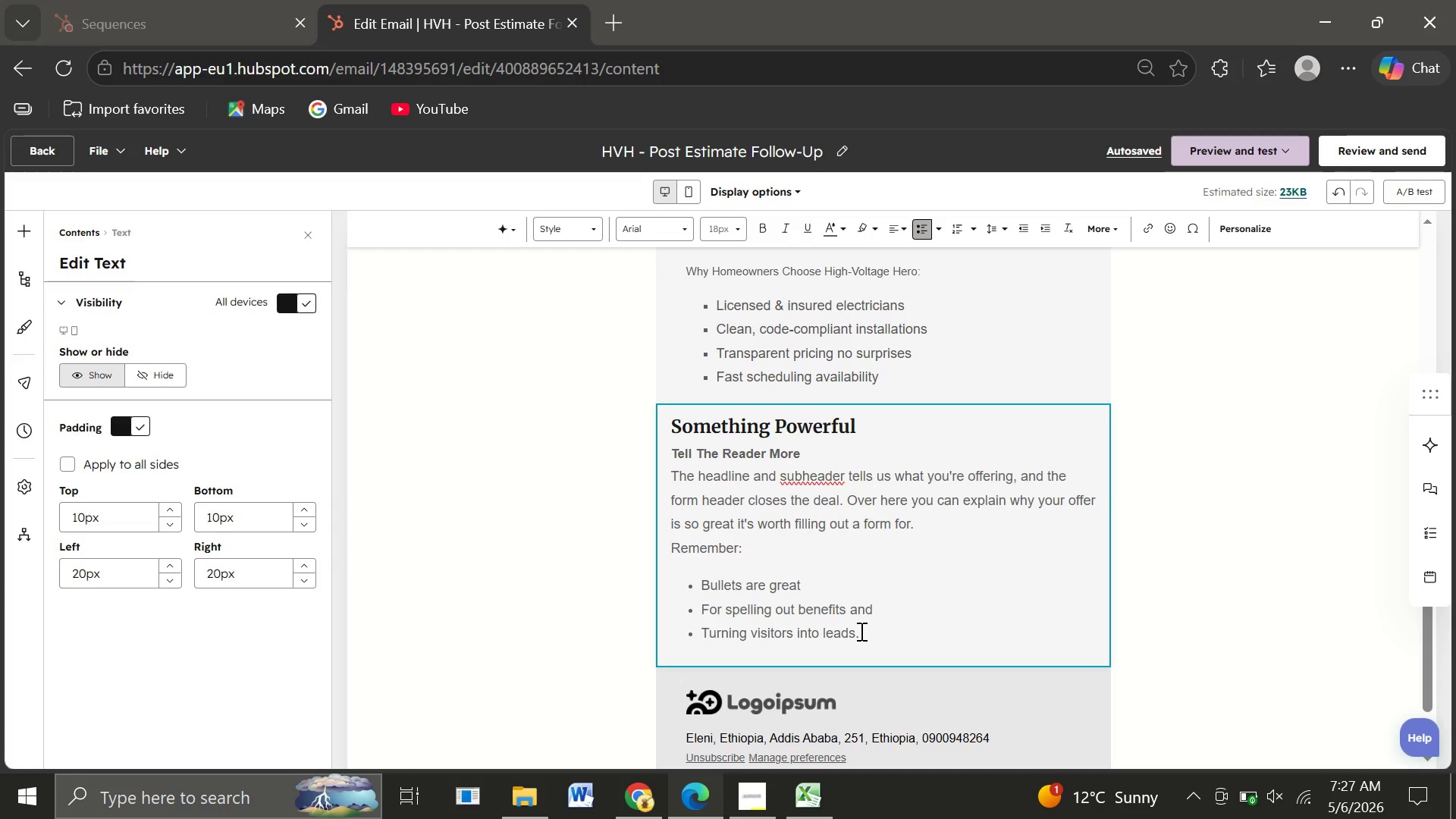 
left_click_drag(start_coordinate=[867, 637], to_coordinate=[667, 434])
 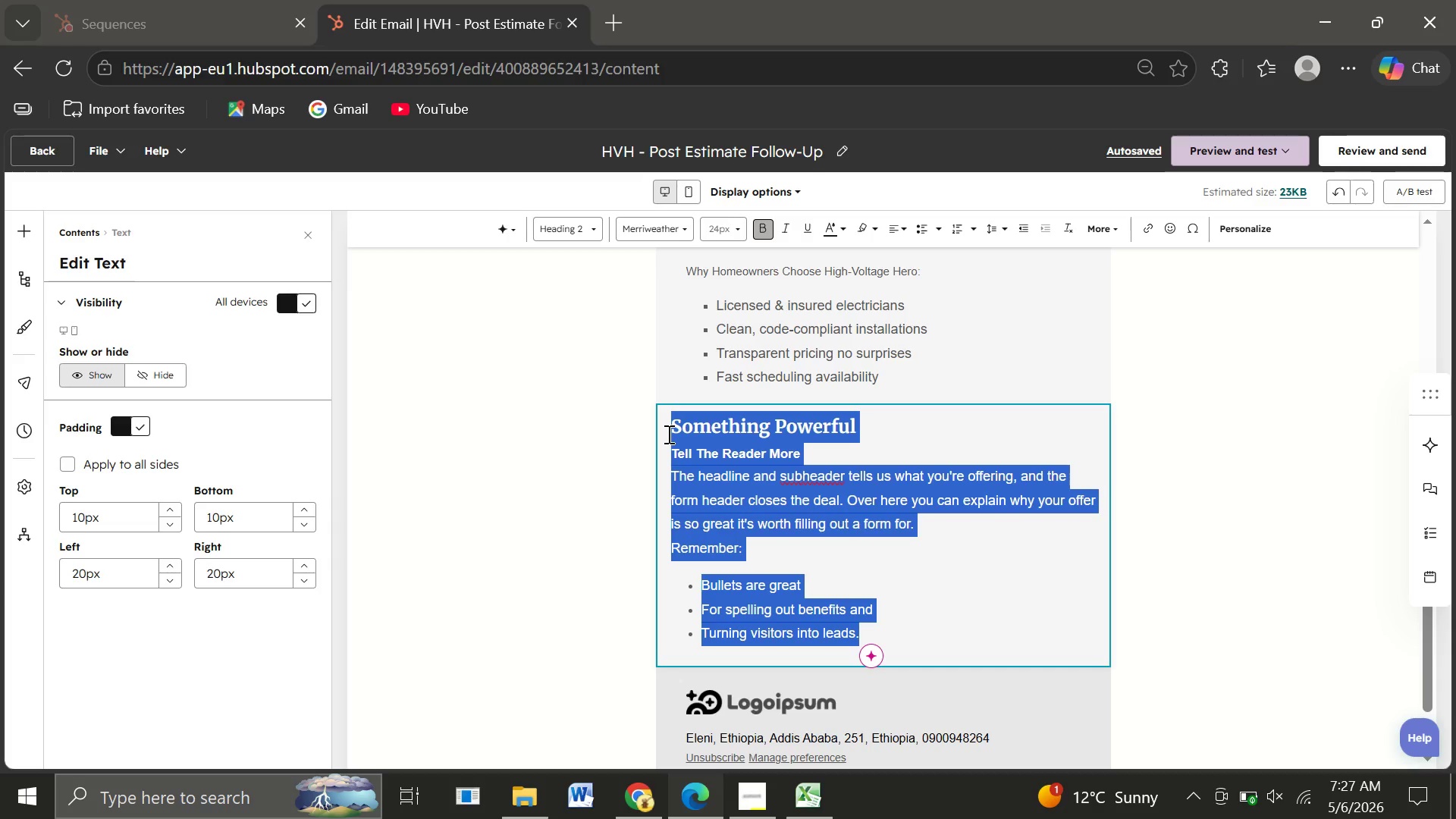 
key(Backspace)
 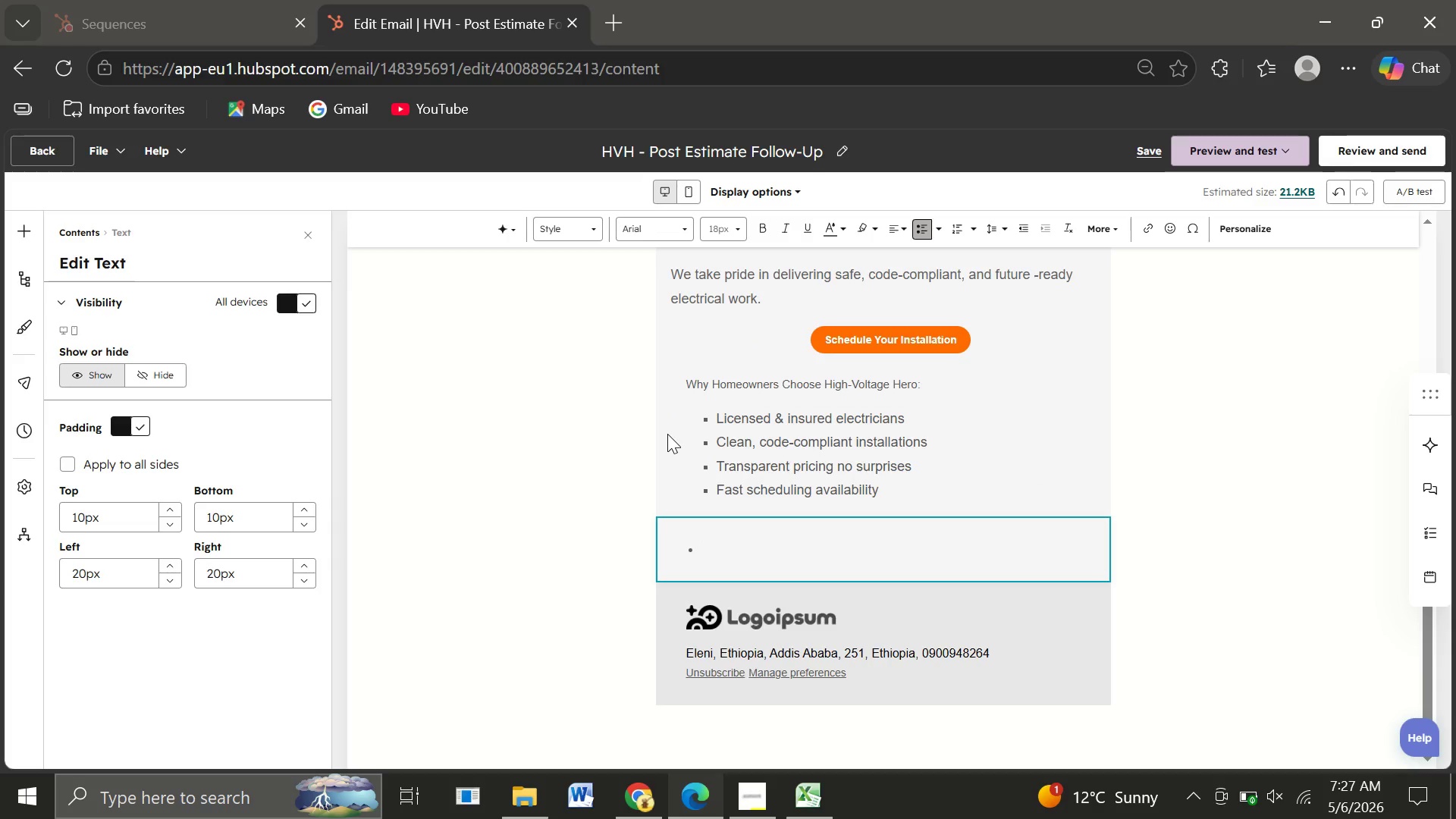 
key(Backspace)
 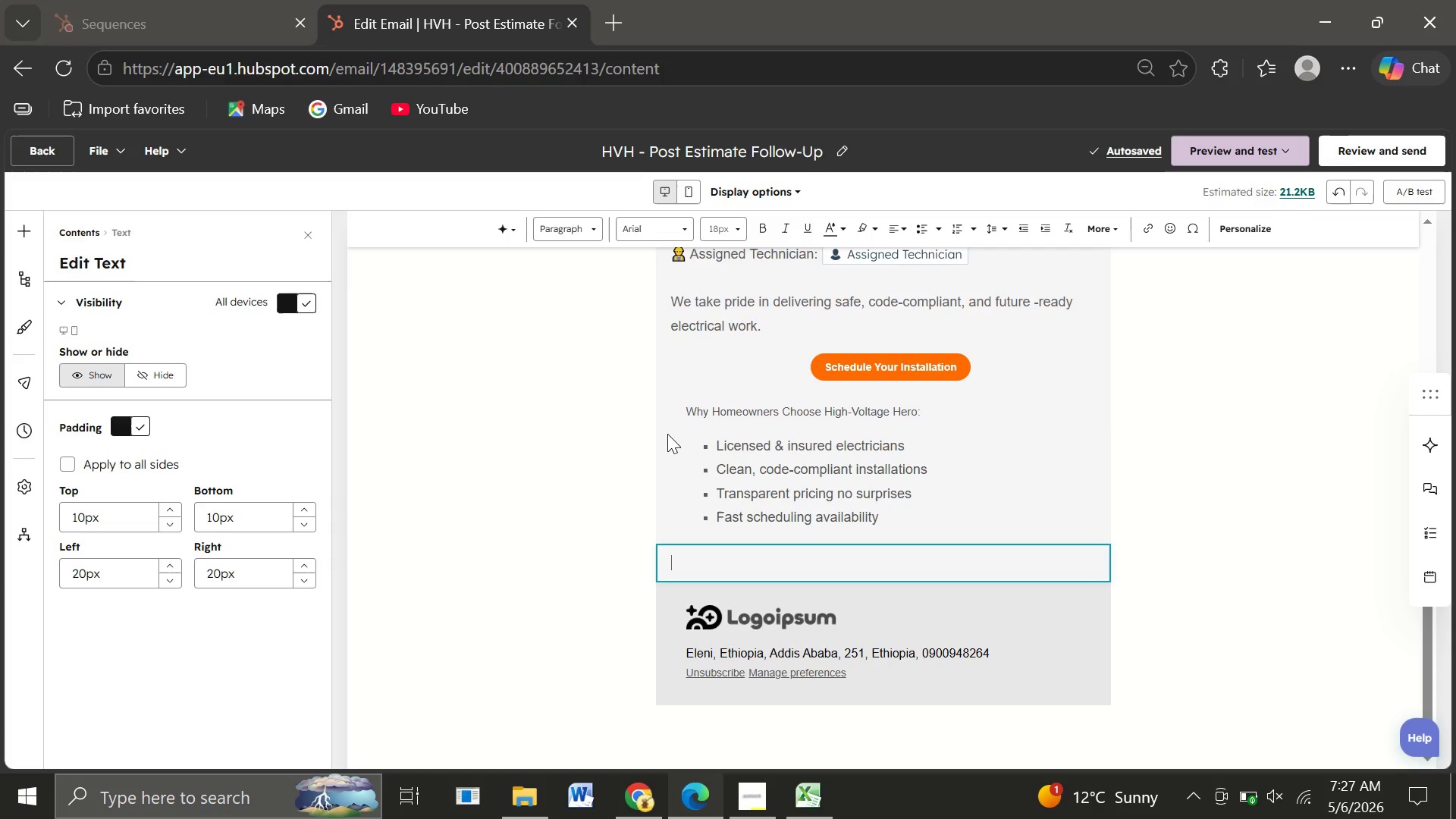 
key(Backspace)
 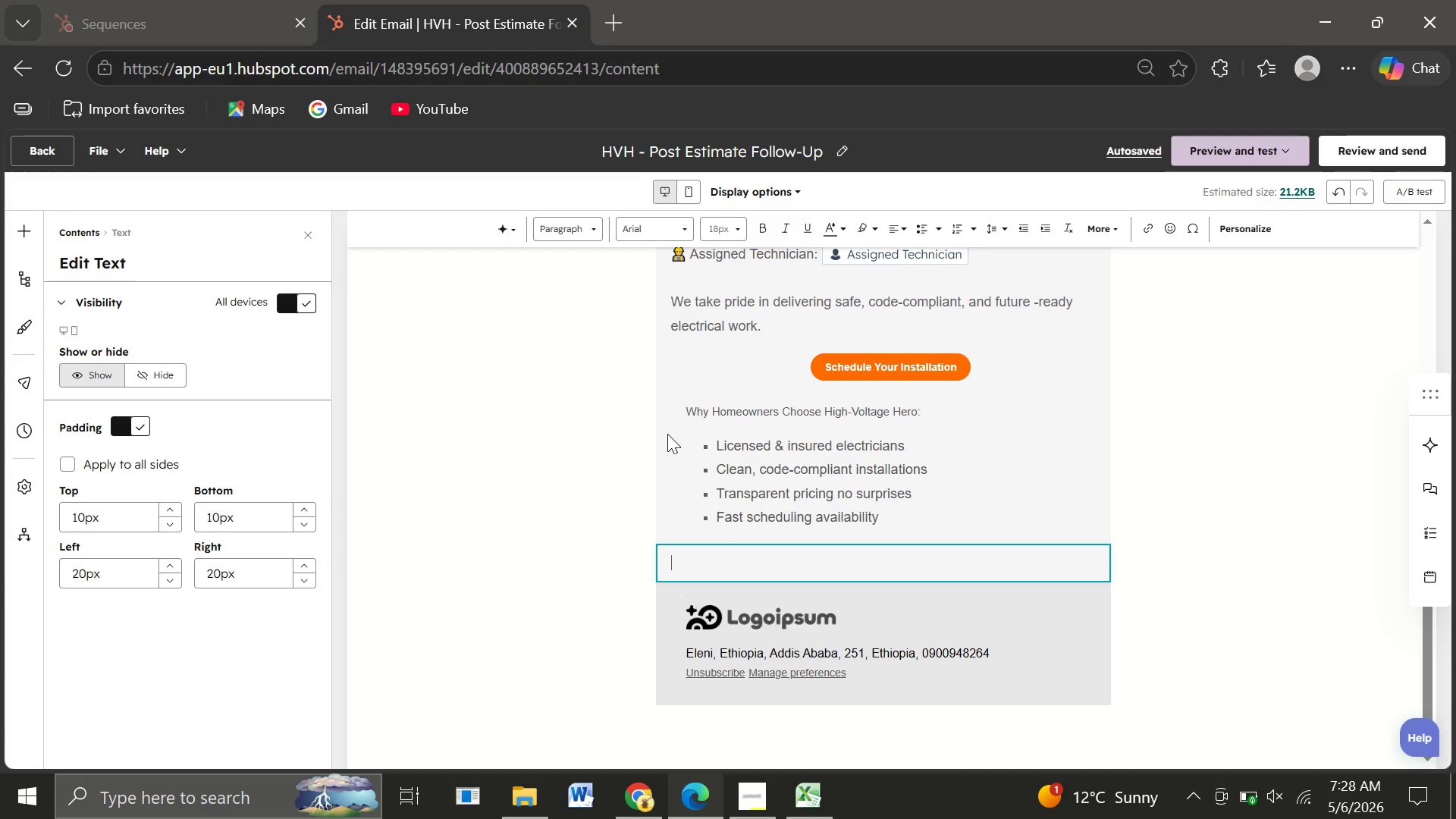 
wait(21.34)
 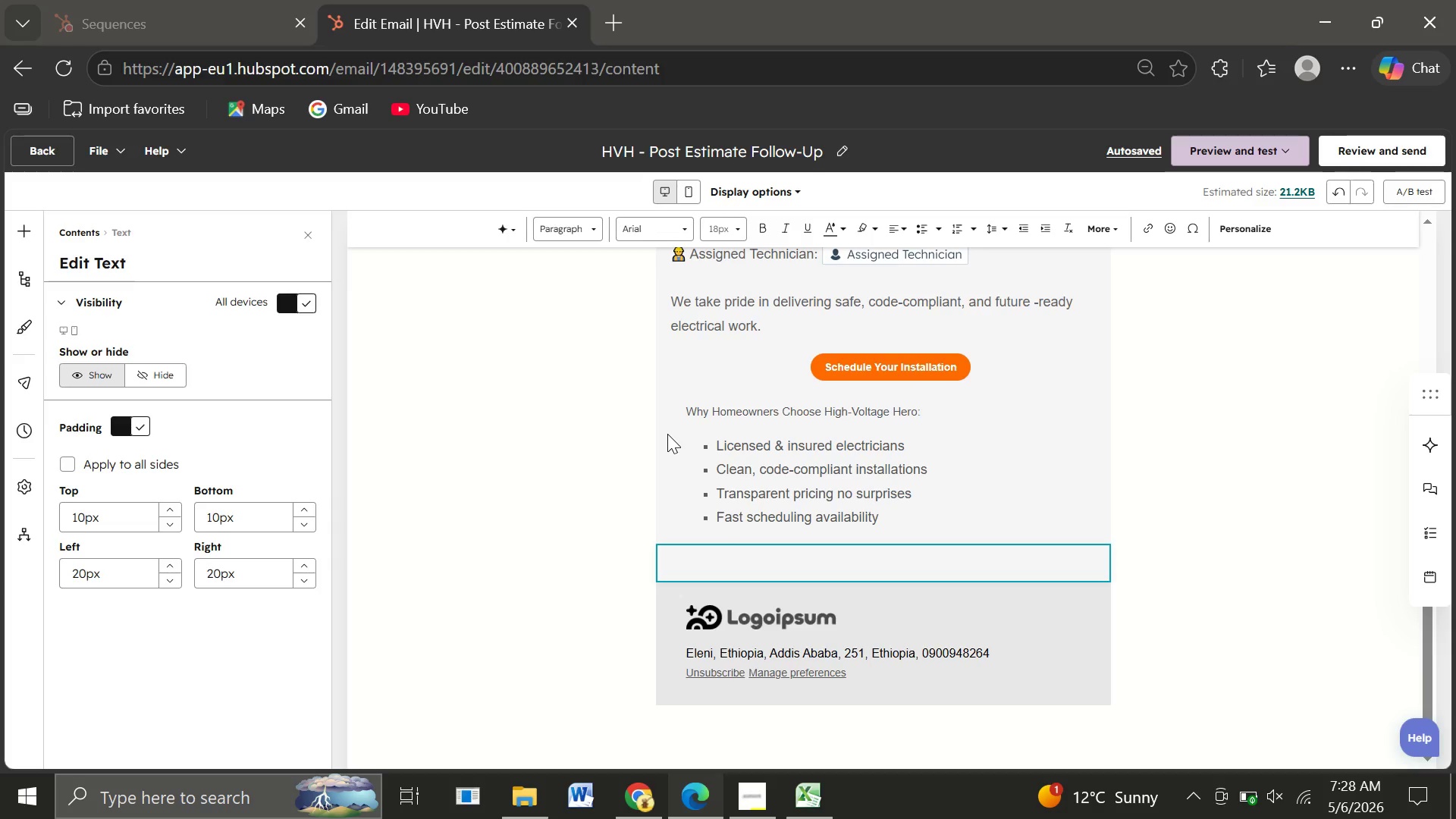 
key(Shift+T)
 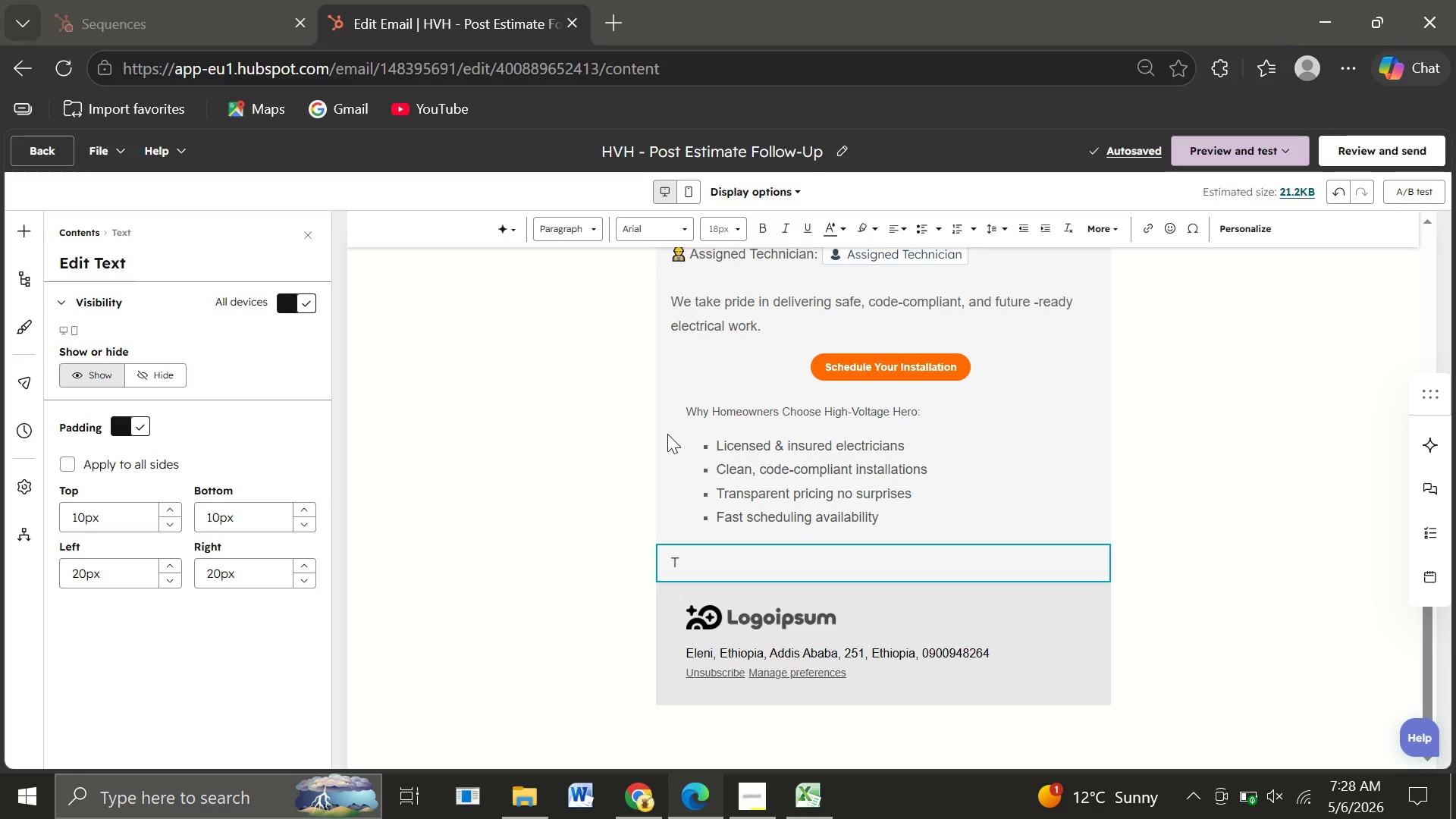 
wait(12.16)
 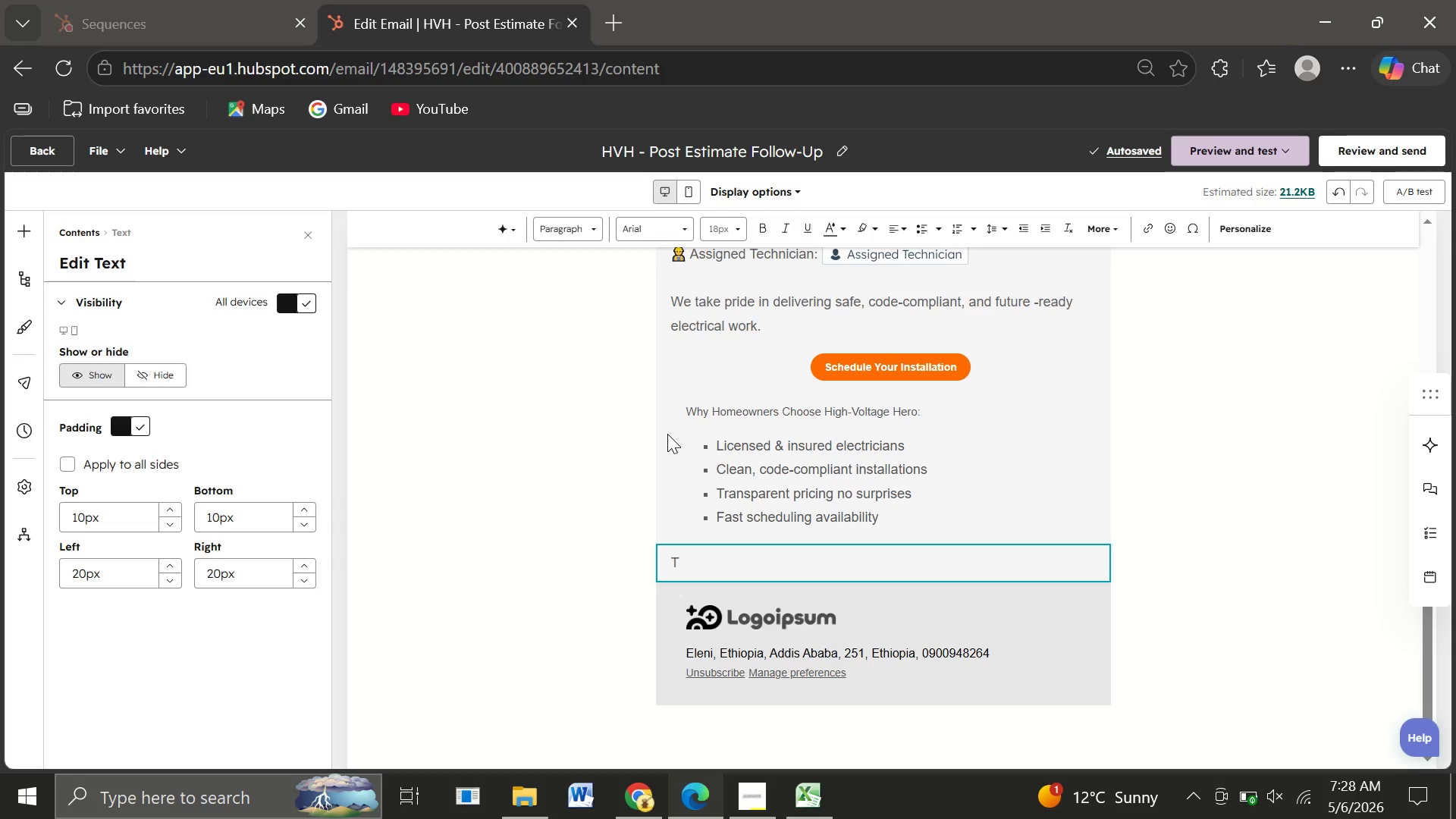 
key(Backspace)
 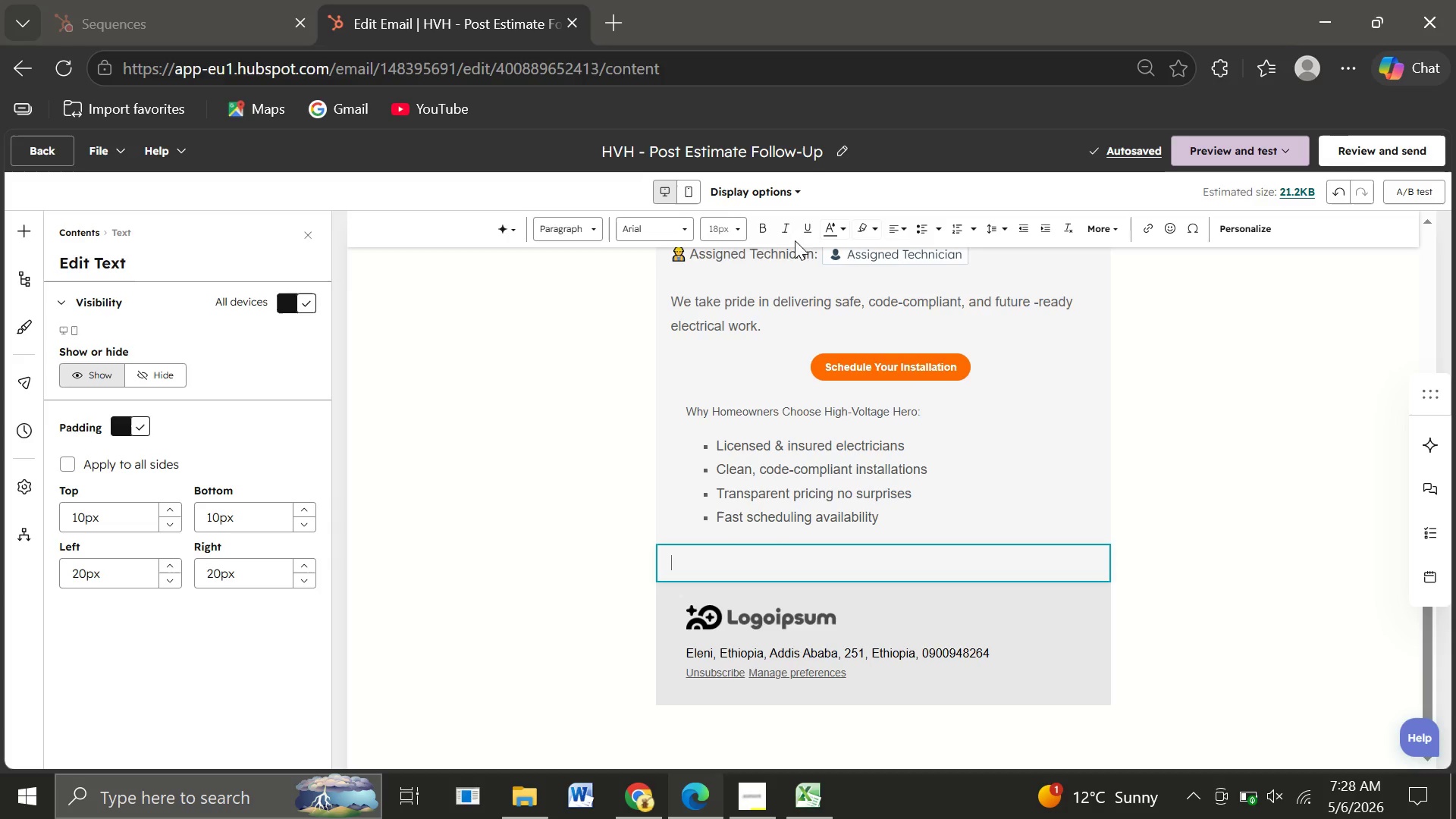 
wait(7.3)
 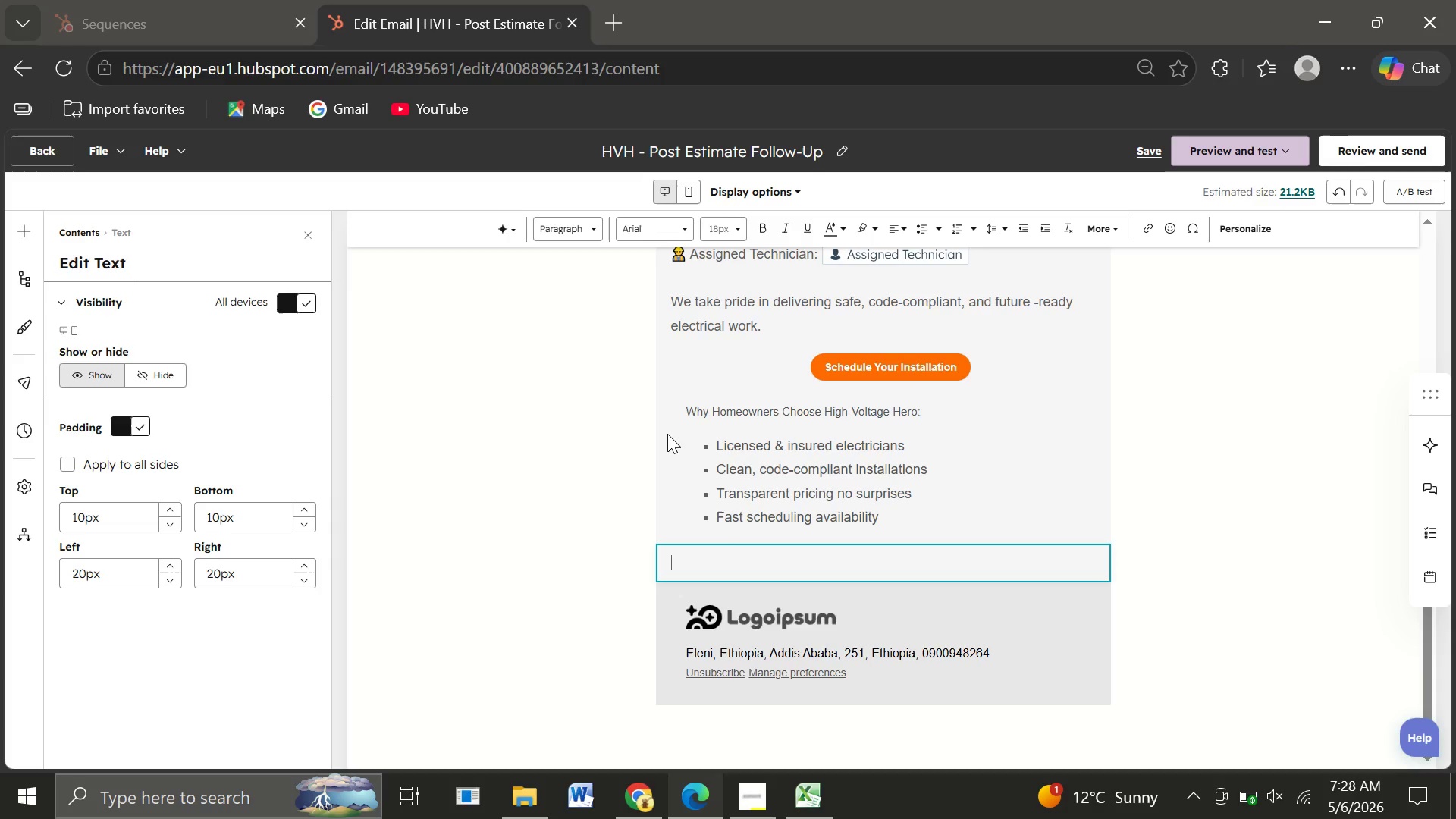 
left_click([1163, 219])
 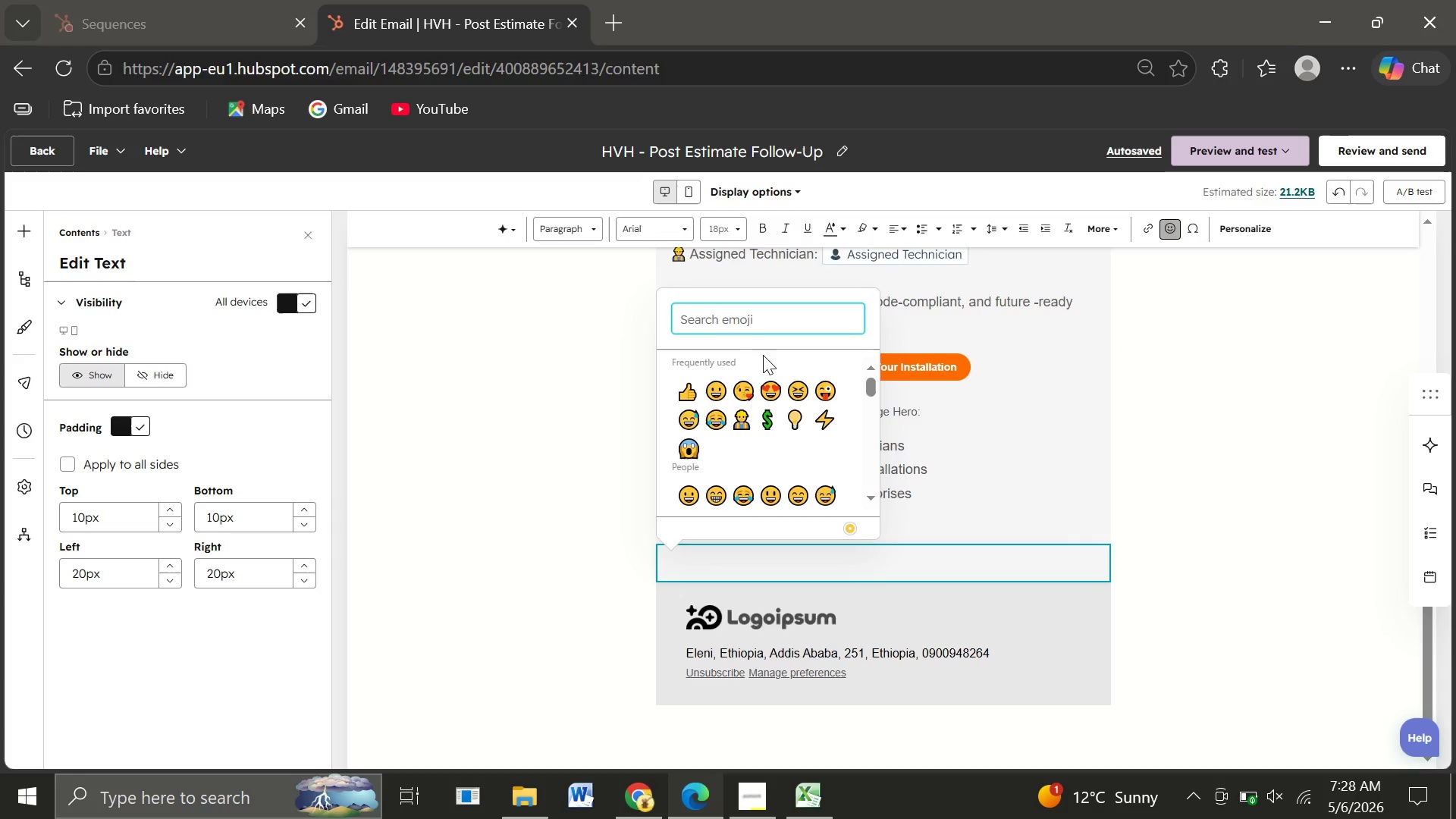 
wait(6.14)
 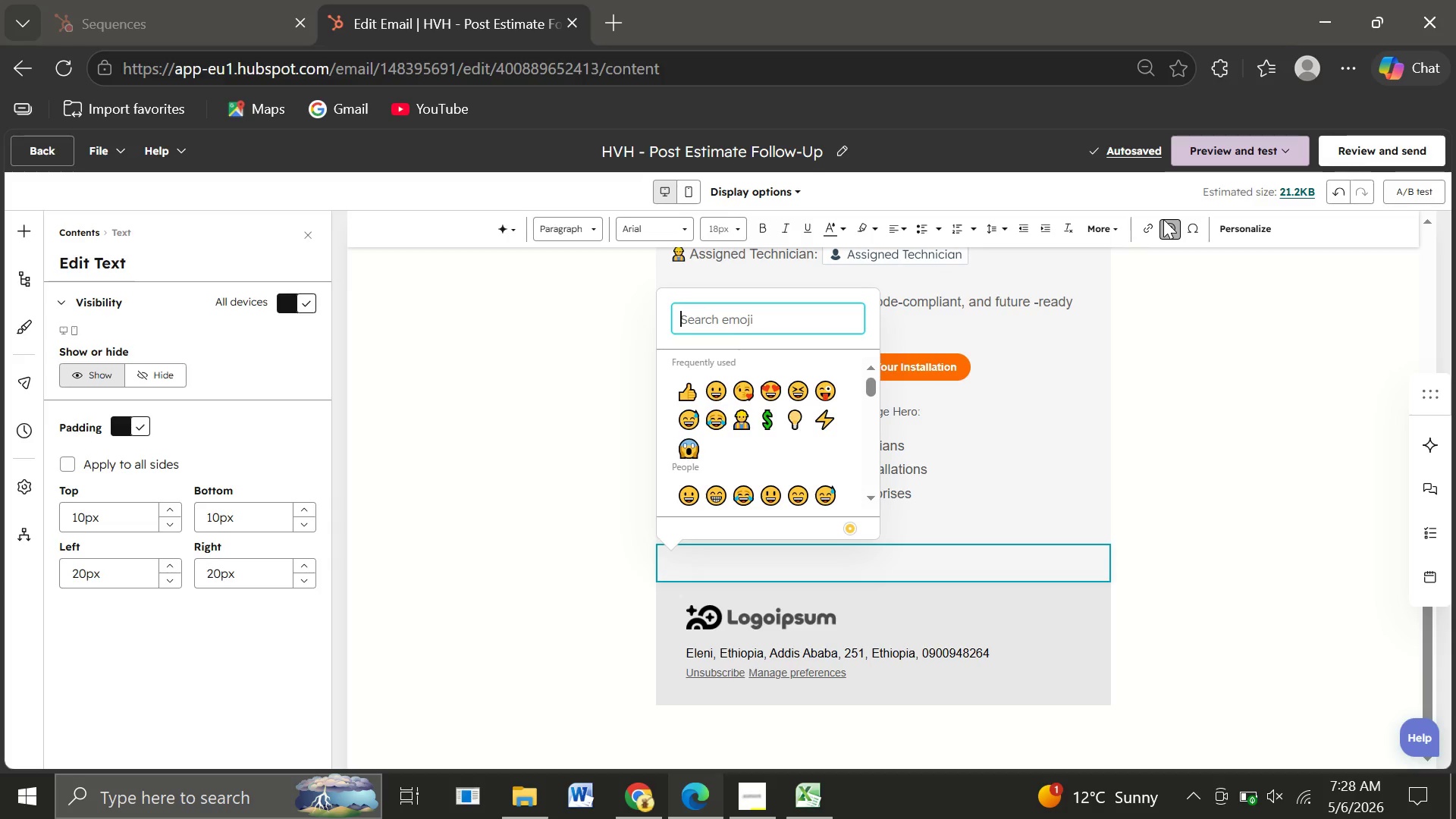 
type(star)
 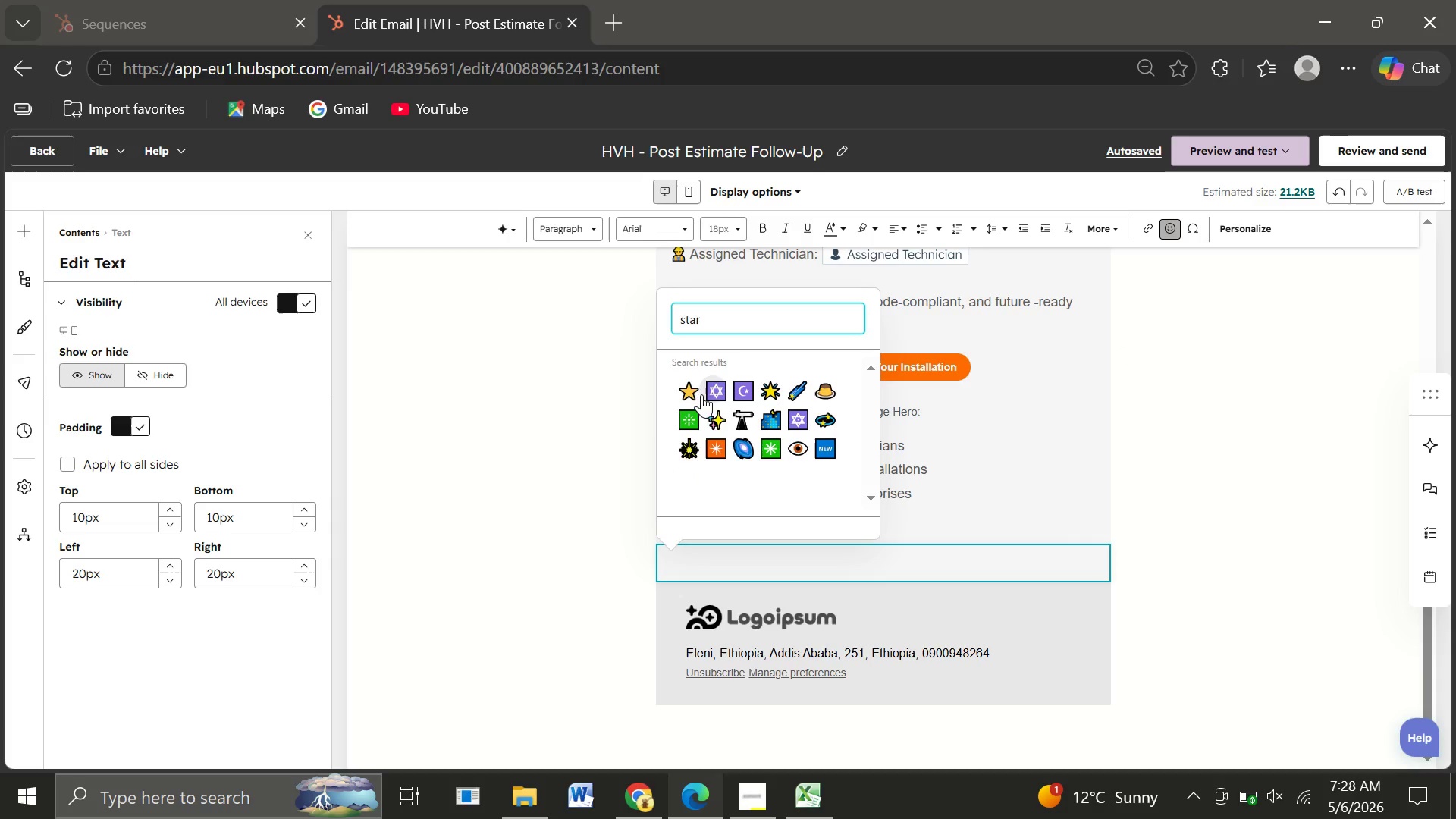 
left_click([686, 388])
 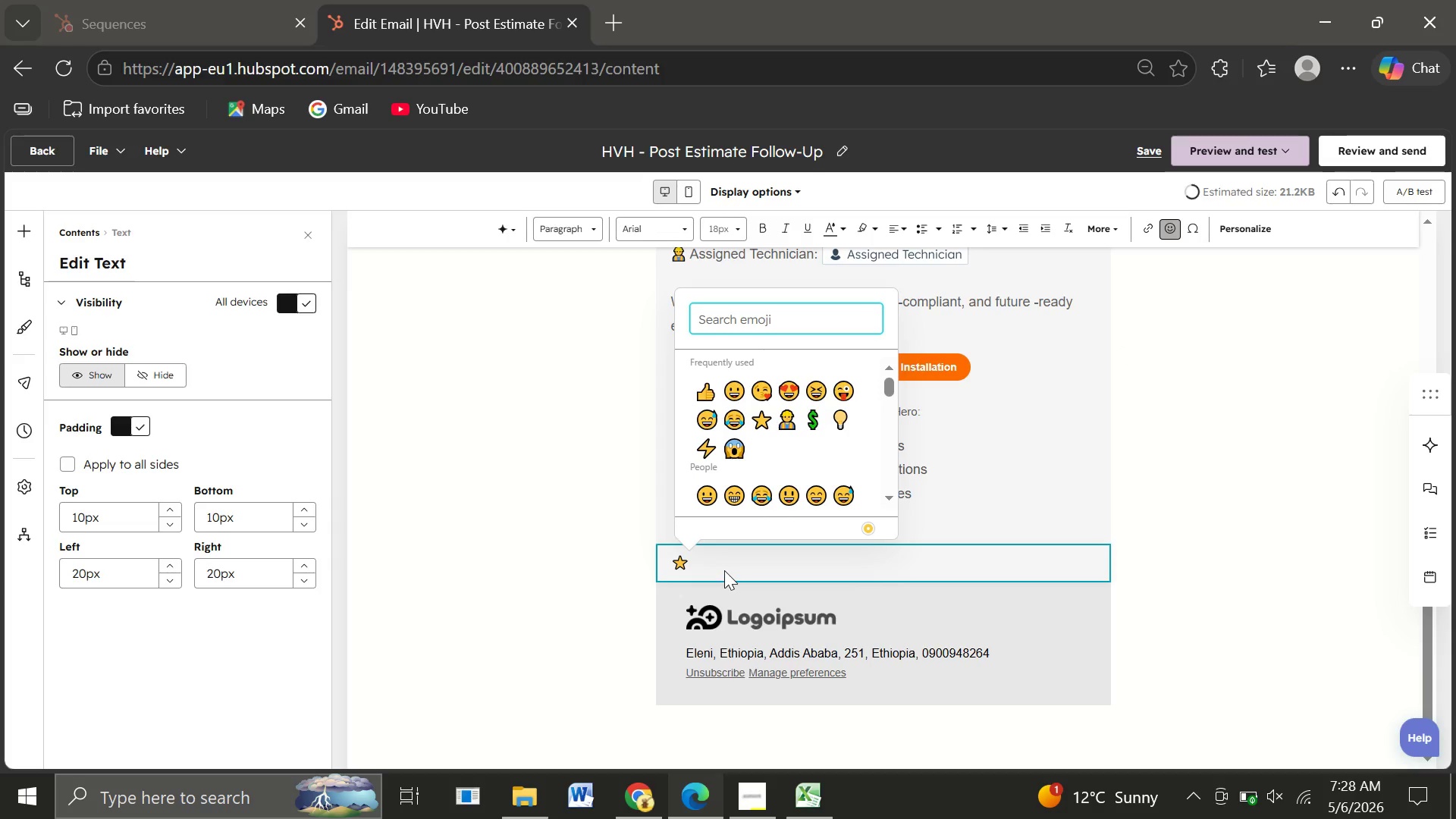 
left_click([723, 566])
 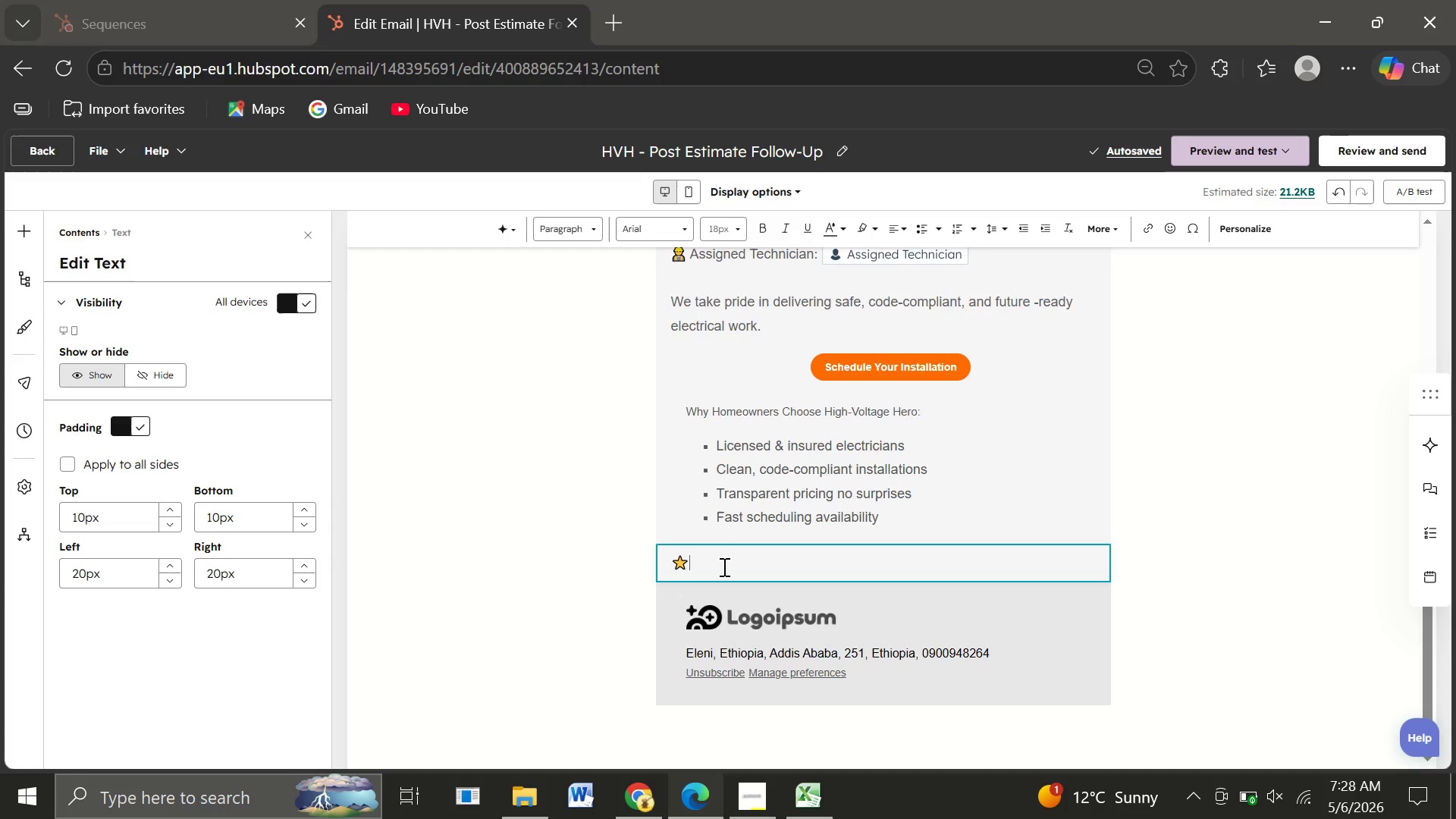 
left_click_drag(start_coordinate=[693, 566], to_coordinate=[661, 559])
 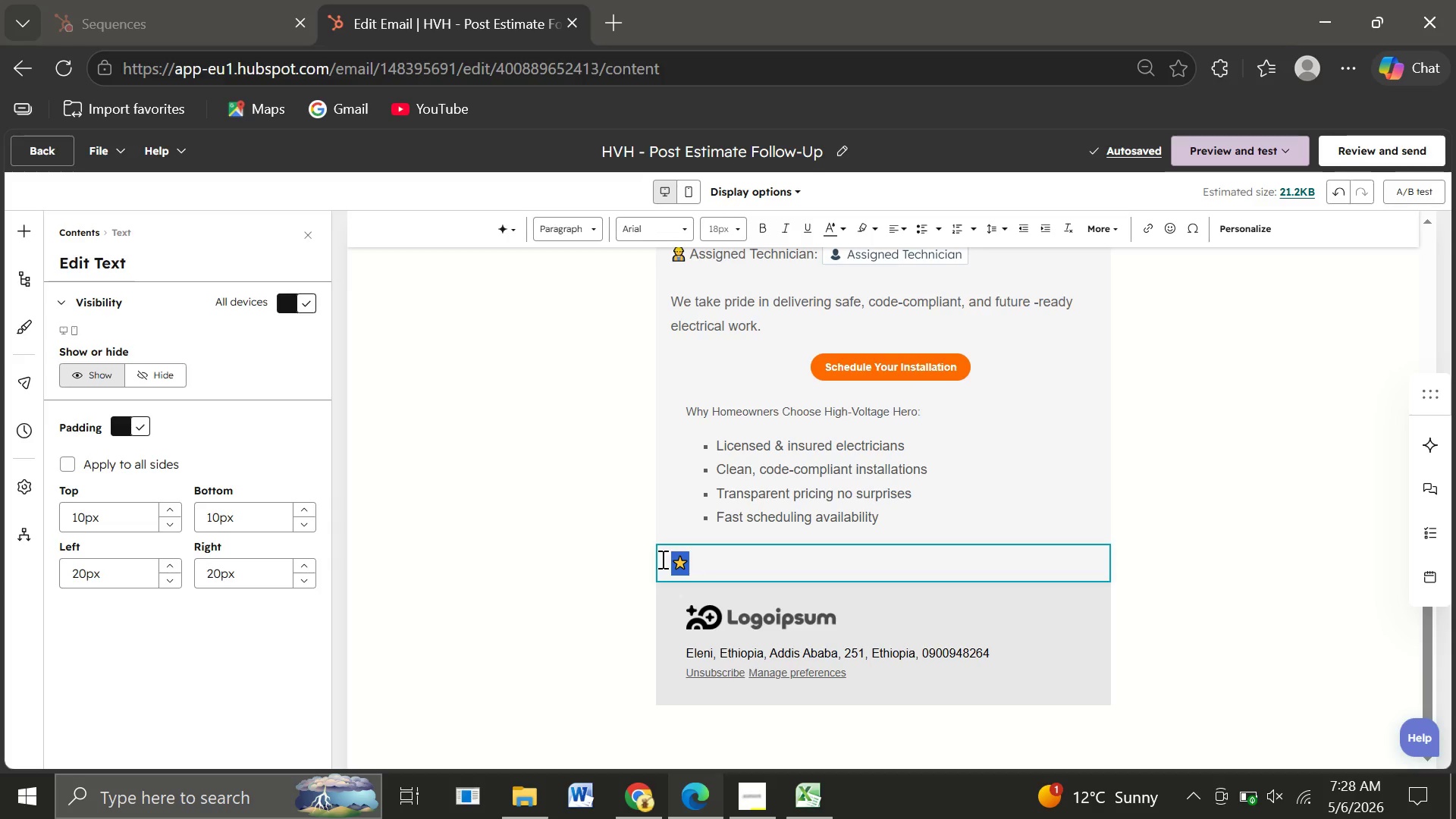 
key(Control+C)
 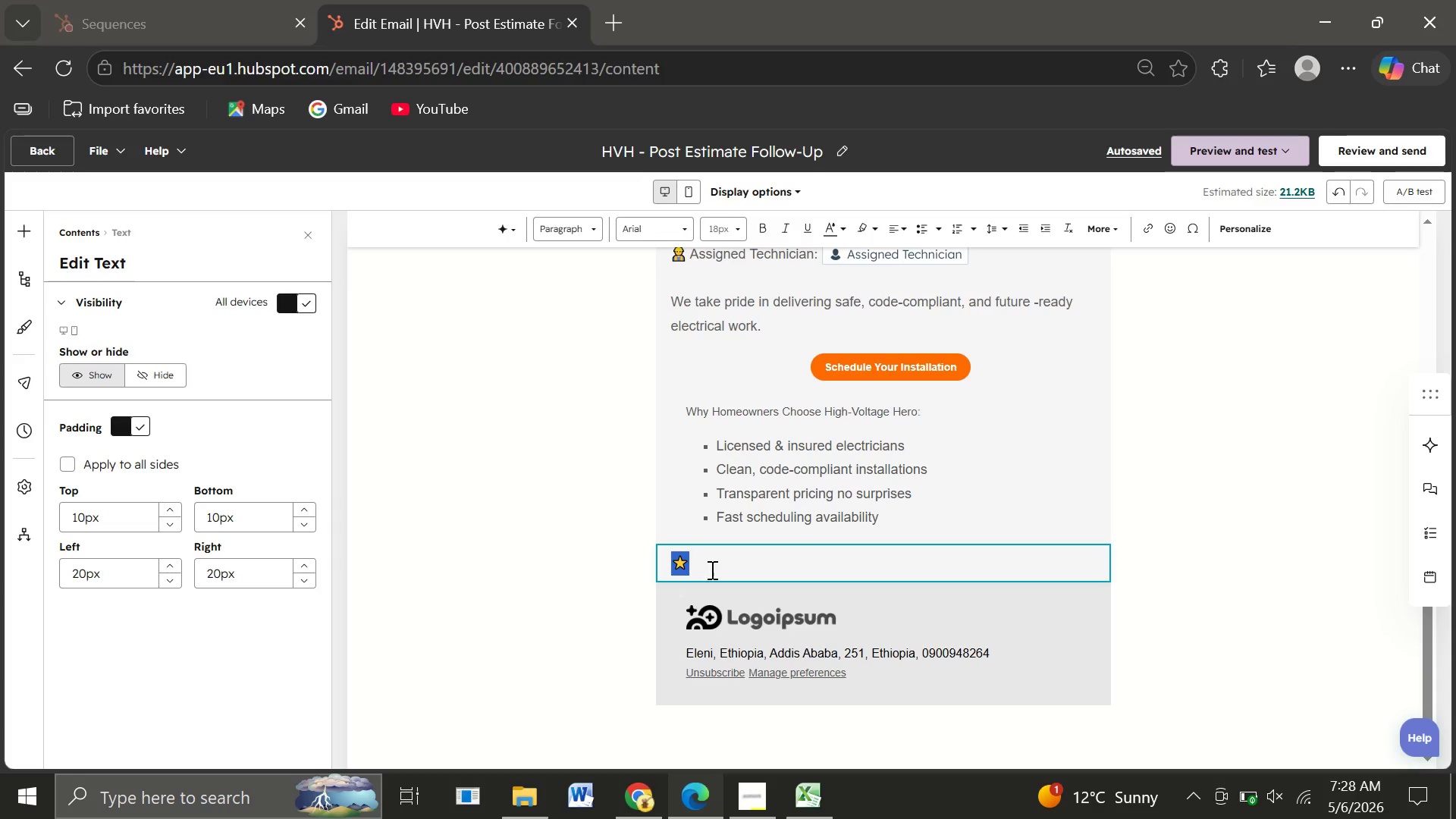 
left_click([714, 570])
 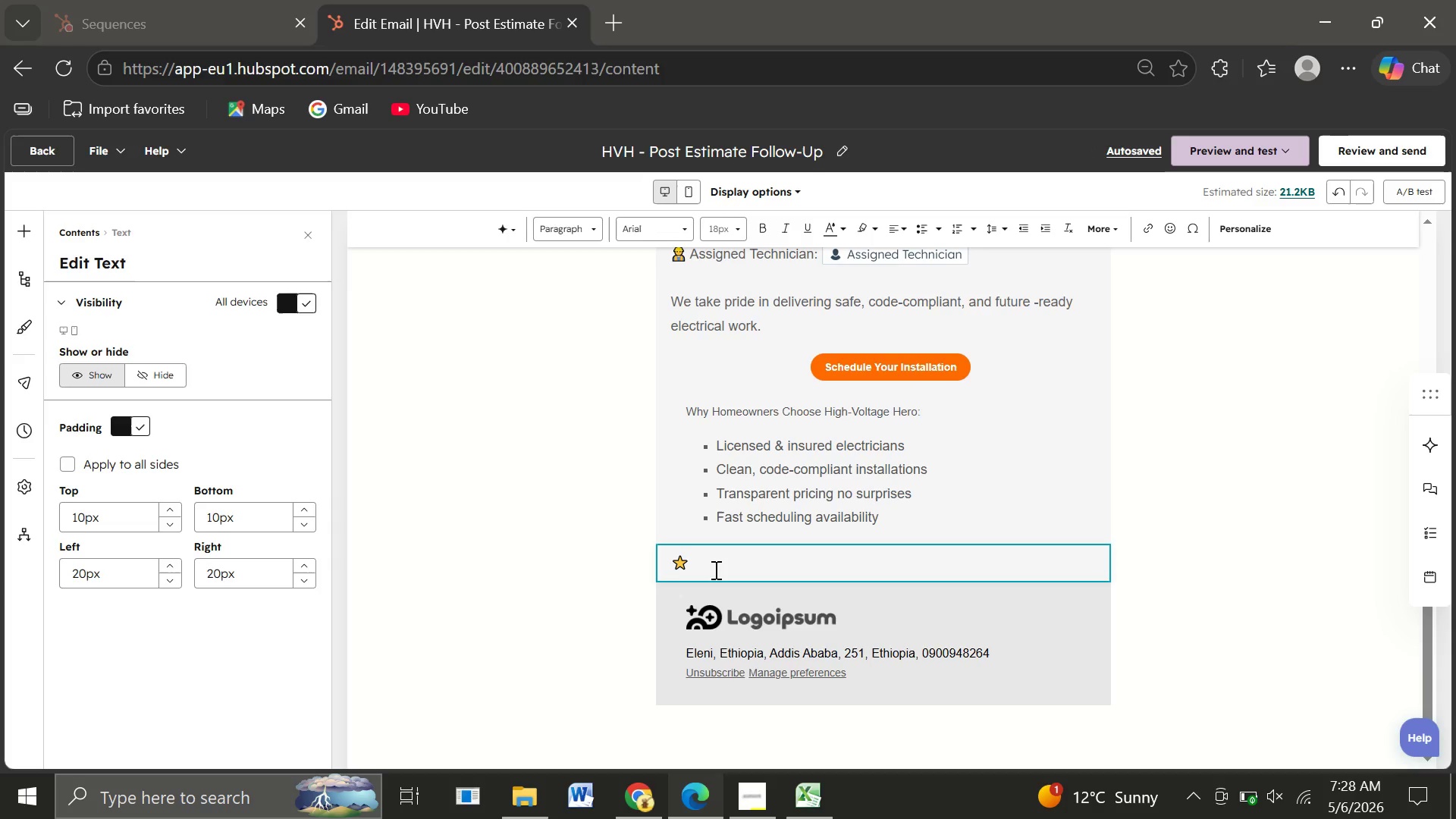 
key(Control+V)
 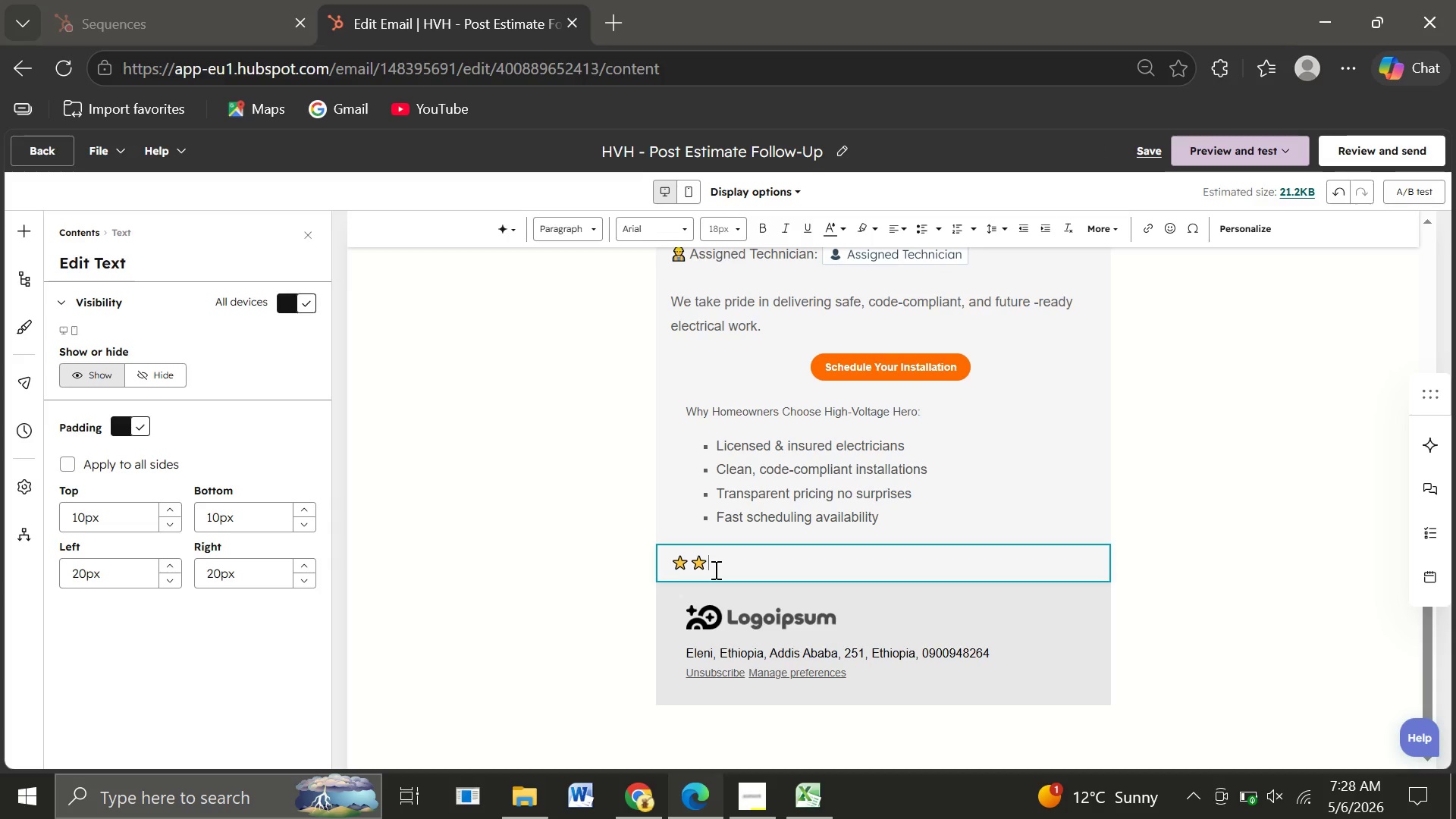 
key(Control+V)
 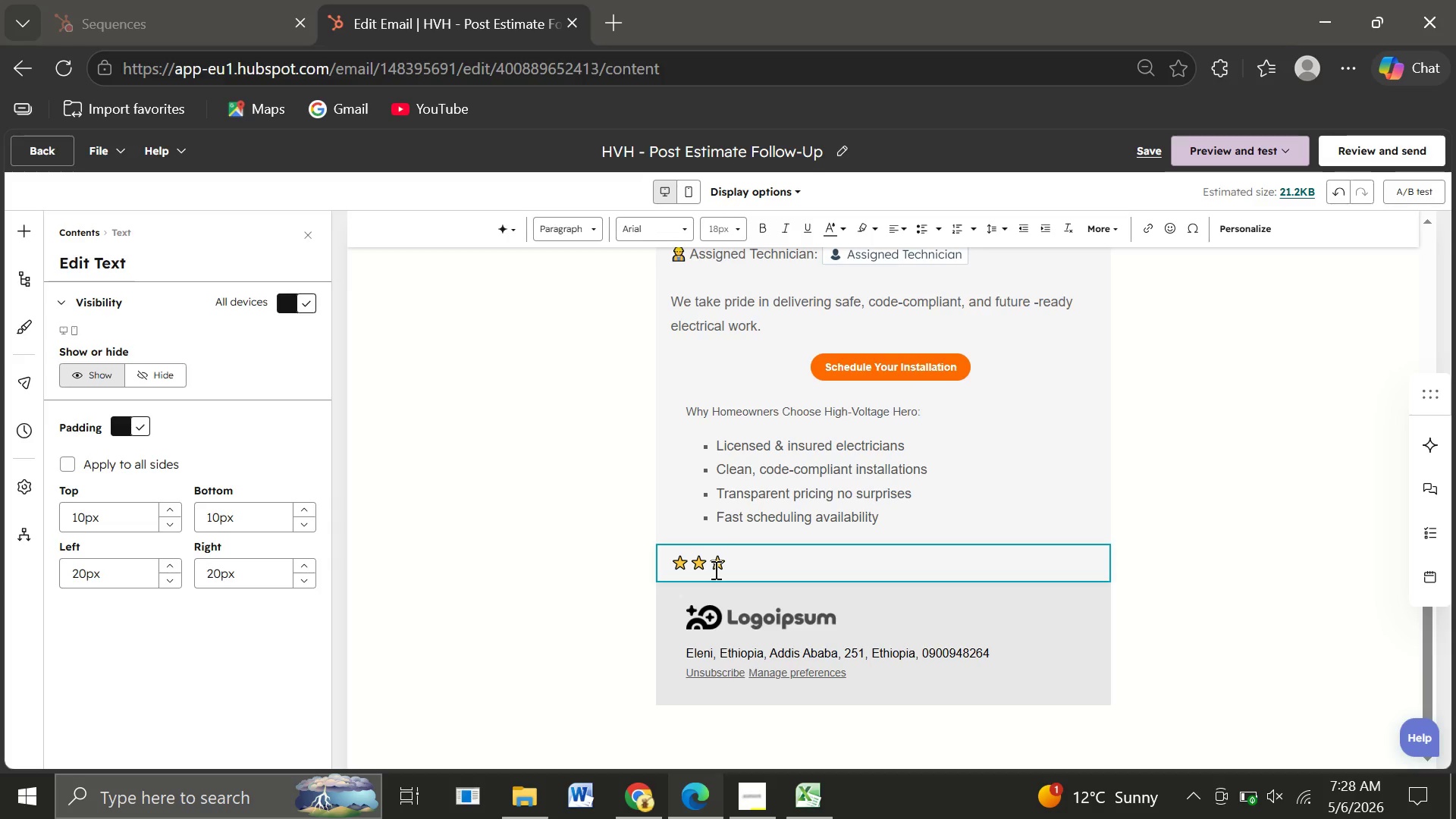 
hold_key(key=ControlLeft, duration=1.52)
 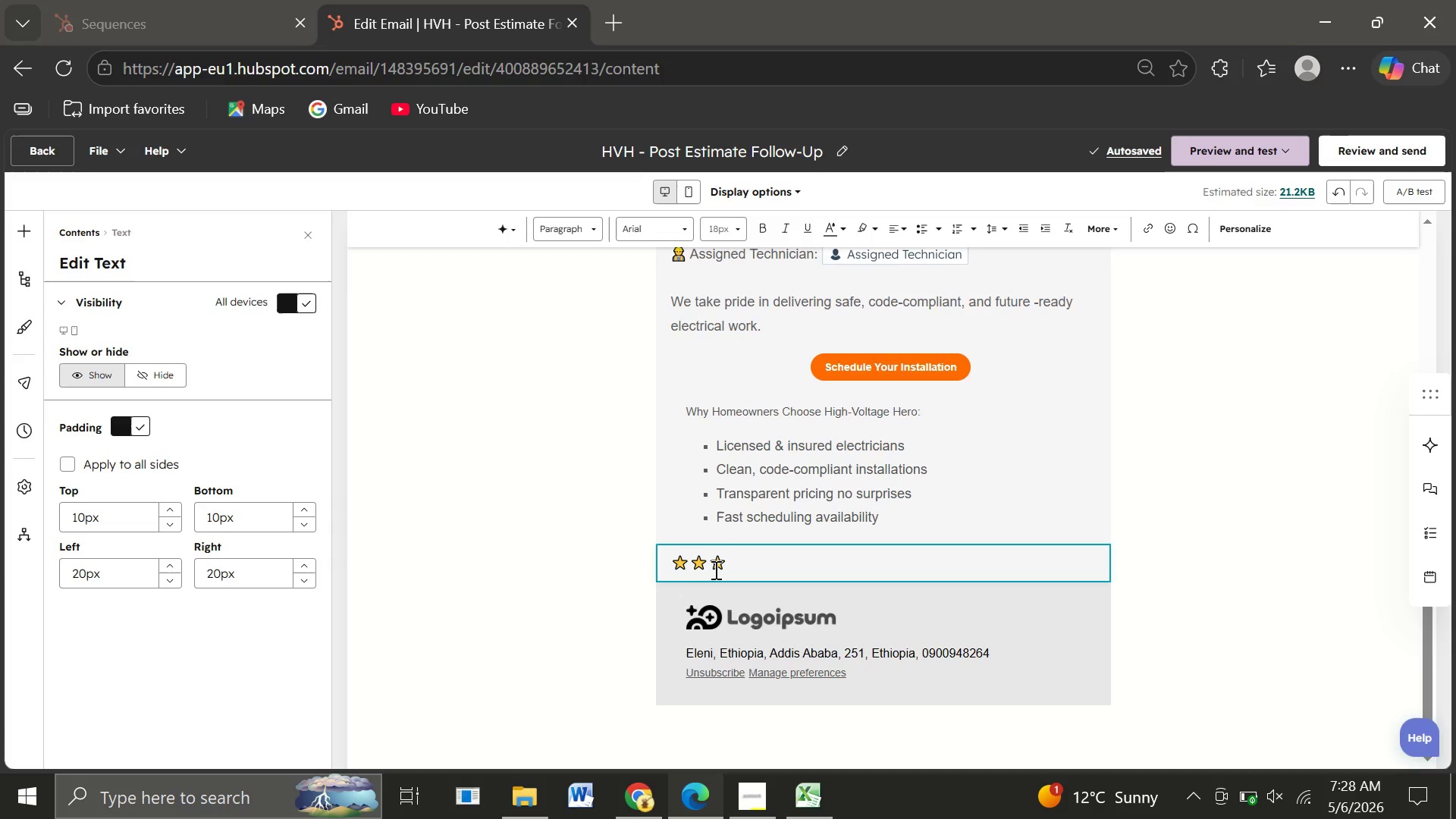 
key(Control+V)
 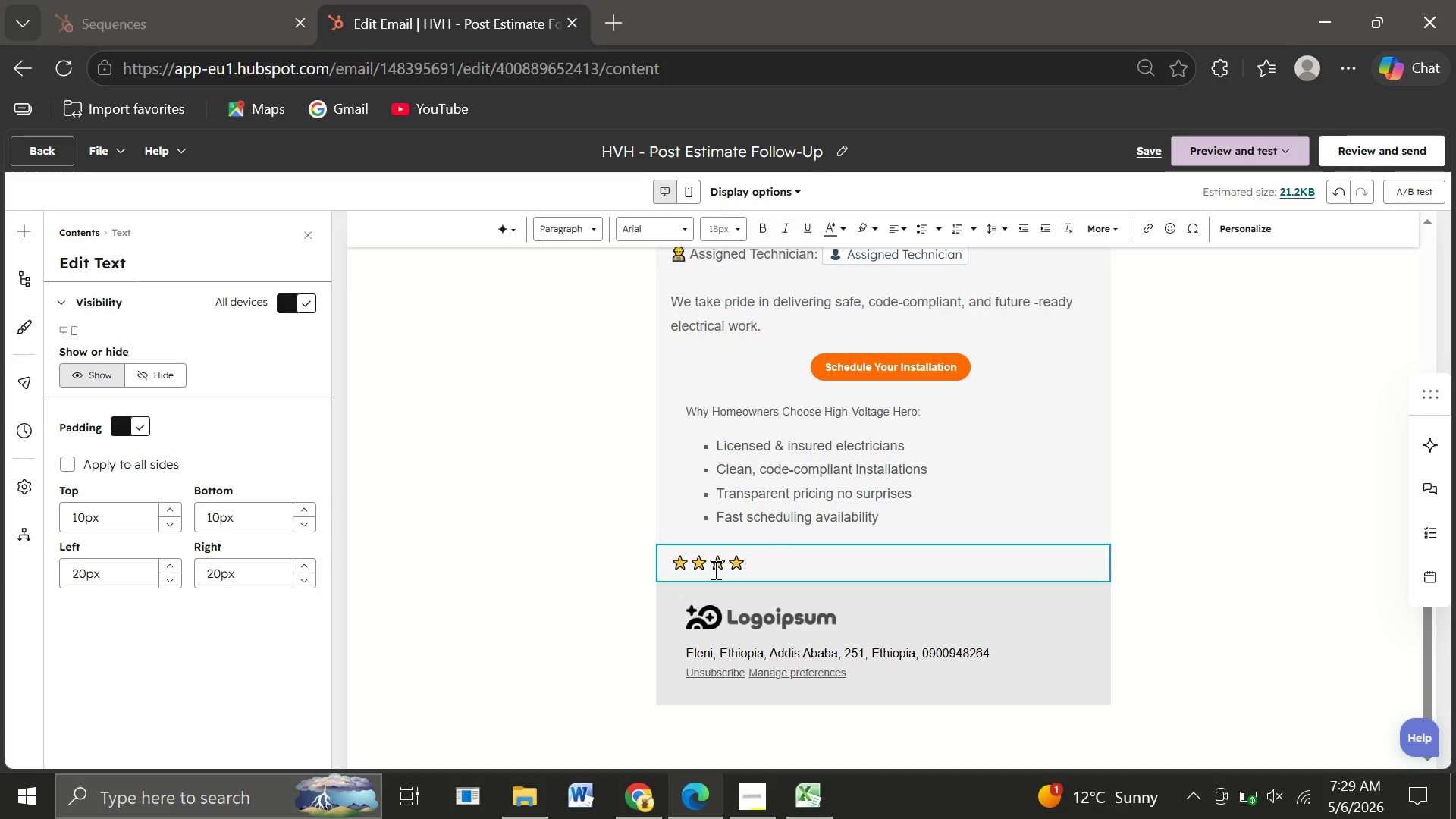 
hold_key(key=ControlLeft, duration=1.53)
 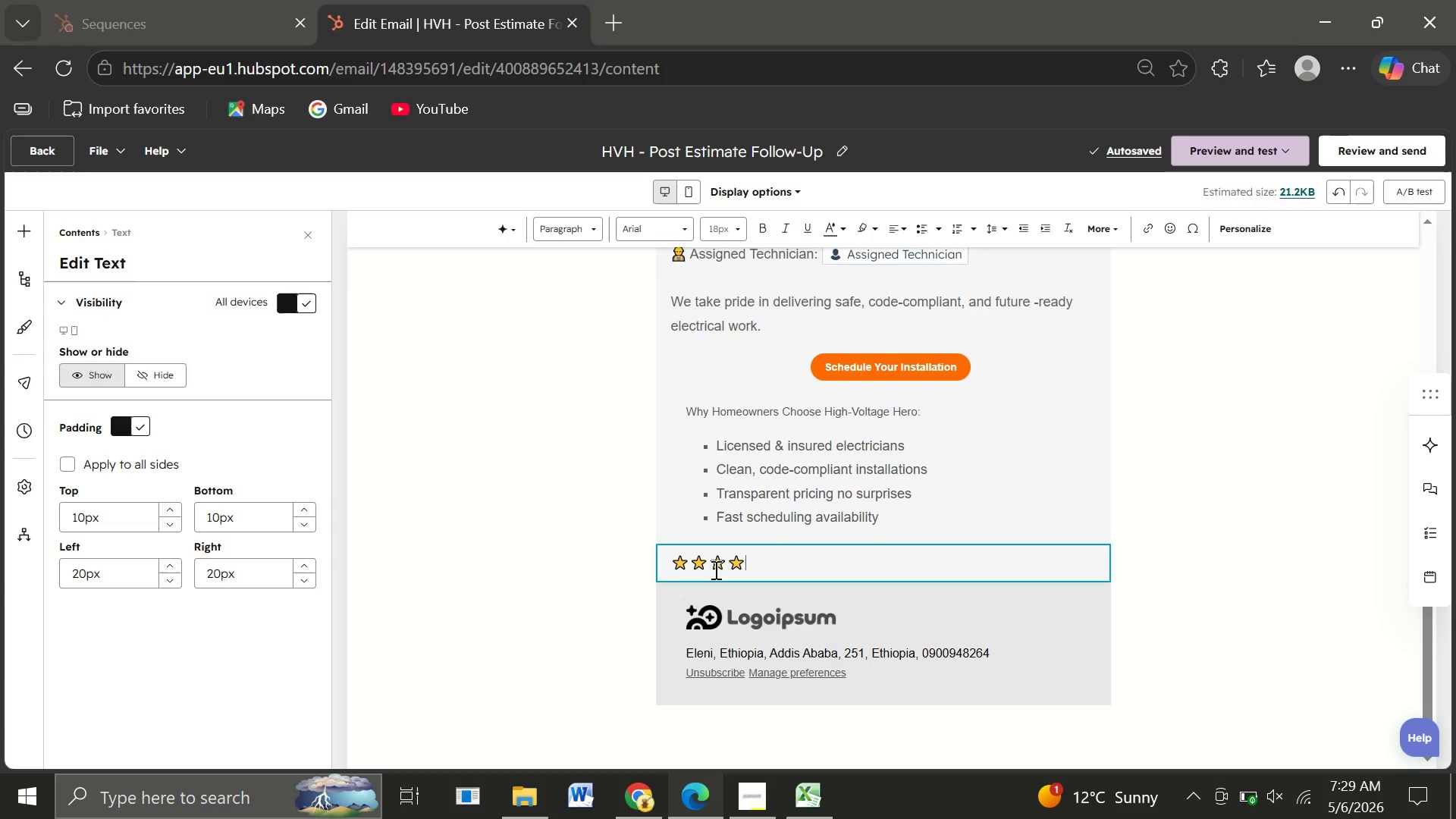 
key(Control+V)
 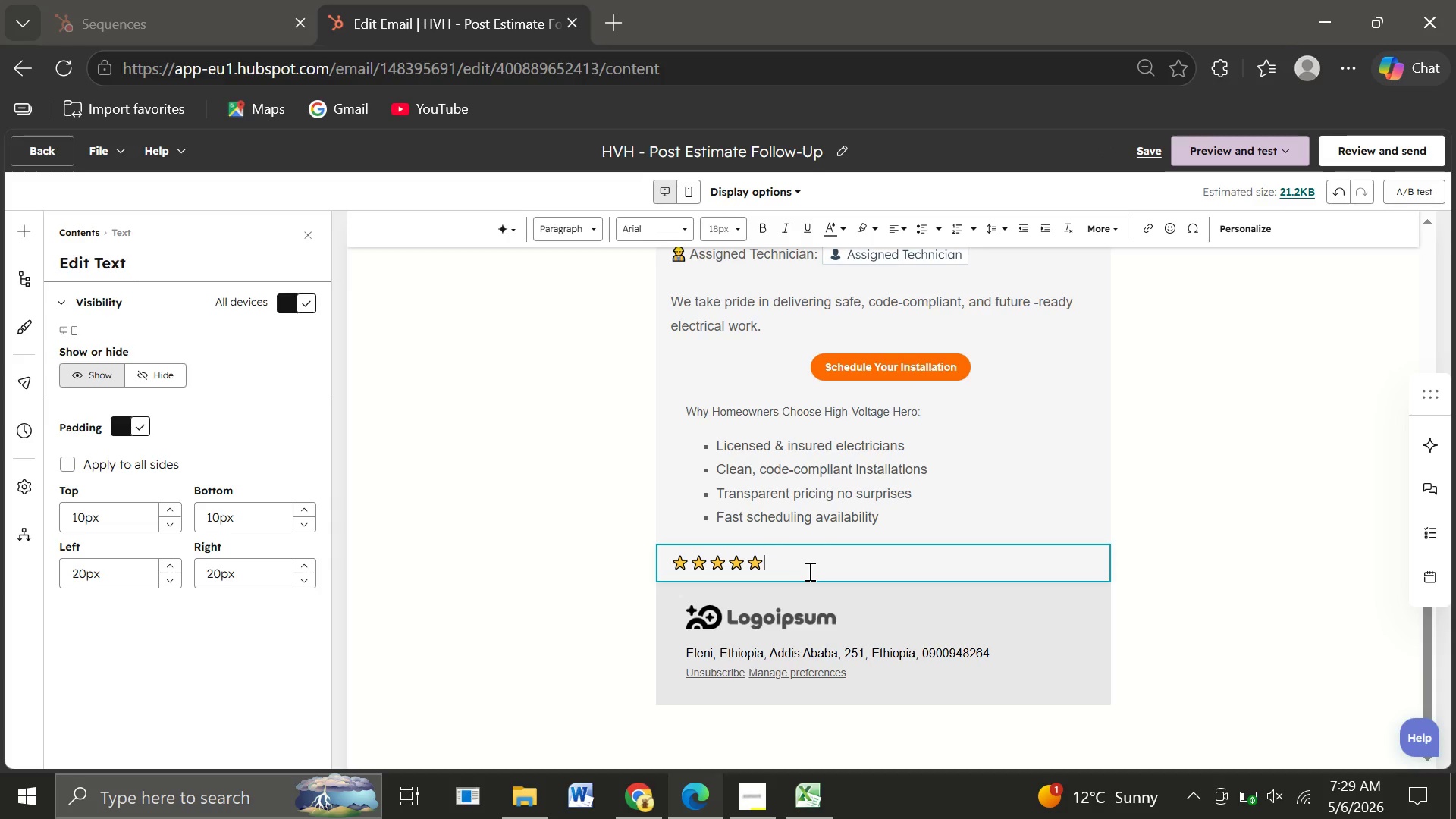 
key(Enter)
 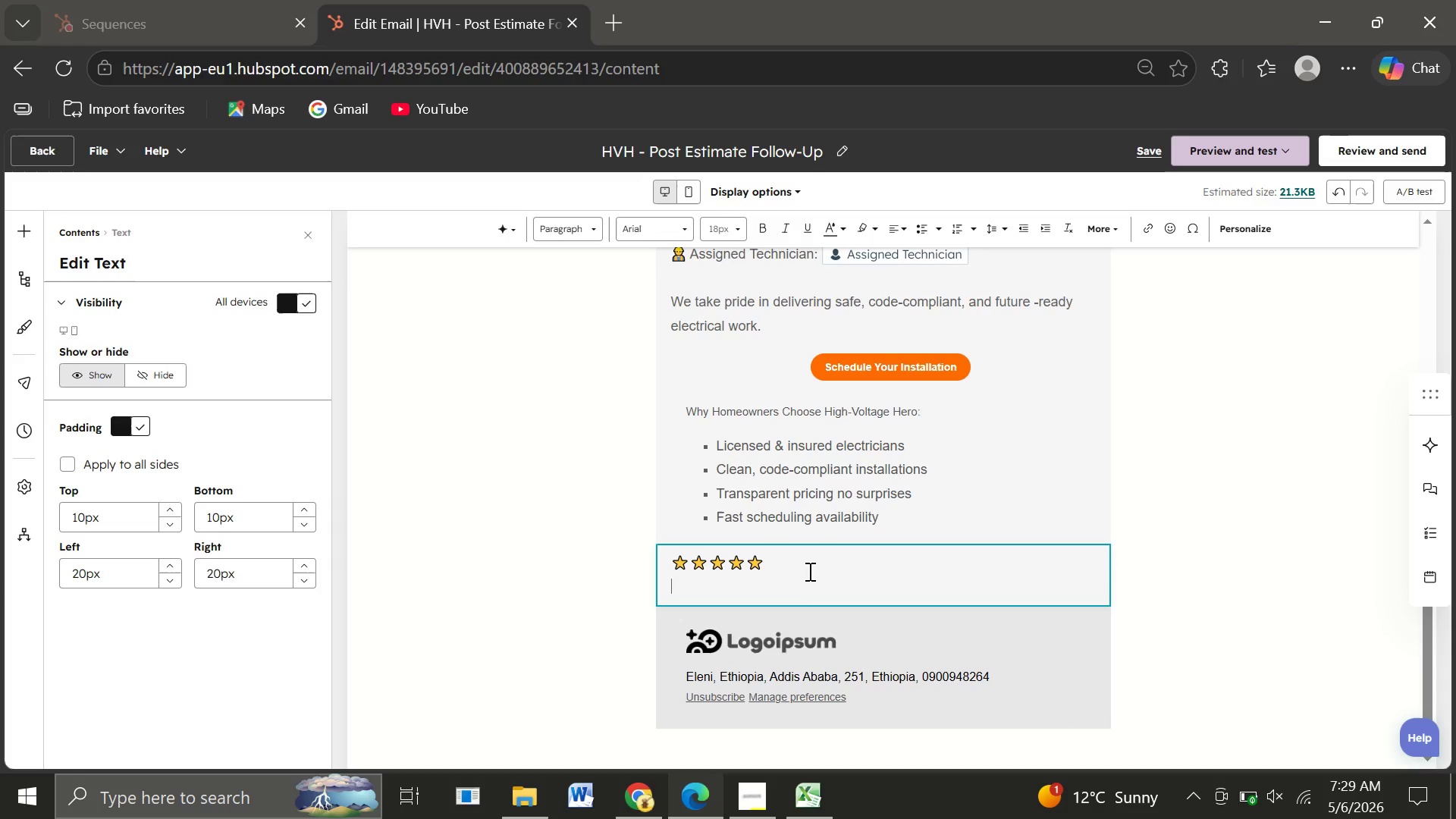 
hold_key(key=ShiftLeft, duration=0.62)
 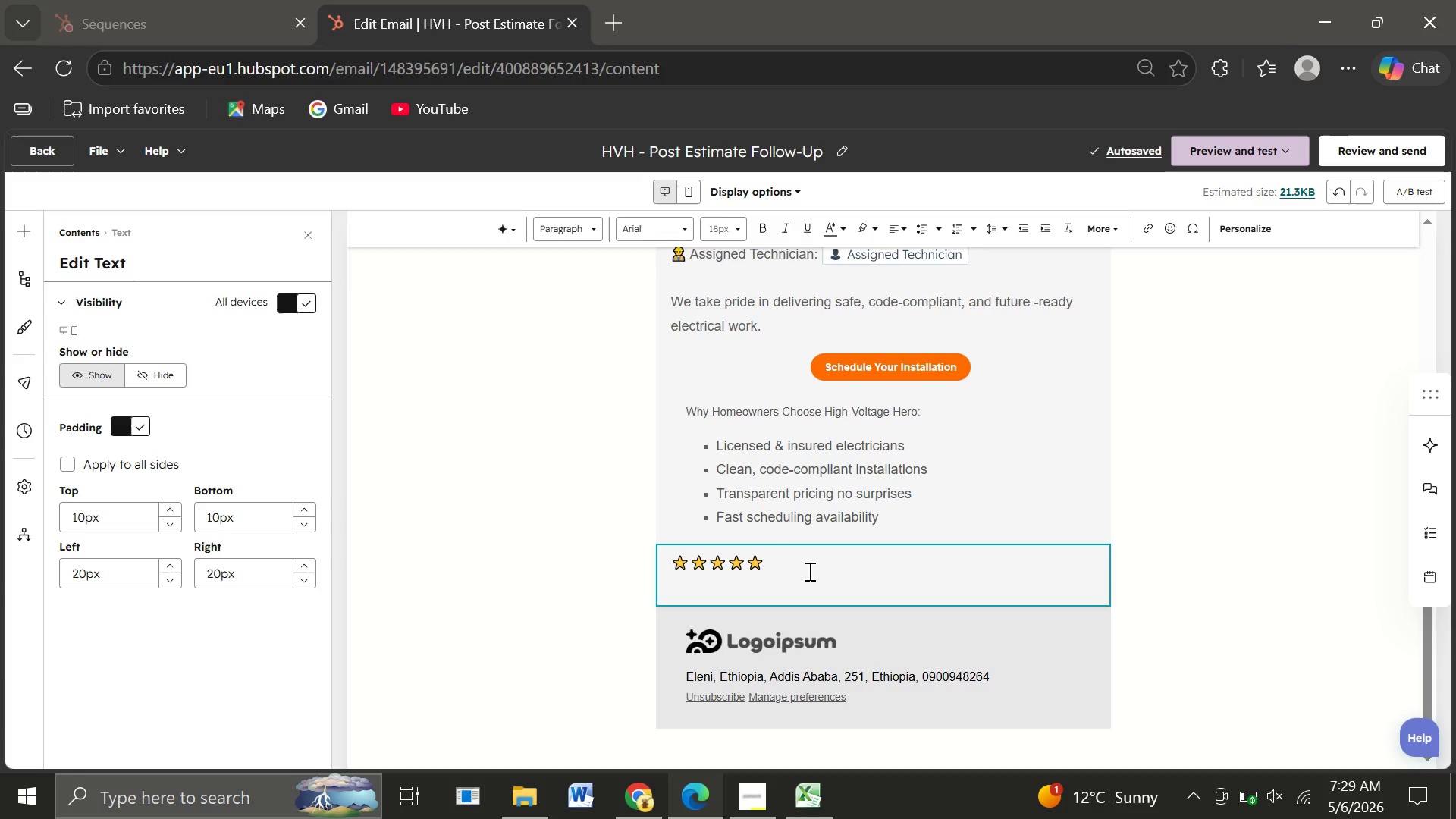 
wait(5.66)
 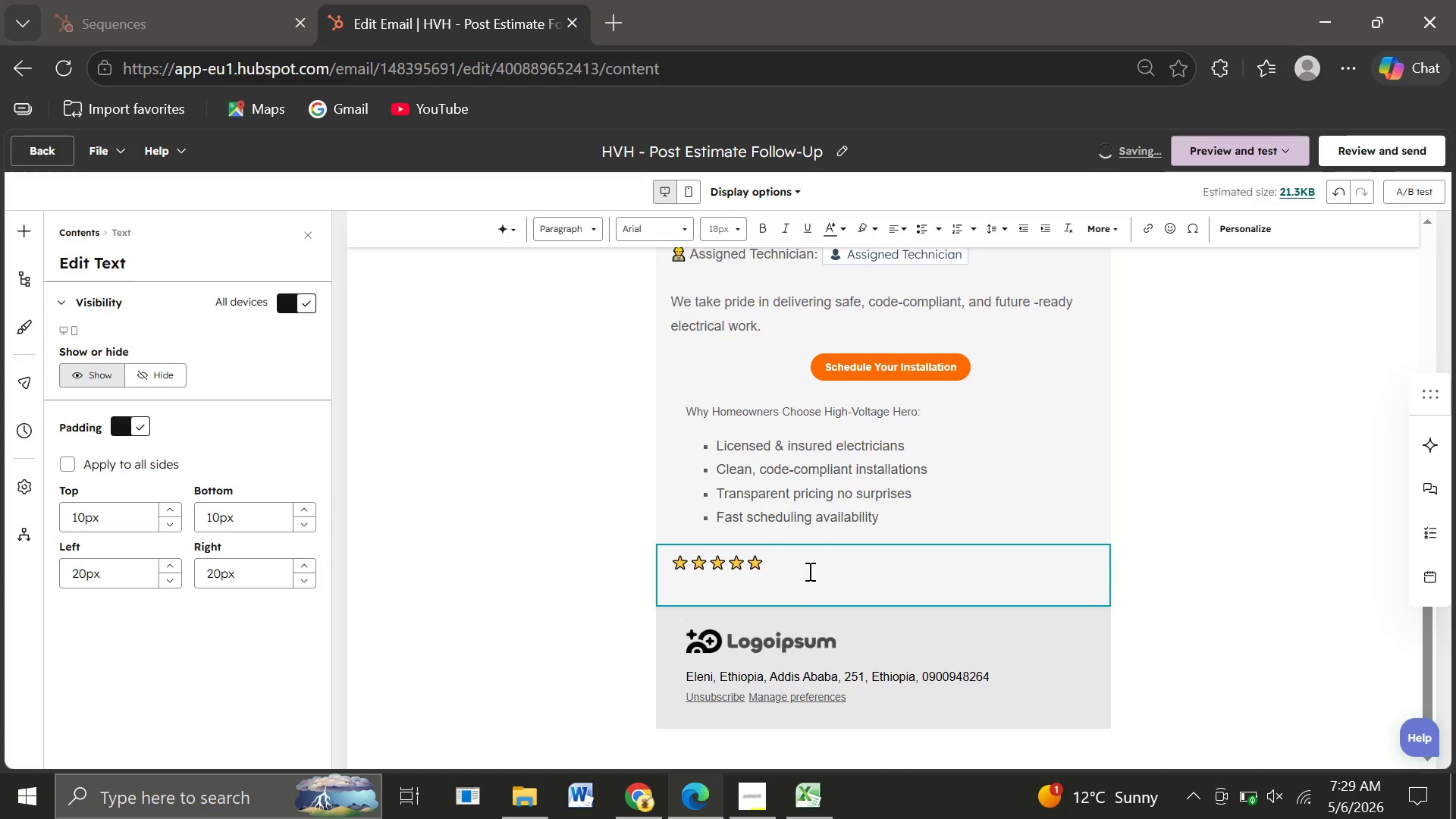 
key(Shift+H)
 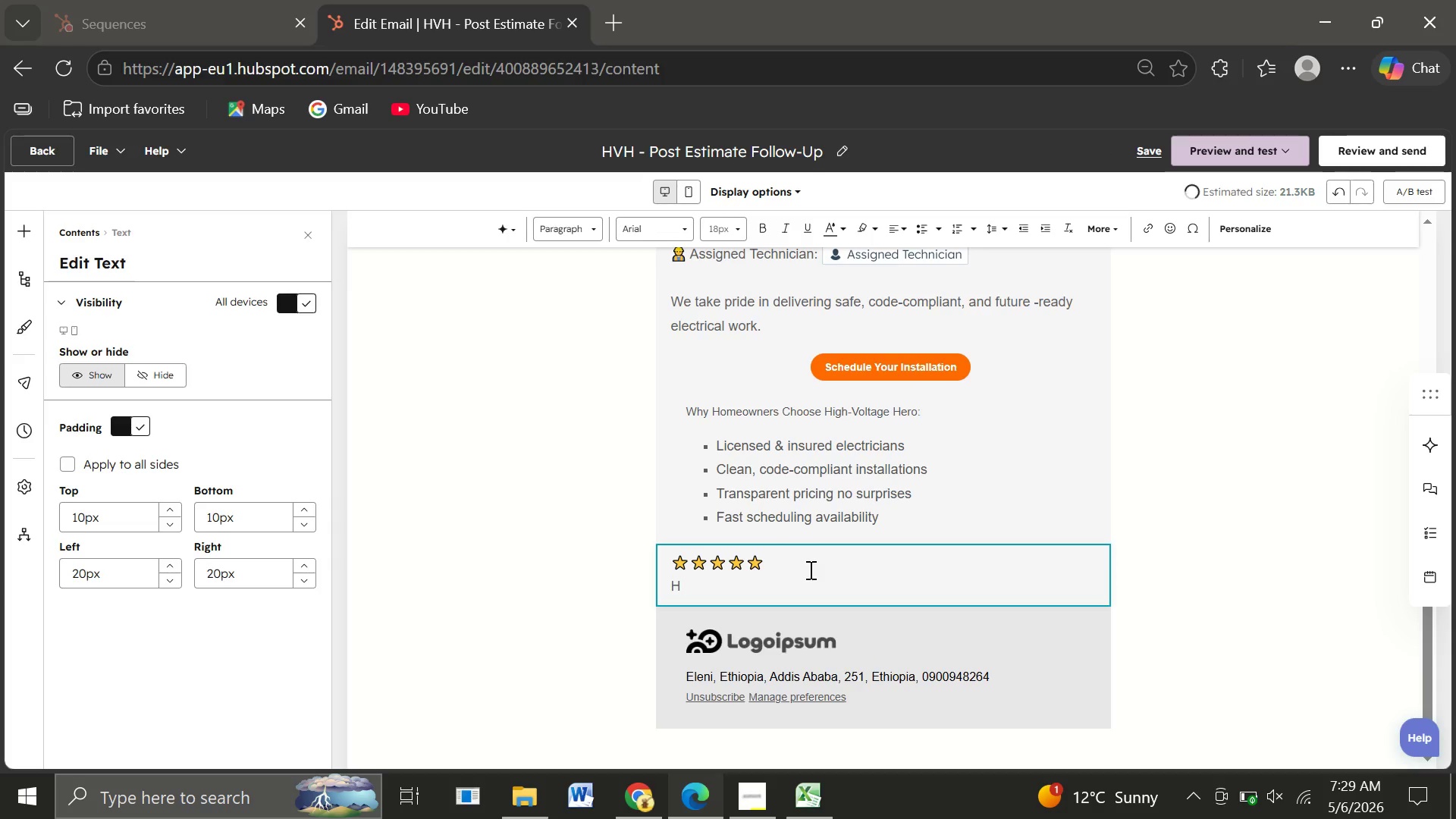 
type(igh-Voltage Hero upgrade )
key(Backspace)
type(d our panel and installed our EV )
 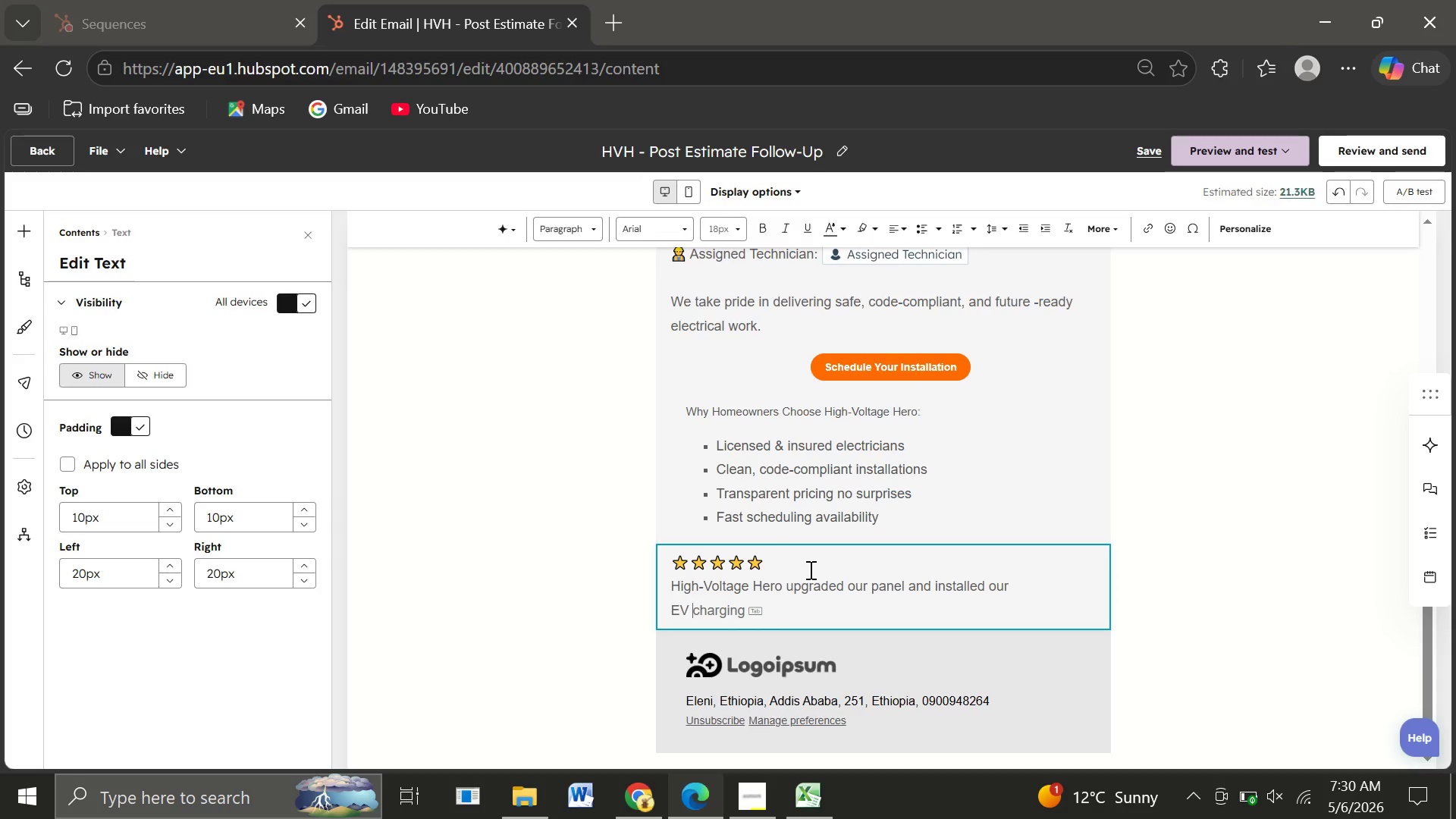 
type(cg)
key(Backspace)
type(harger)
 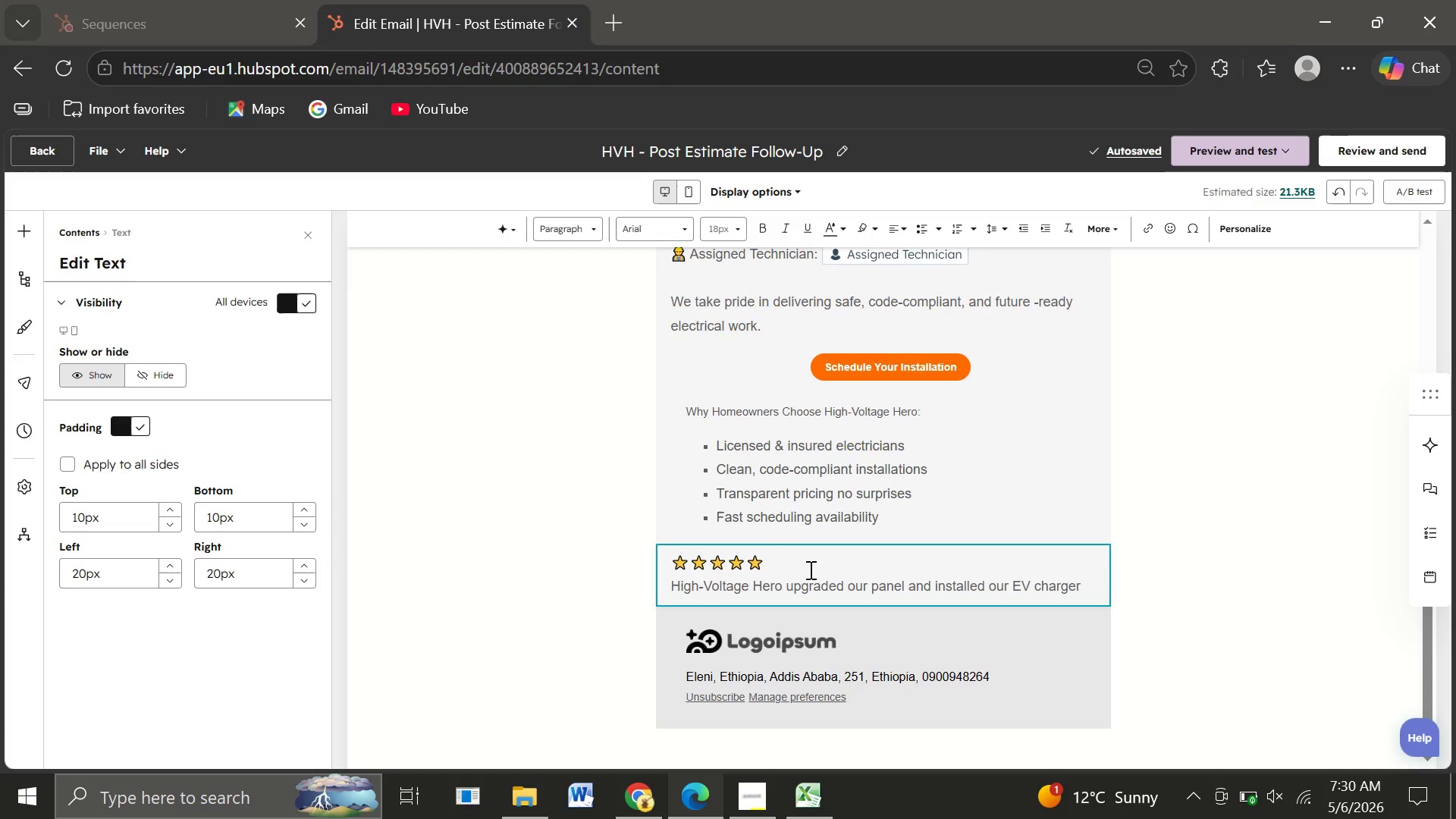 
wait(6.53)
 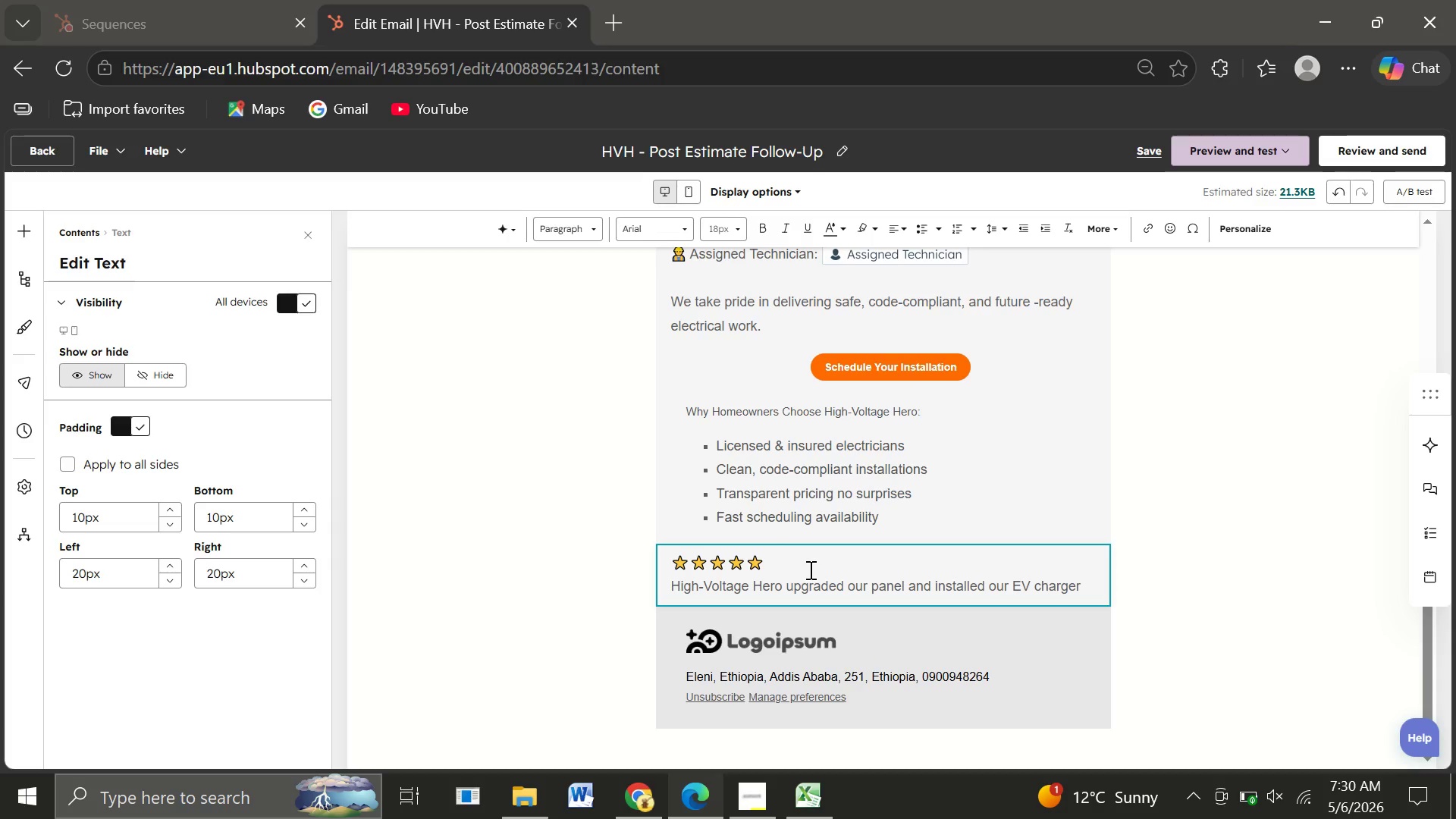 
type( flawlessly. )
 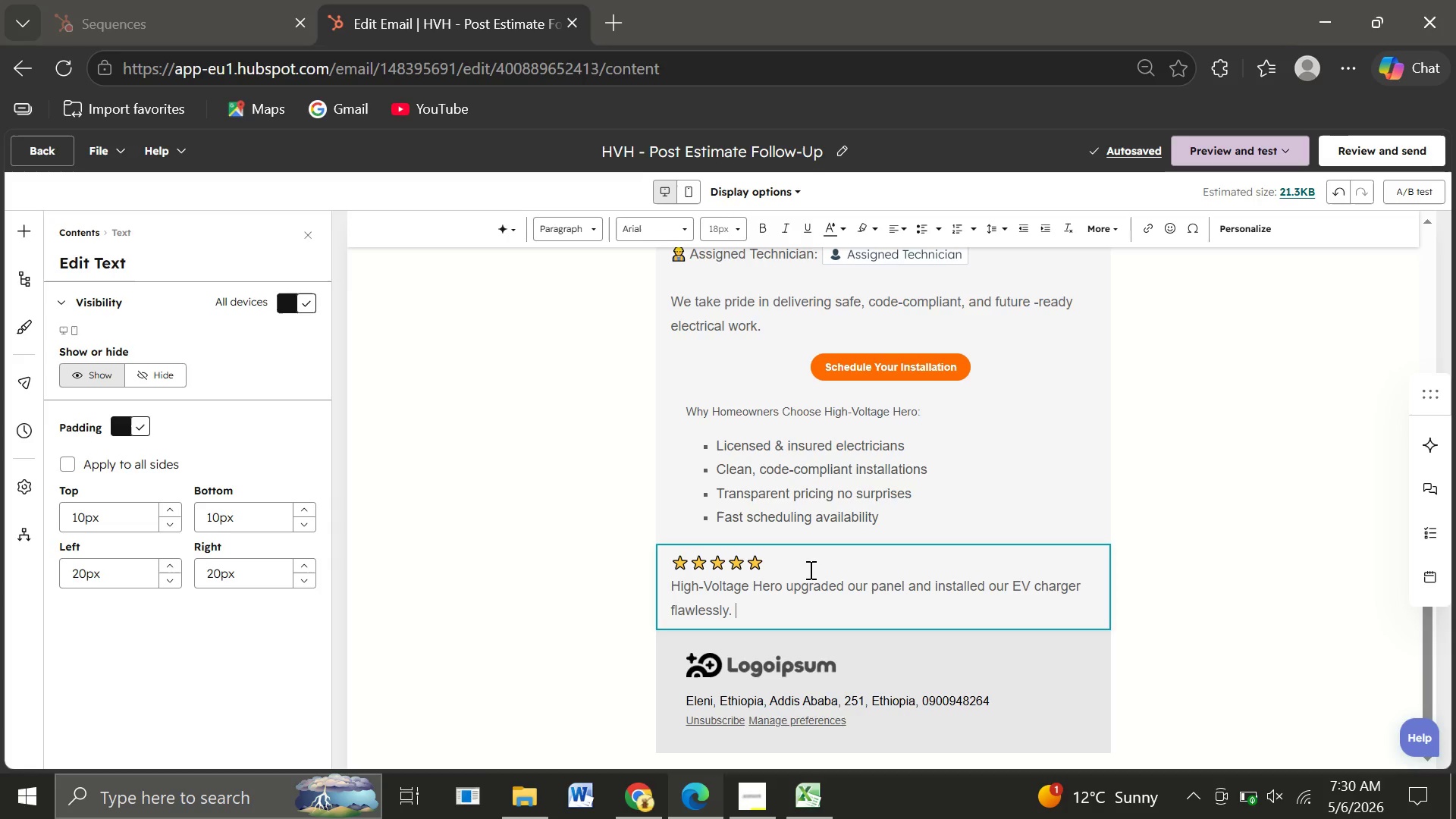 
wait(5.83)
 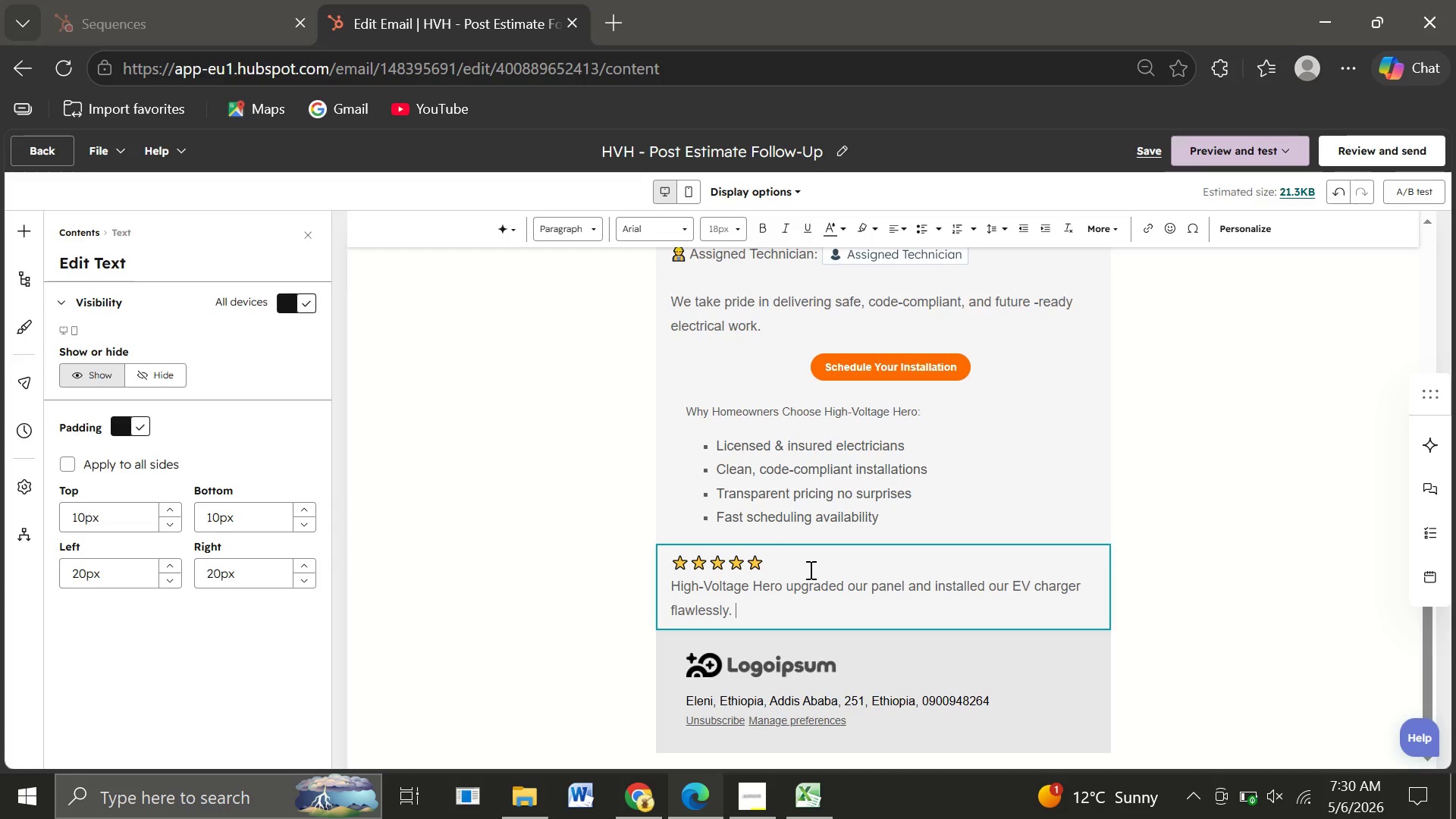 
type(Professional, on time, and extremely knowledgeable. High recommr)
key(Backspace)
type(end)
 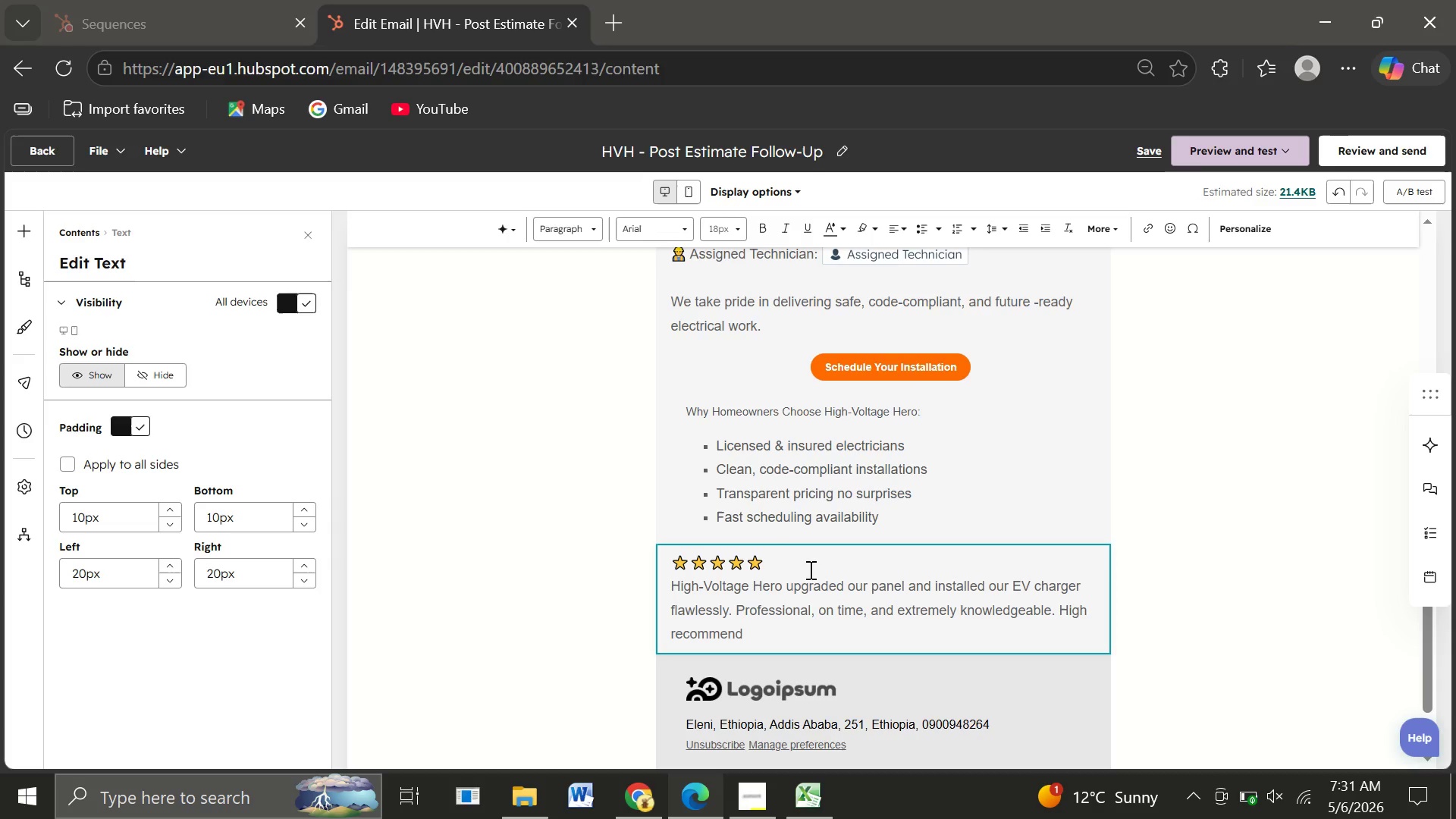 
wait(8.55)
 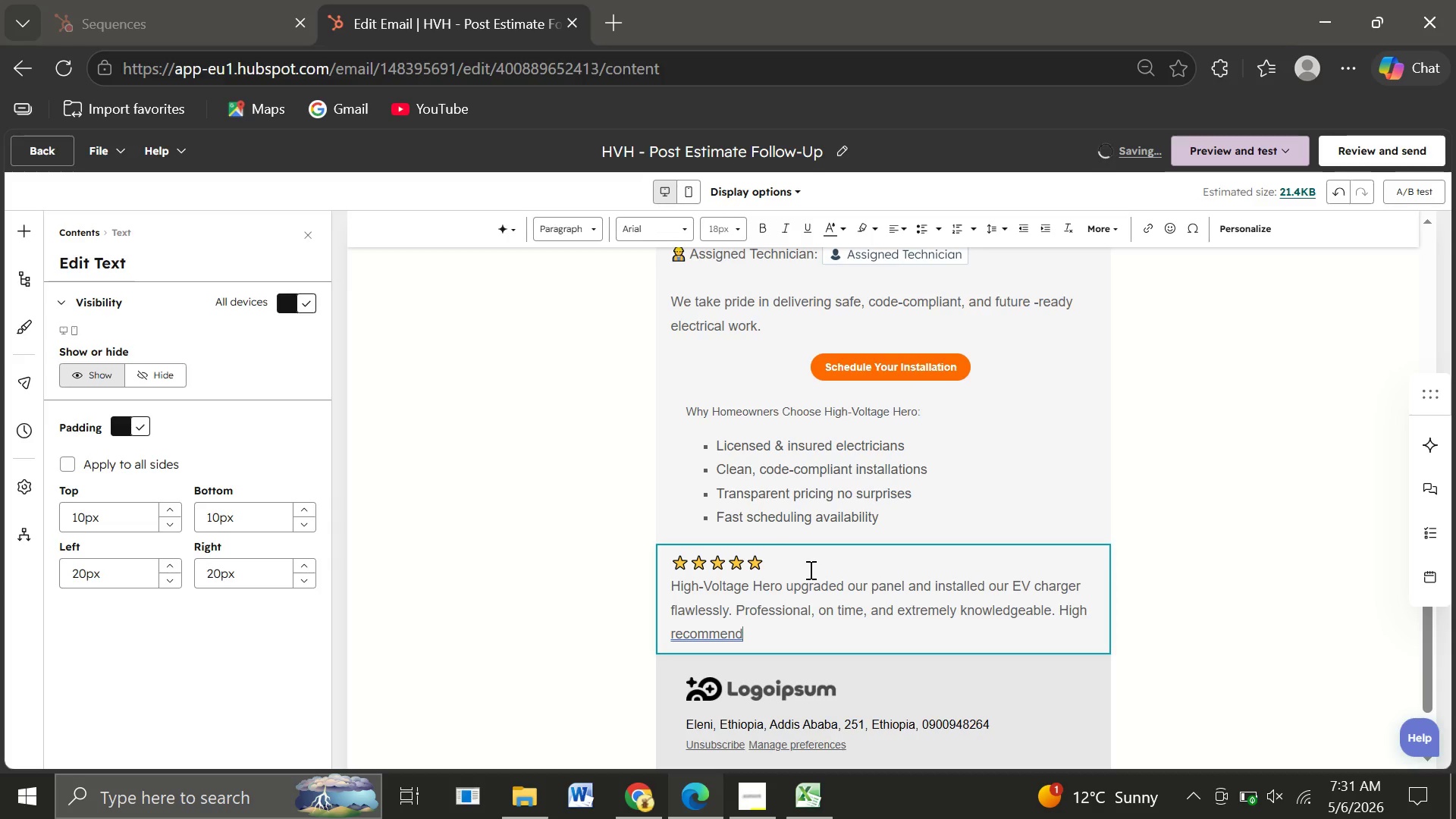 
hold_key(key=ShiftRight, duration=1.51)
 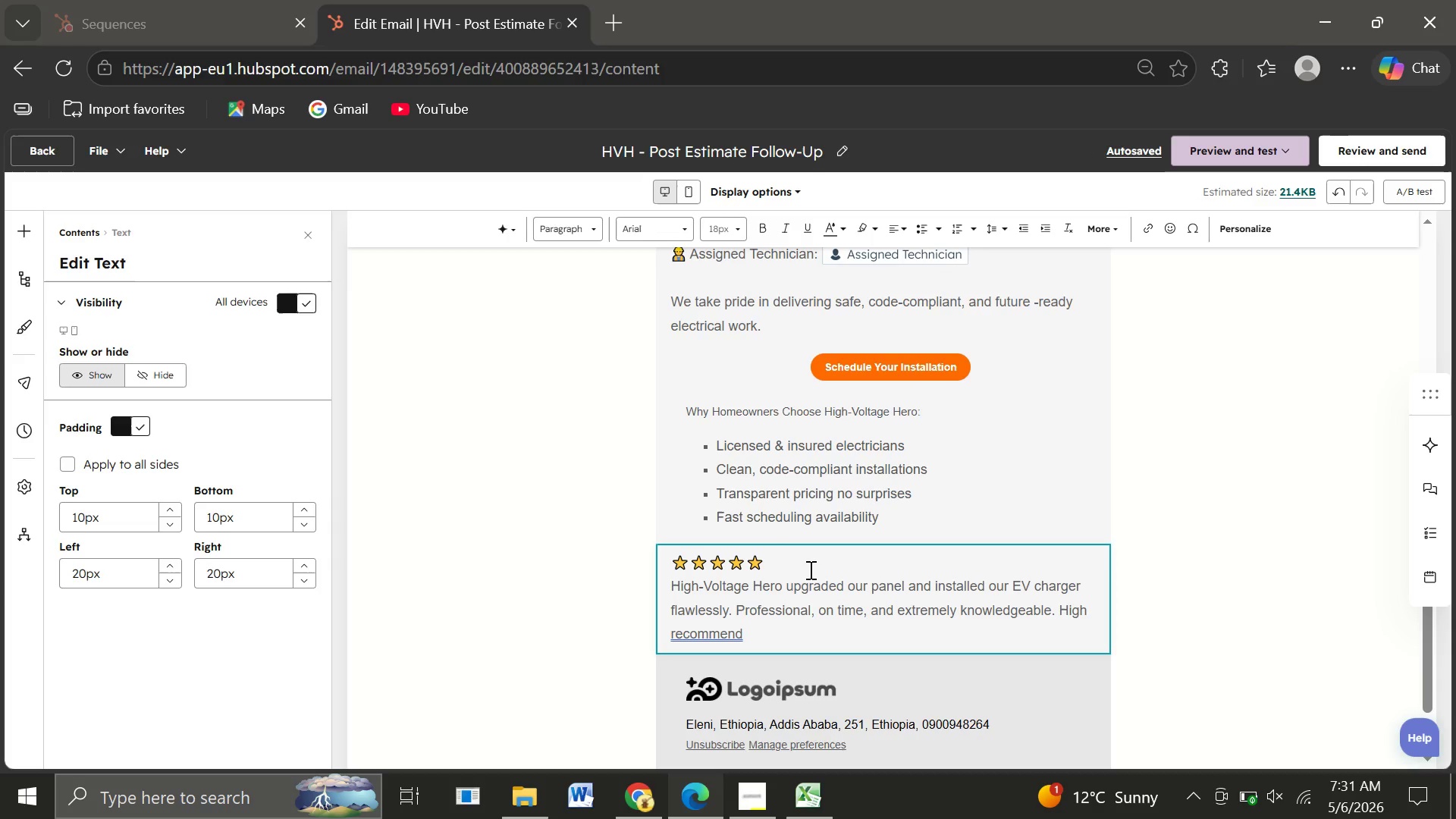 
key(Shift+ShiftRight)
 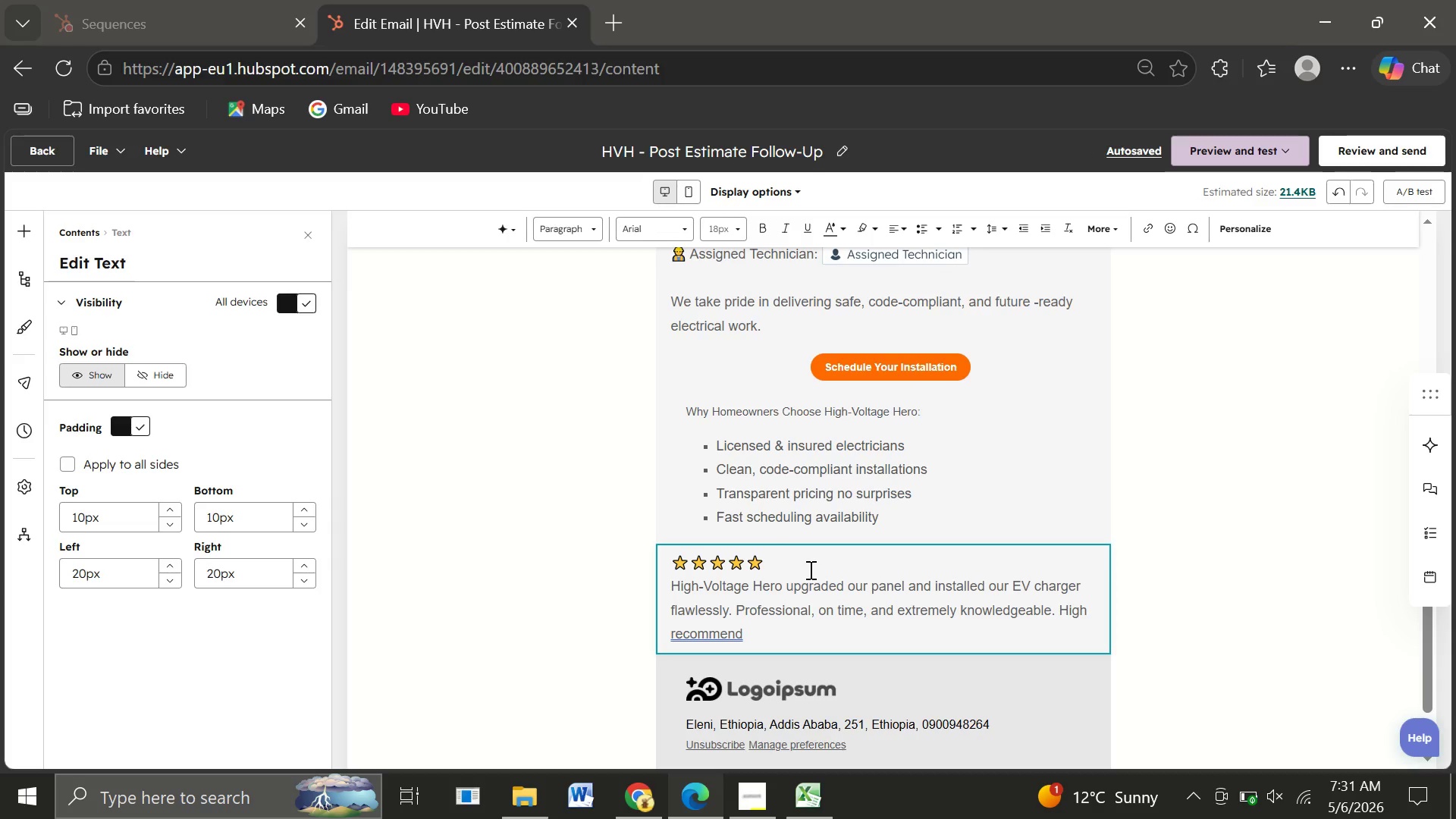 
key(Shift+ShiftRight)
 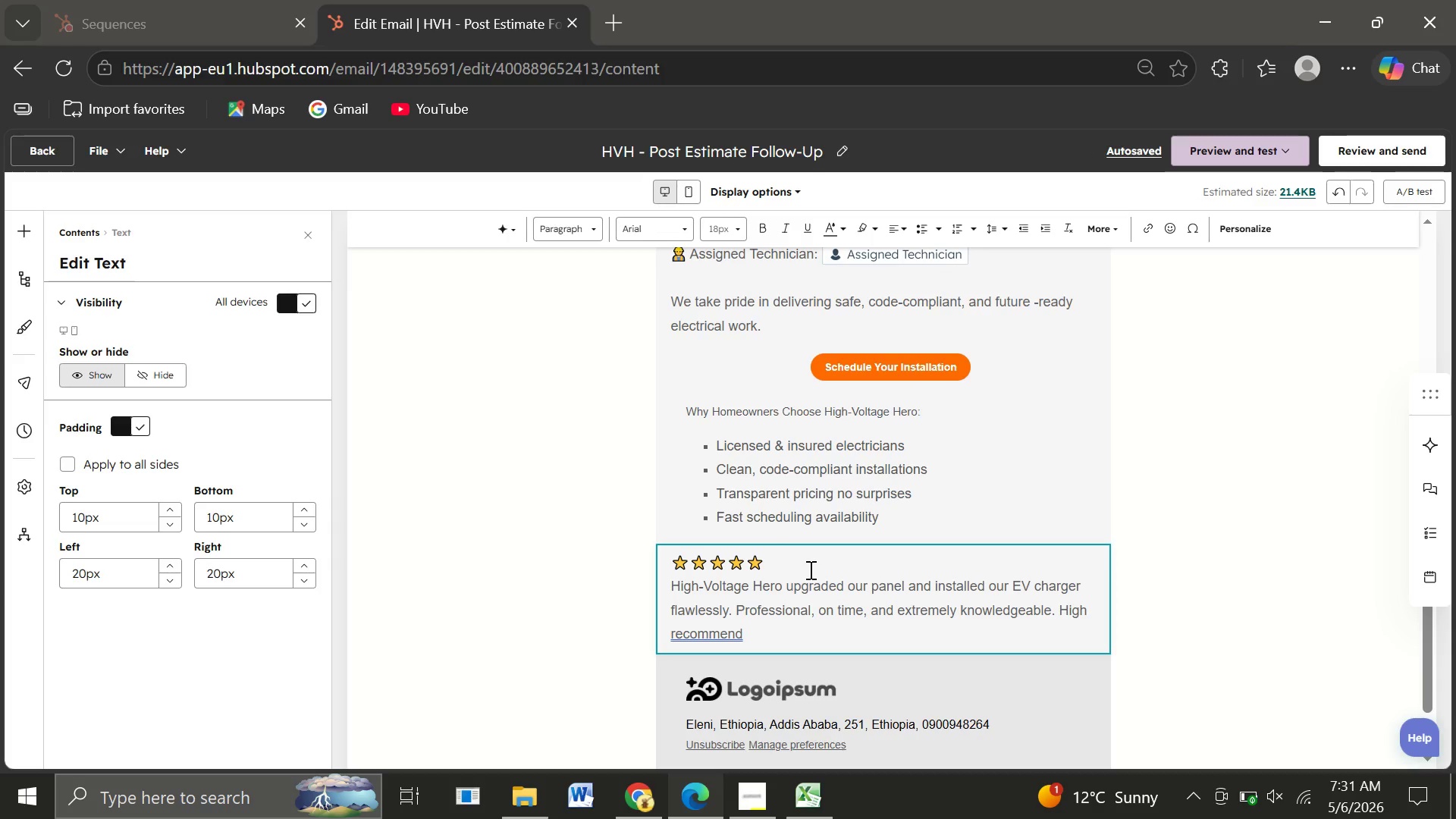 
key(Shift+ShiftRight)
 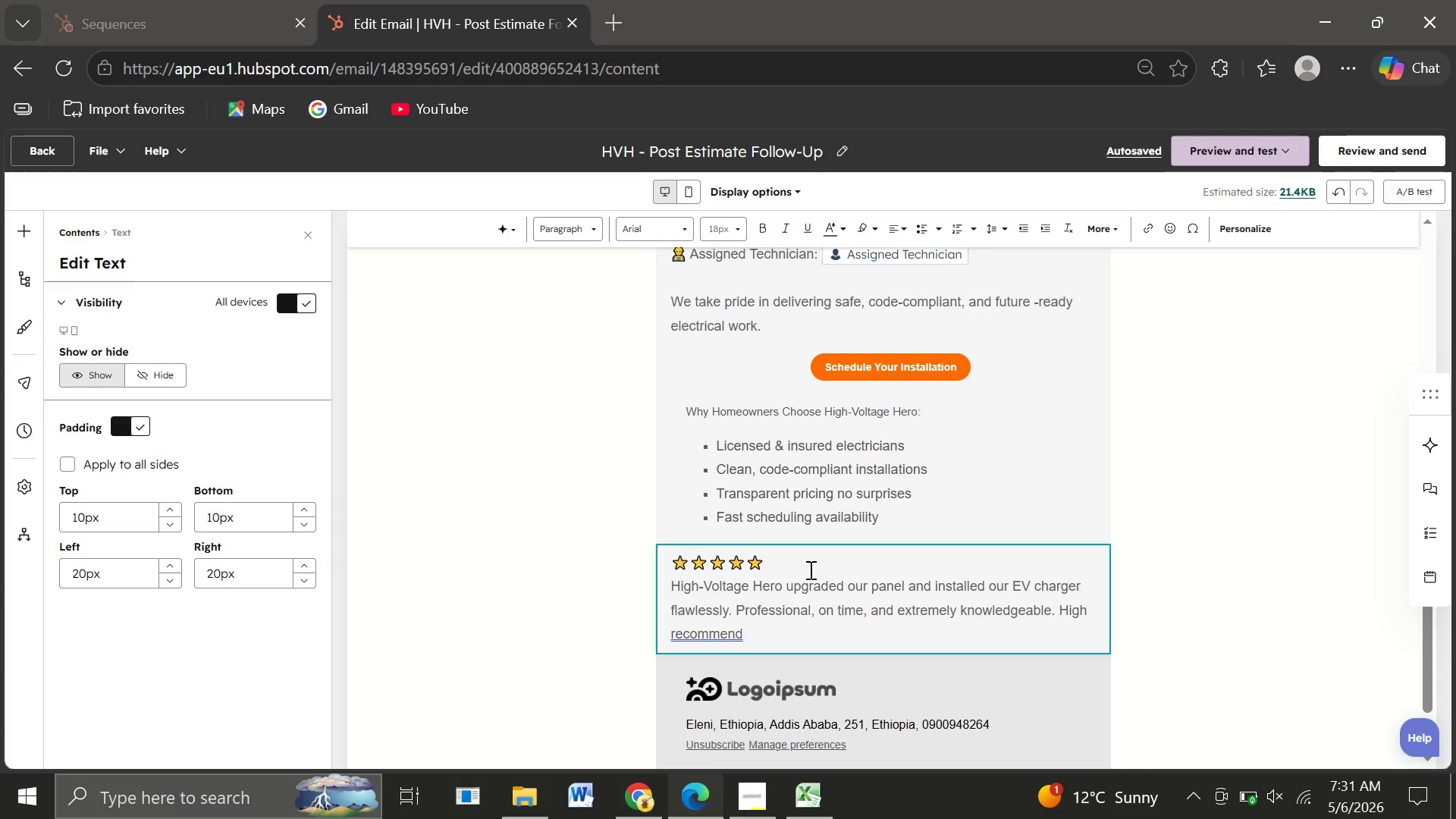 
key(Shift+ShiftRight)
 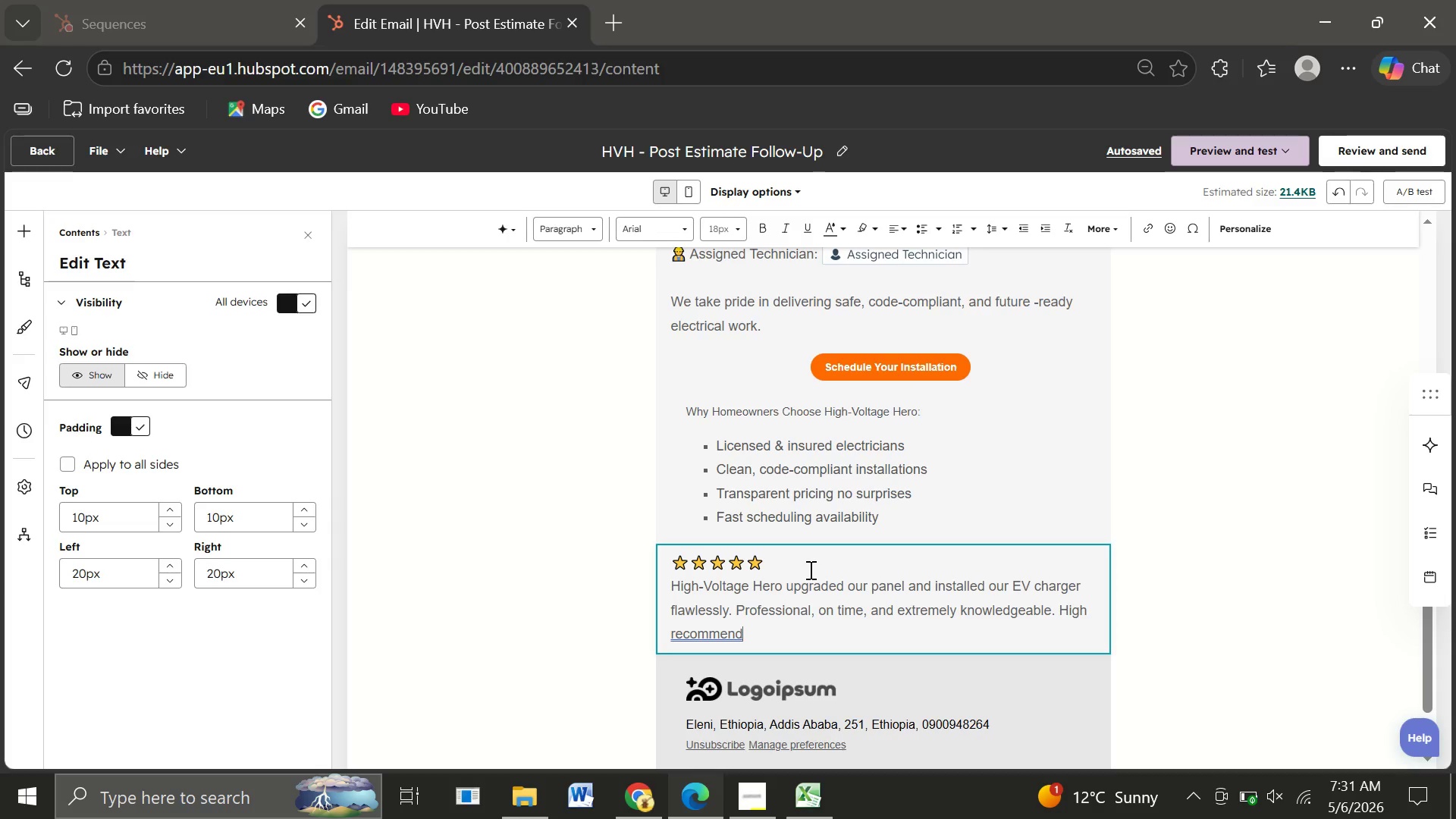 
key(Shift+1)
 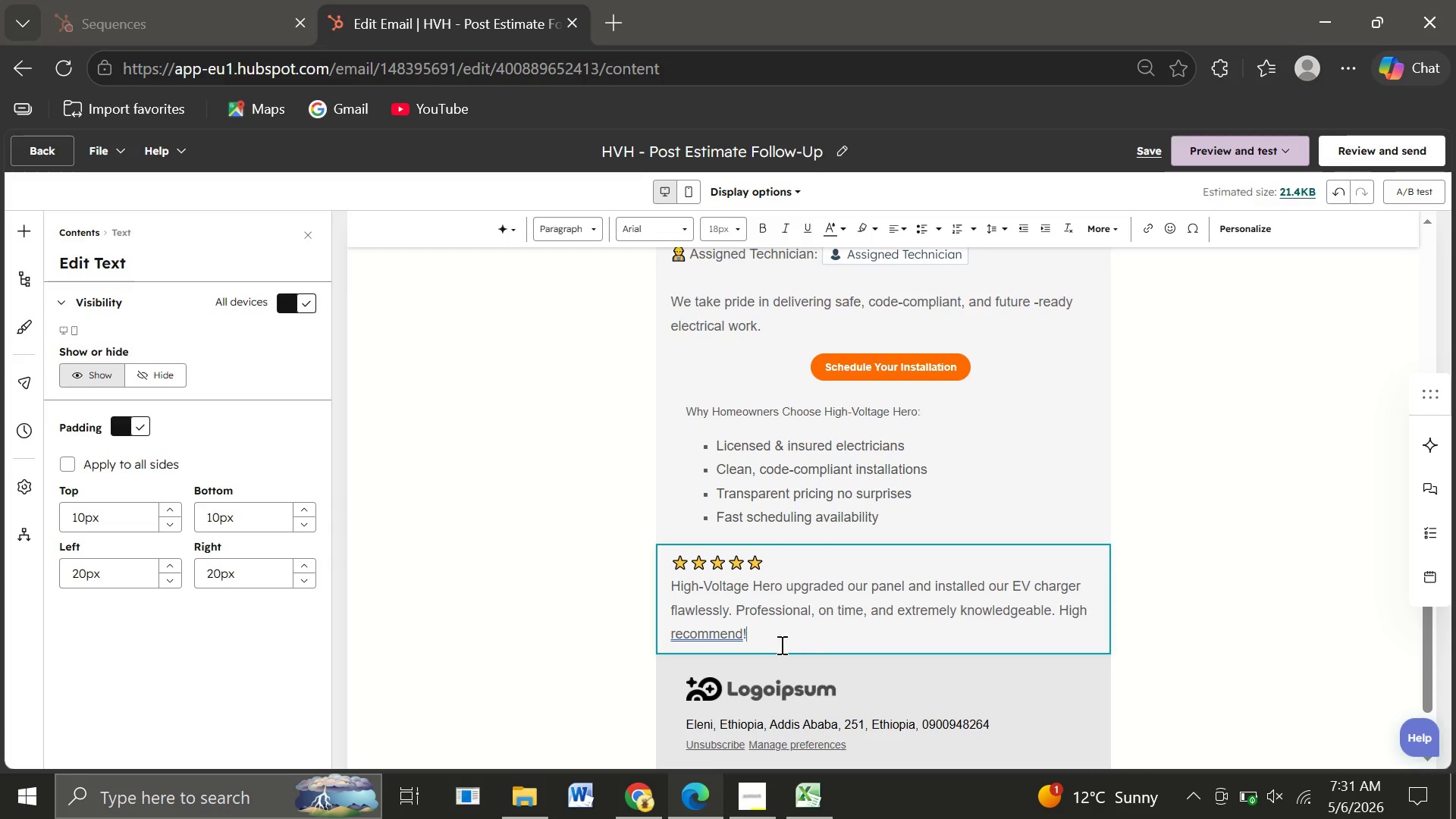 
left_click([739, 636])
 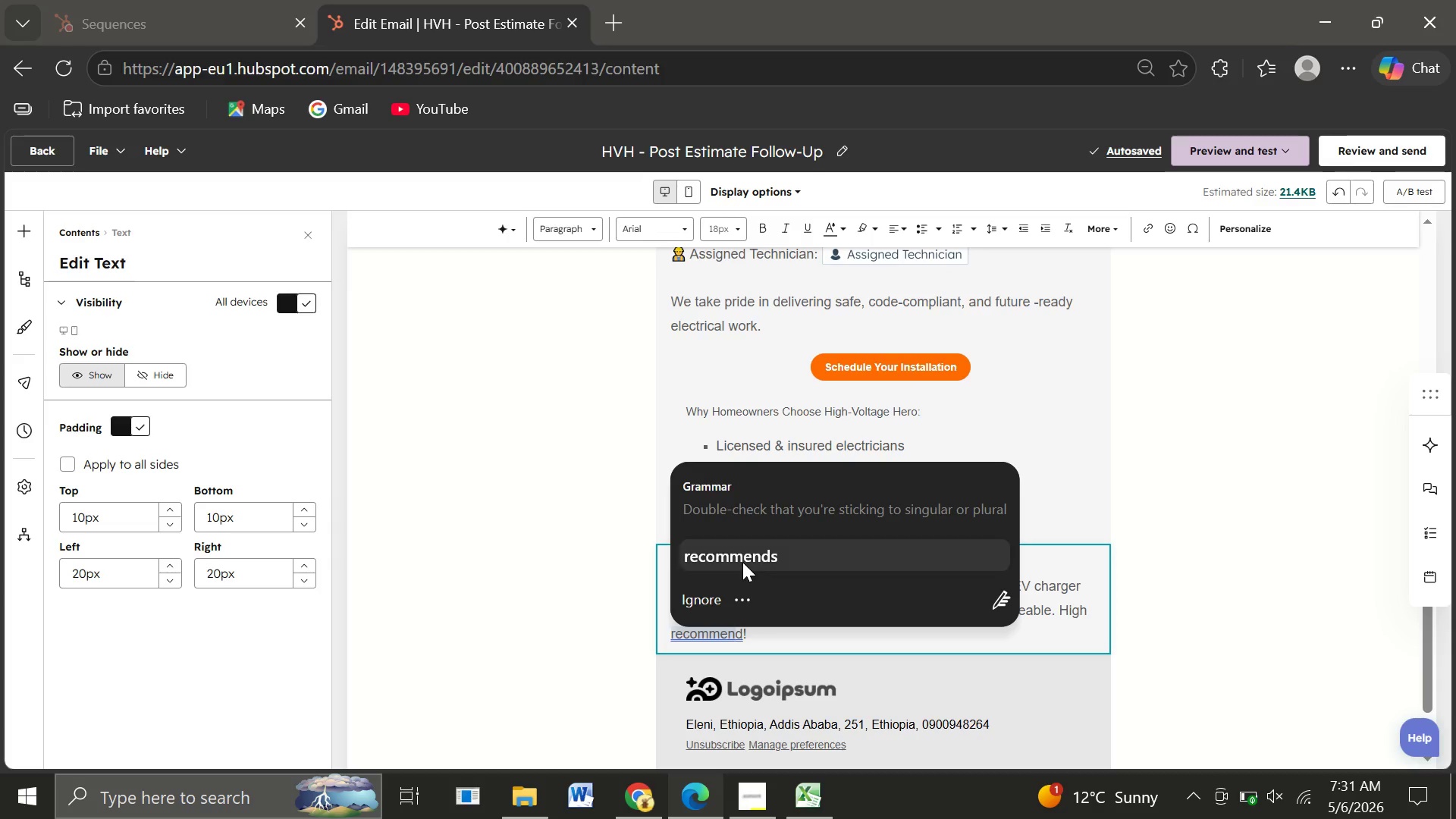 
left_click([742, 561])
 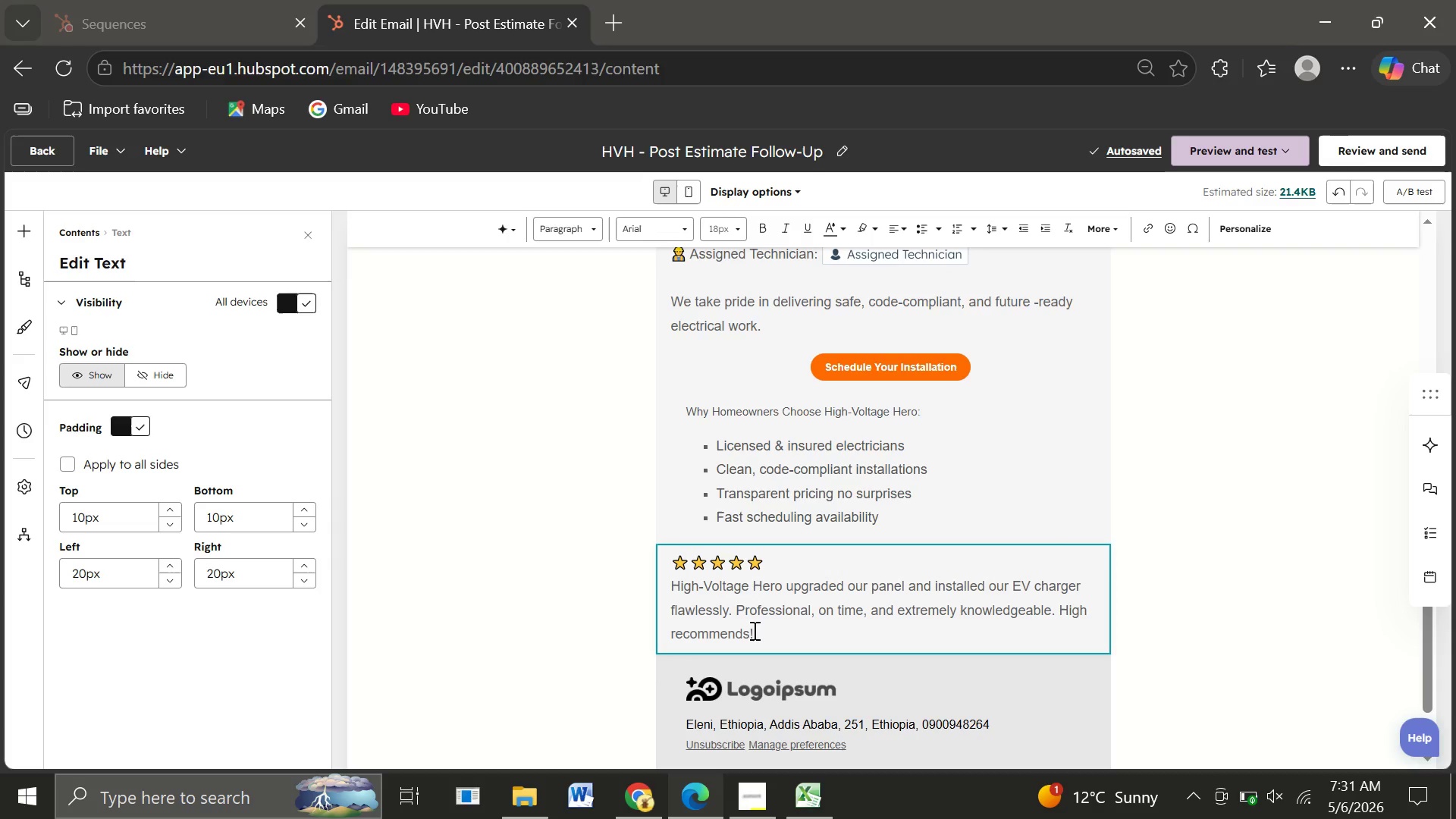 
left_click([753, 630])
 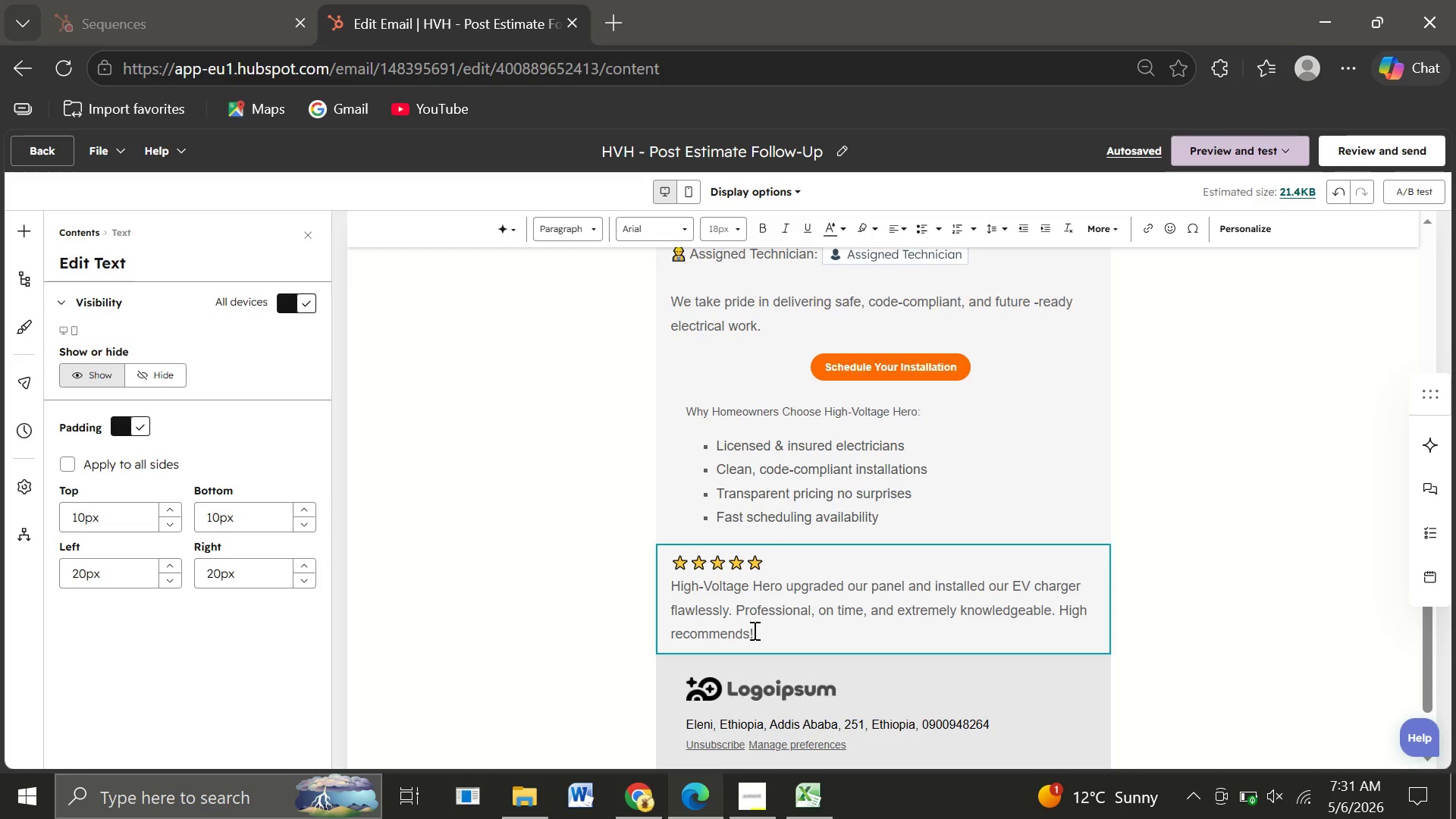 
wait(8.08)
 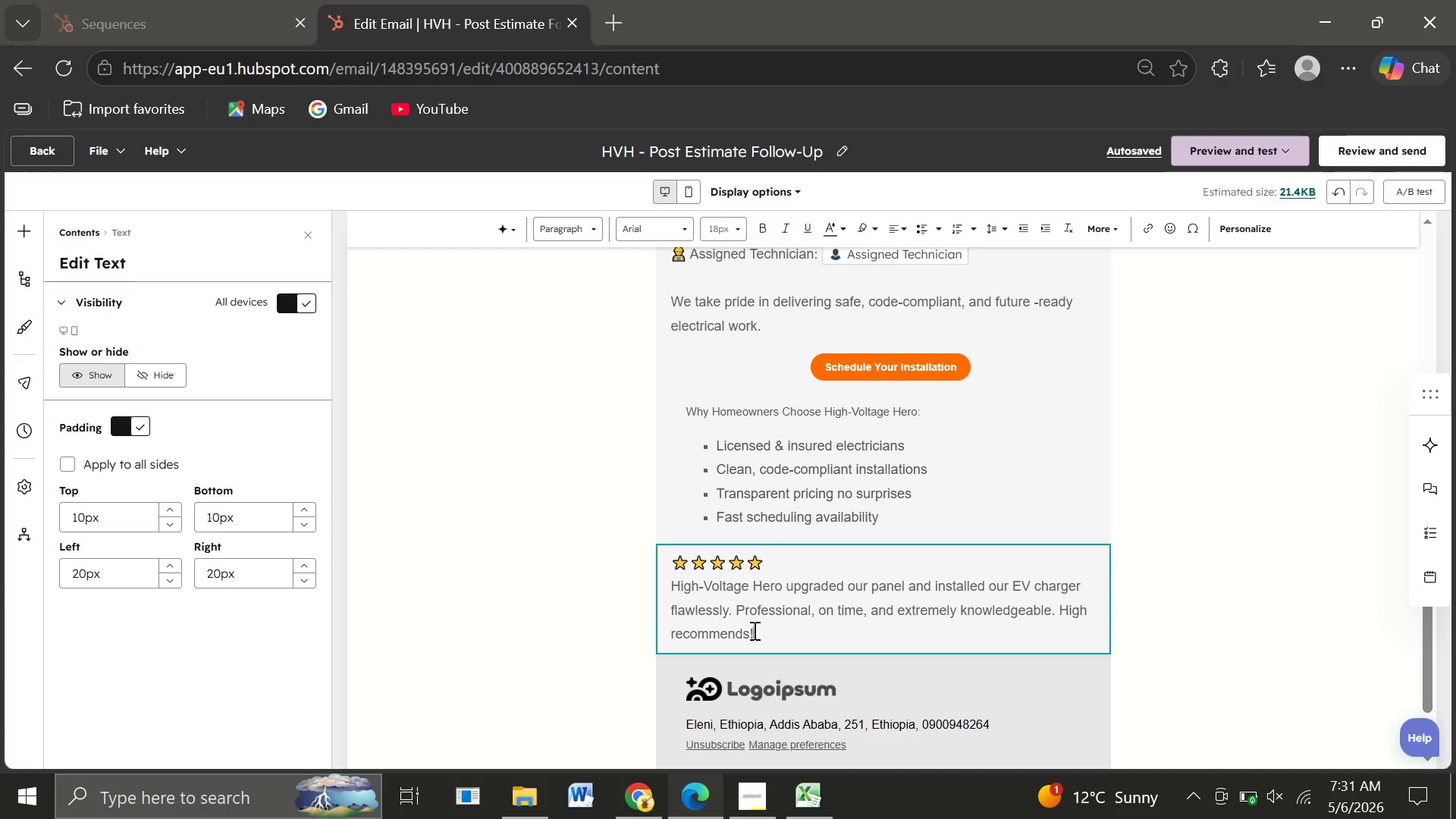 
key(Shift+Quote)
 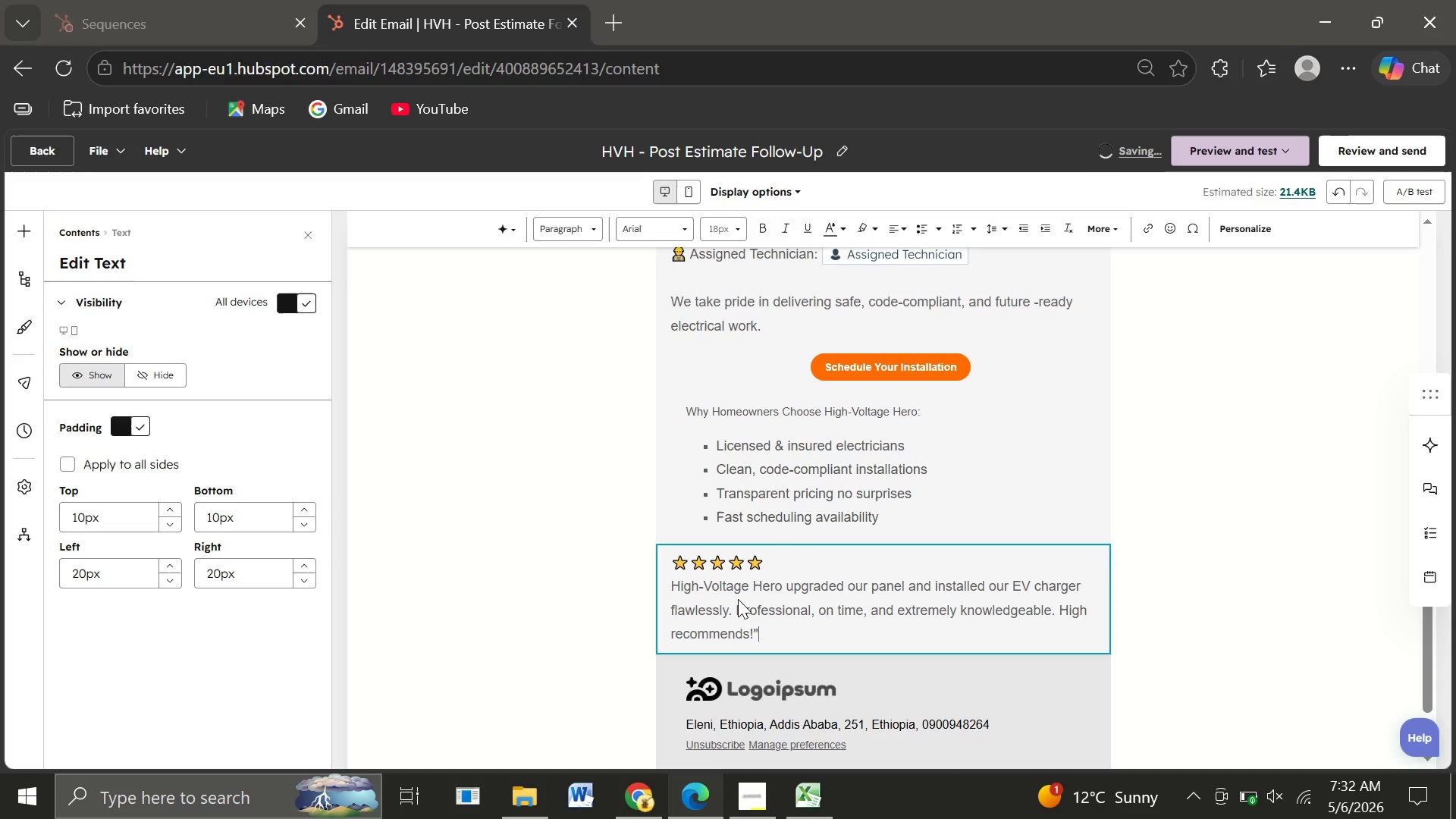 
left_click([671, 588])
 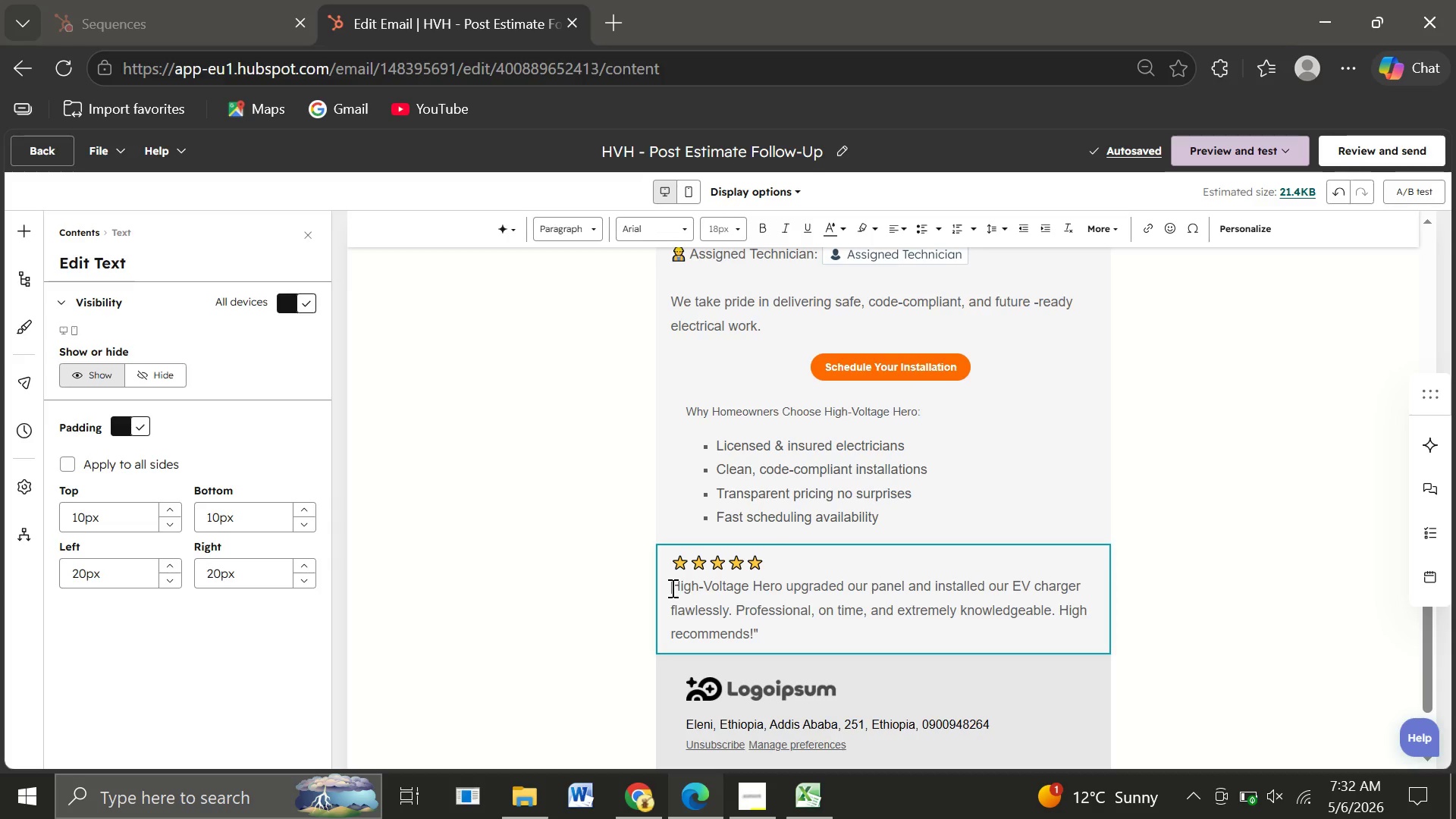 
key(Shift+Quote)
 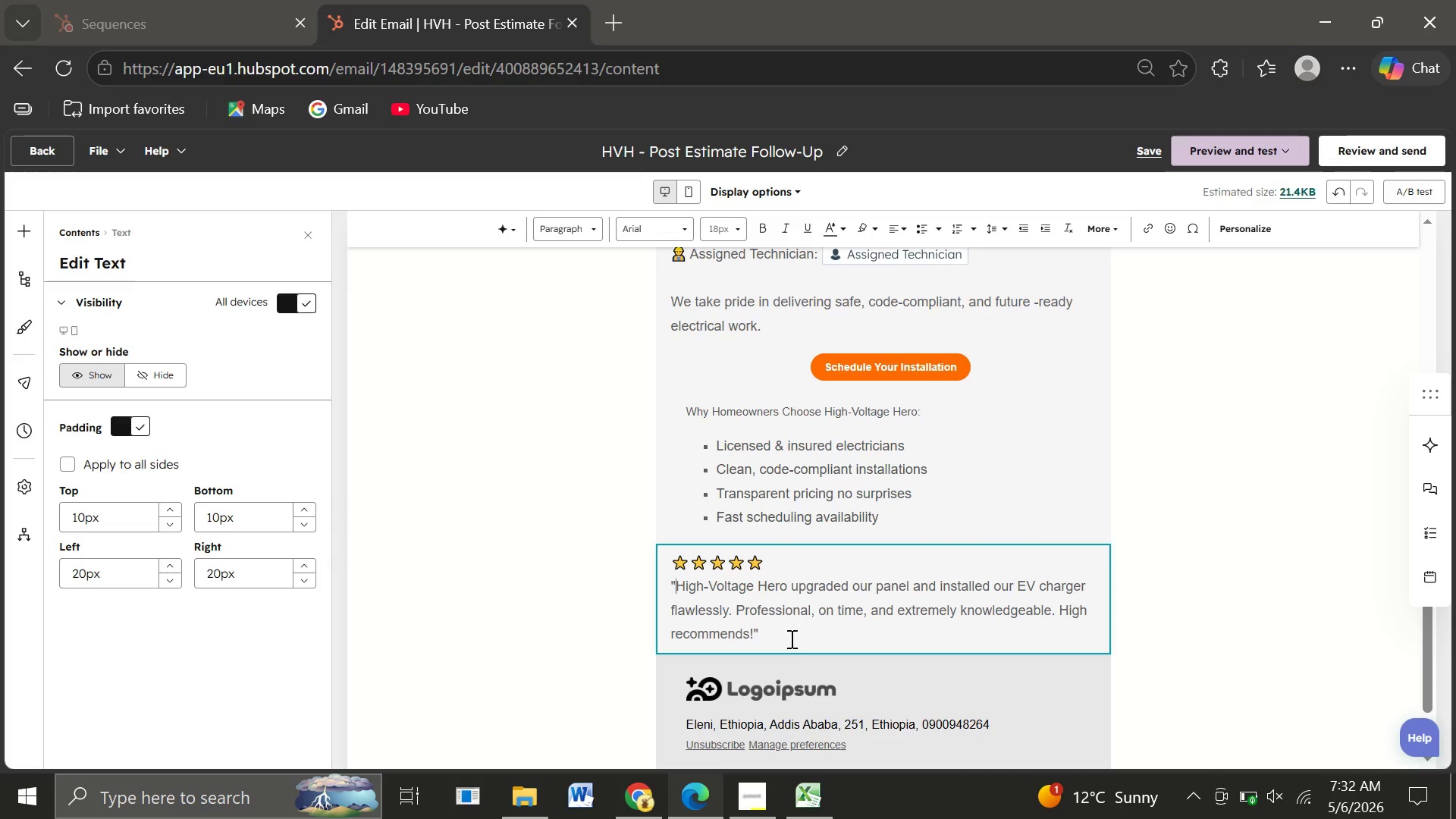 
left_click([789, 646])
 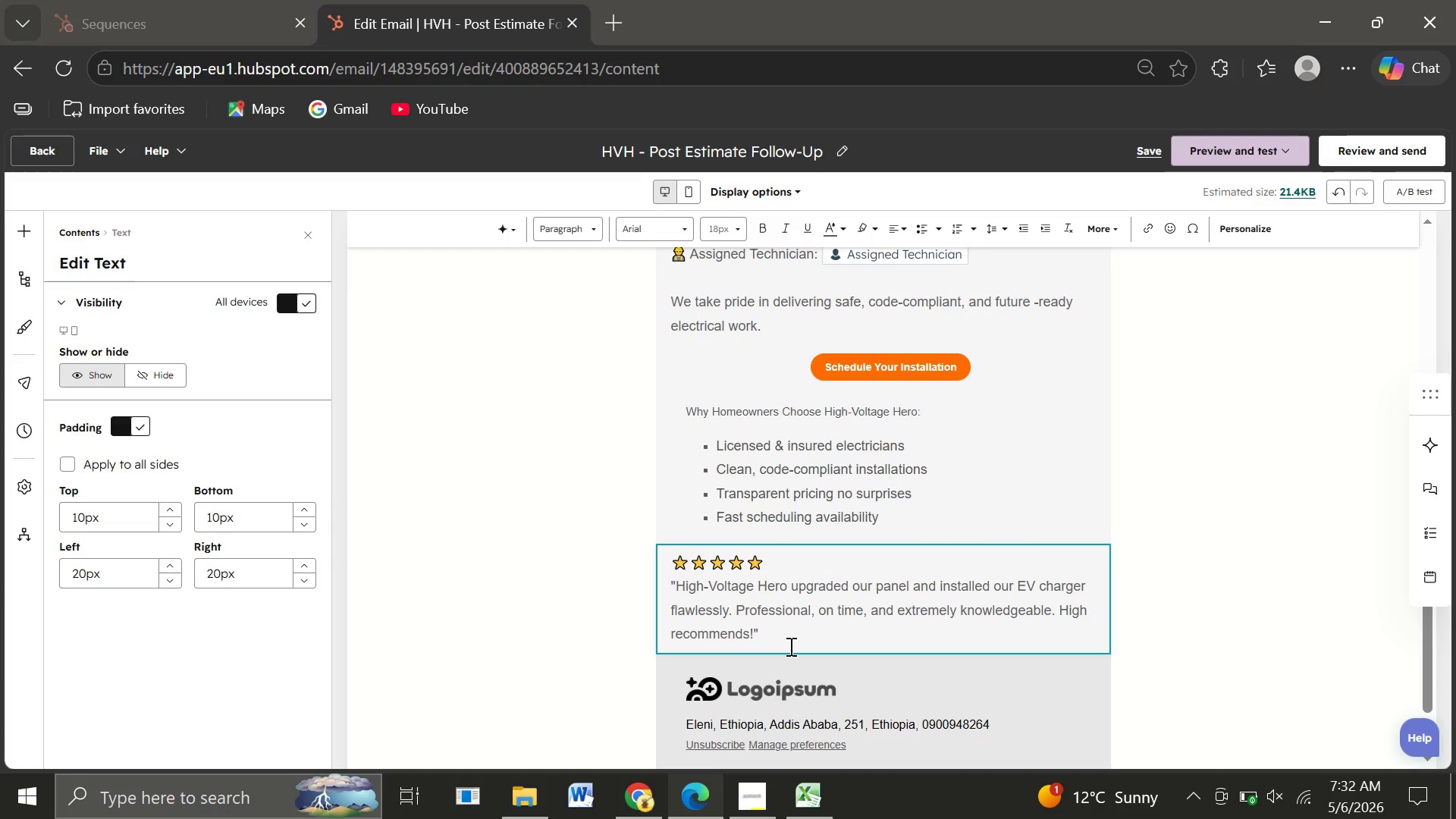 
key(Enter)
 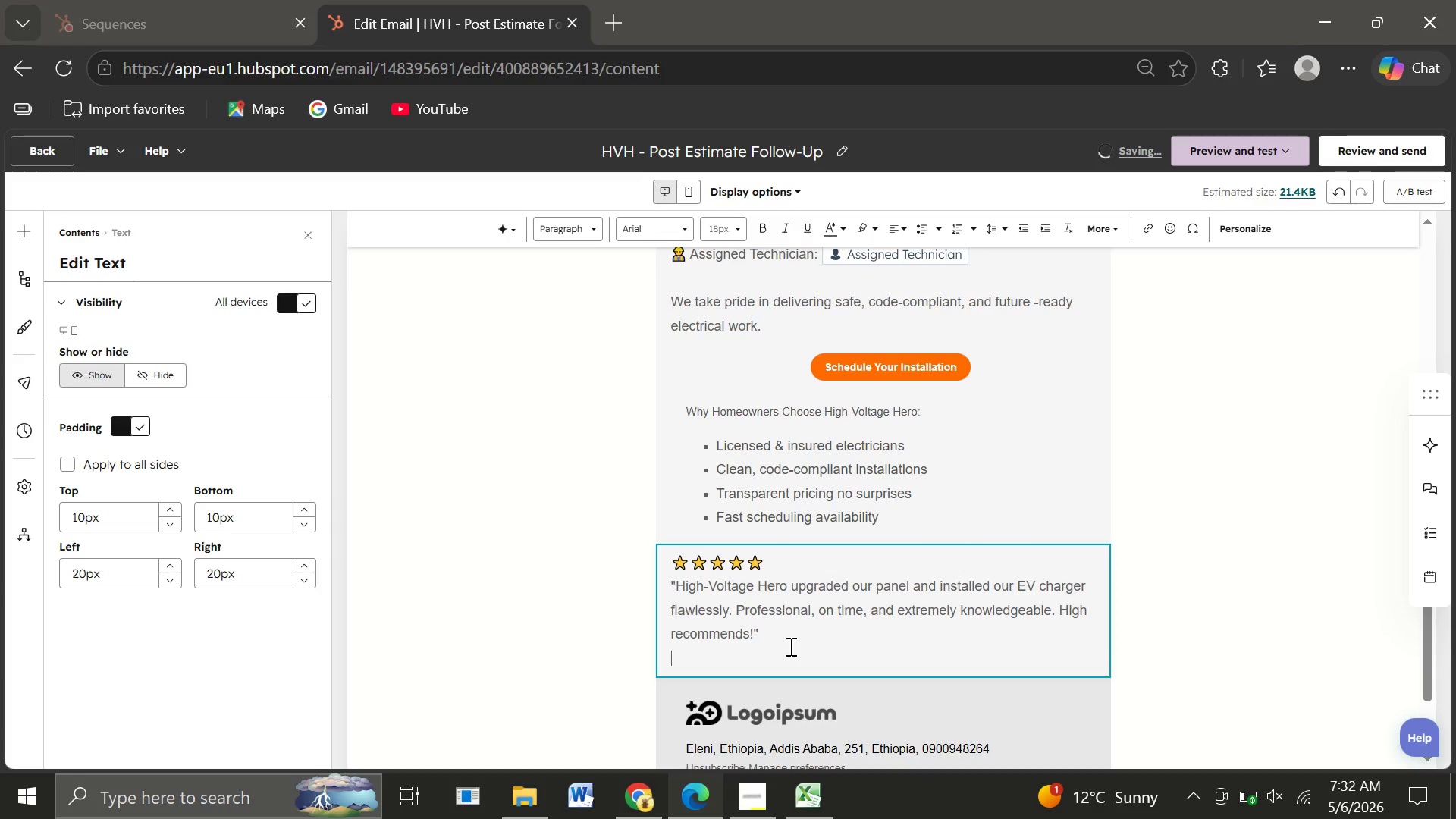 
wait(8.97)
 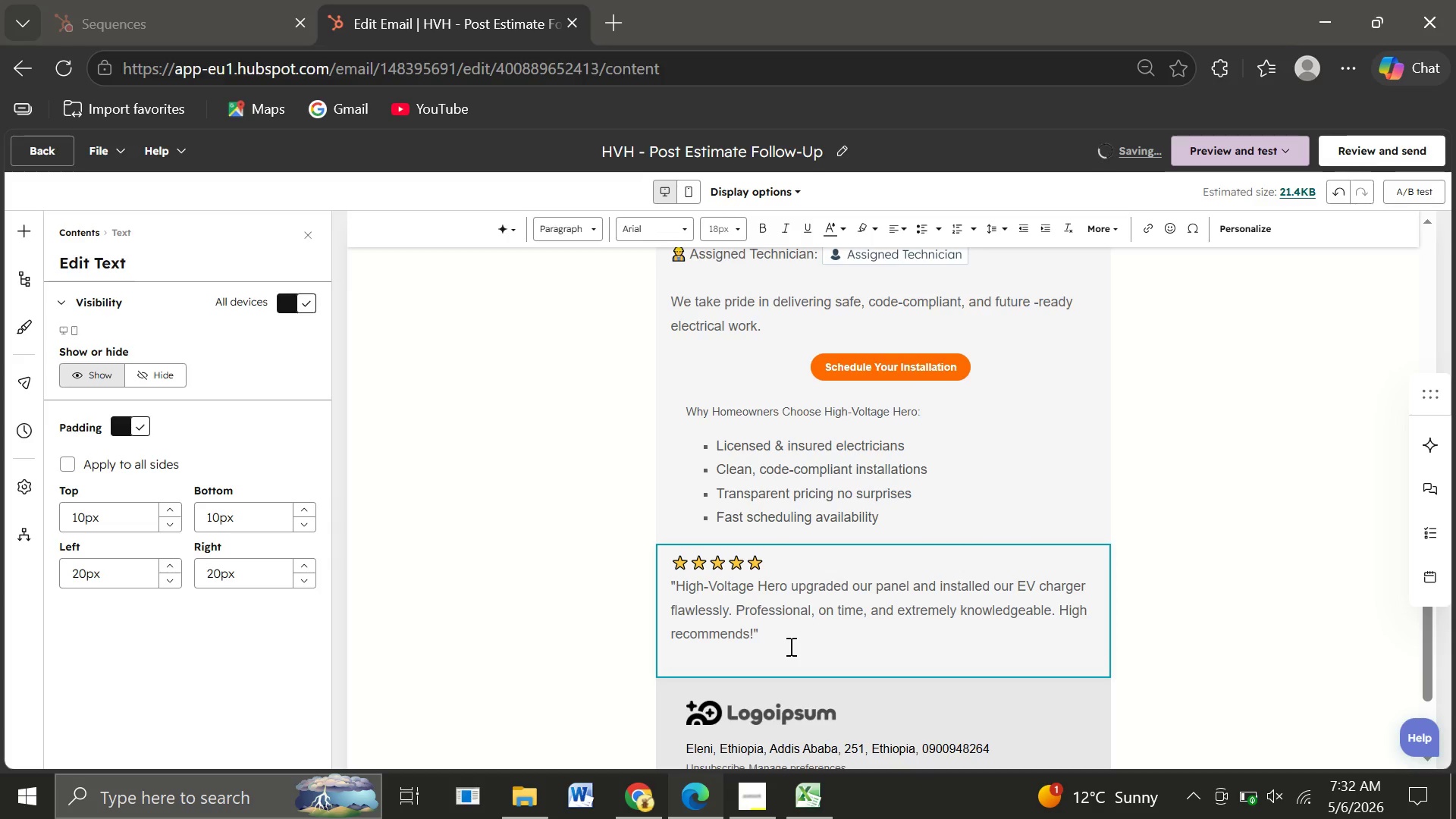 
type(Sarah M.)
 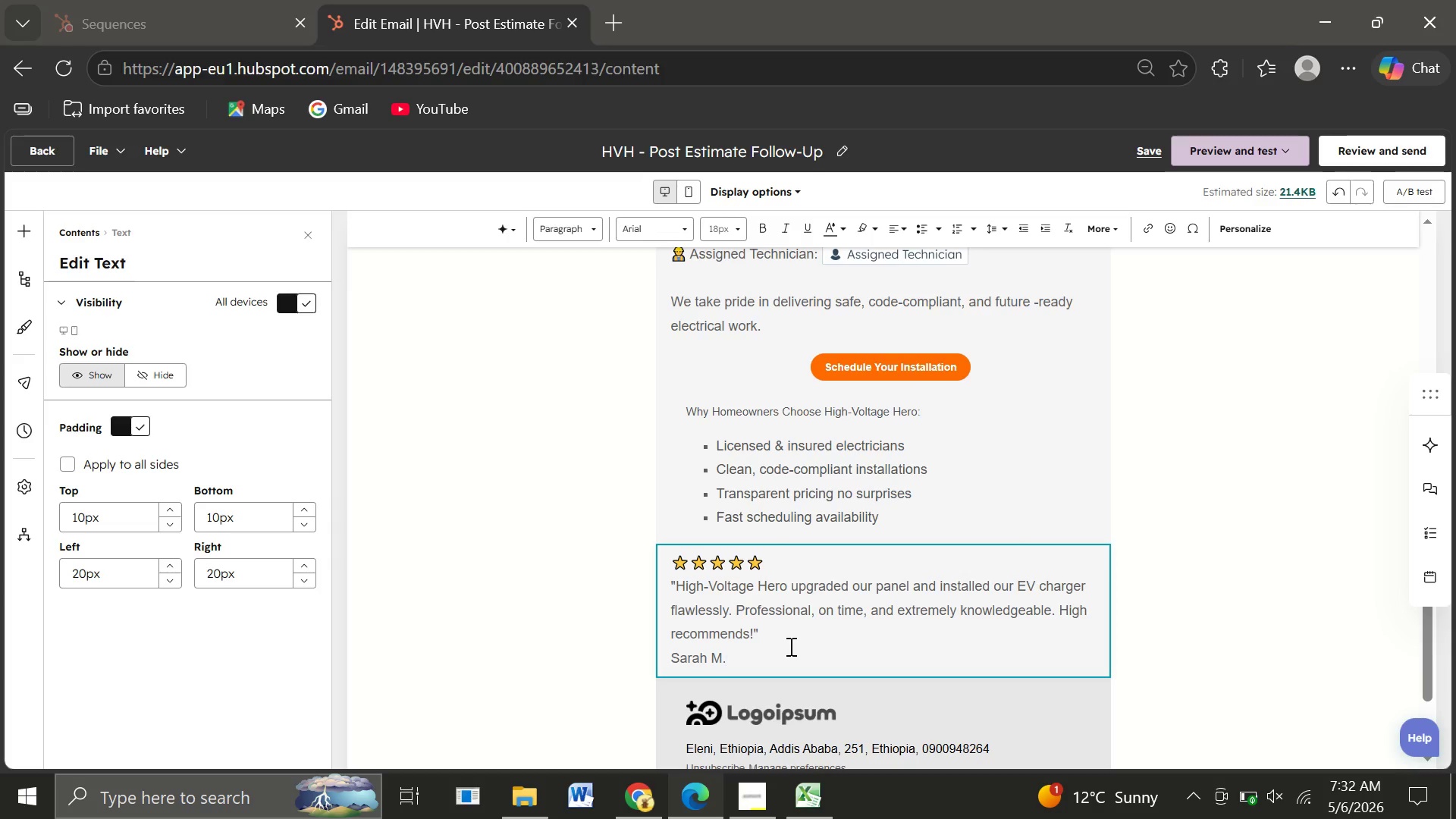 
type( , )
key(Backspace)
key(Backspace)
key(Backspace)
type(, Homeowner)
 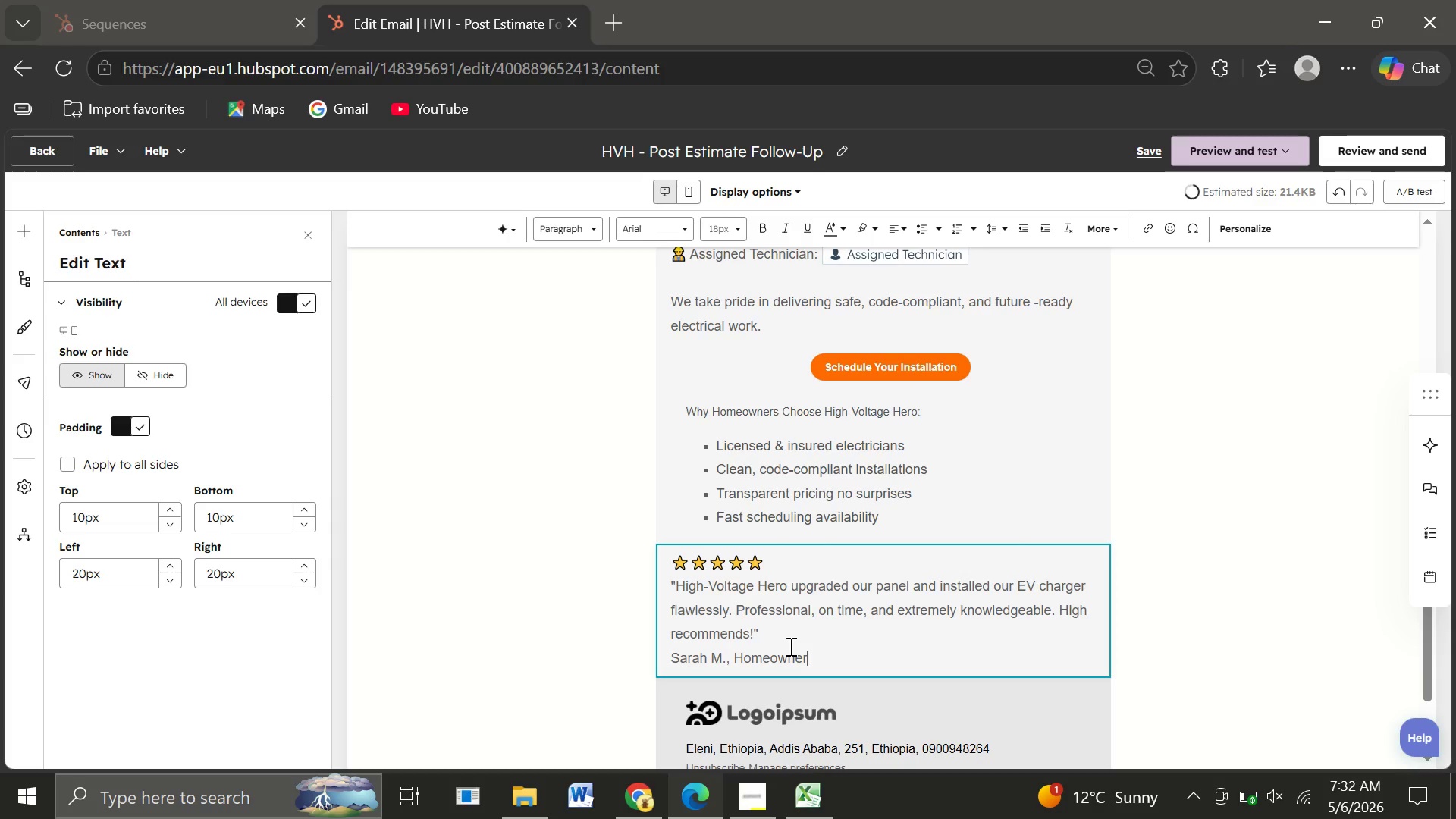 
wait(11.09)
 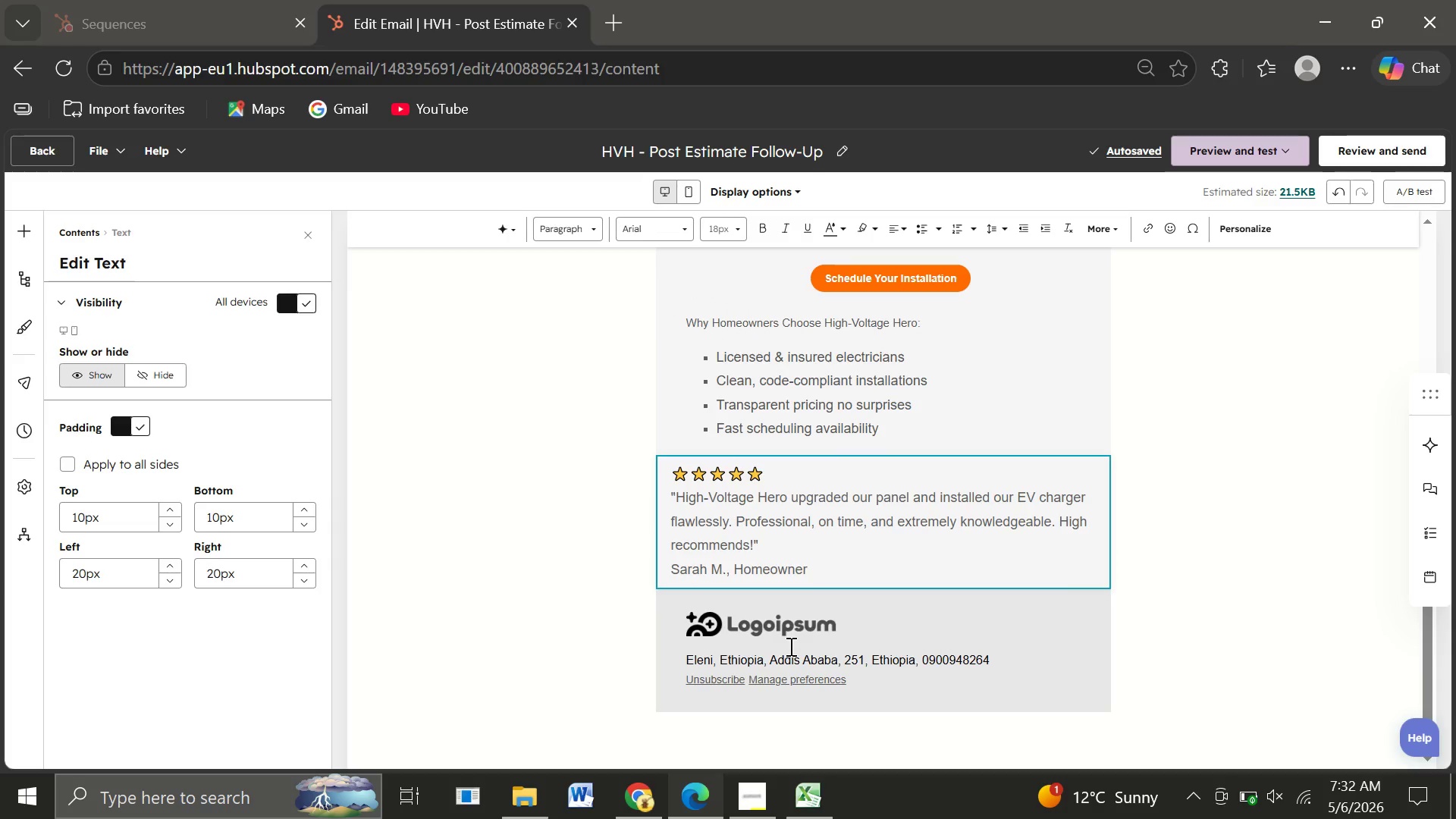 
left_click_drag(start_coordinate=[766, 542], to_coordinate=[668, 497])
 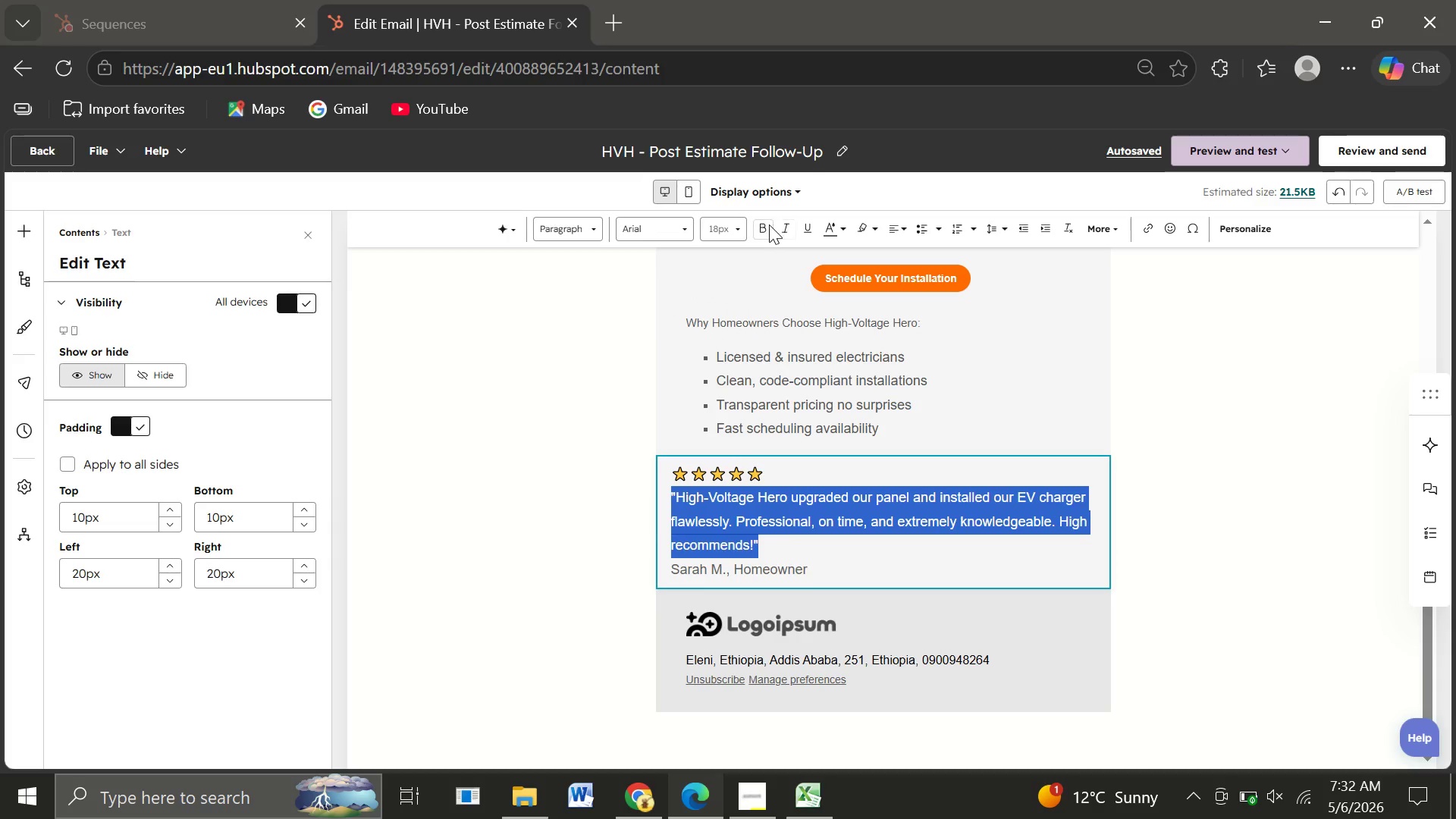 
left_click([761, 224])
 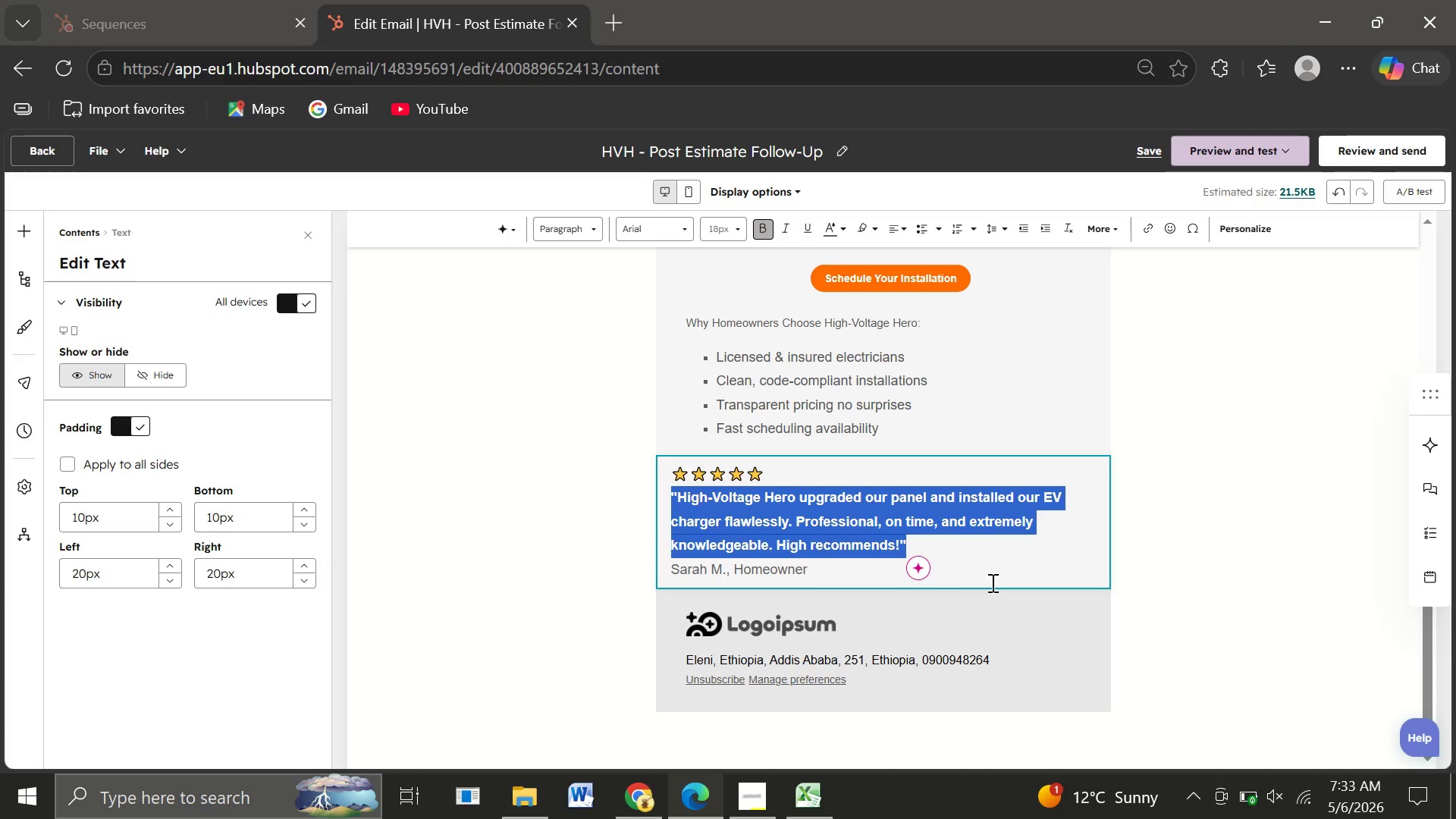 
left_click([1002, 599])
 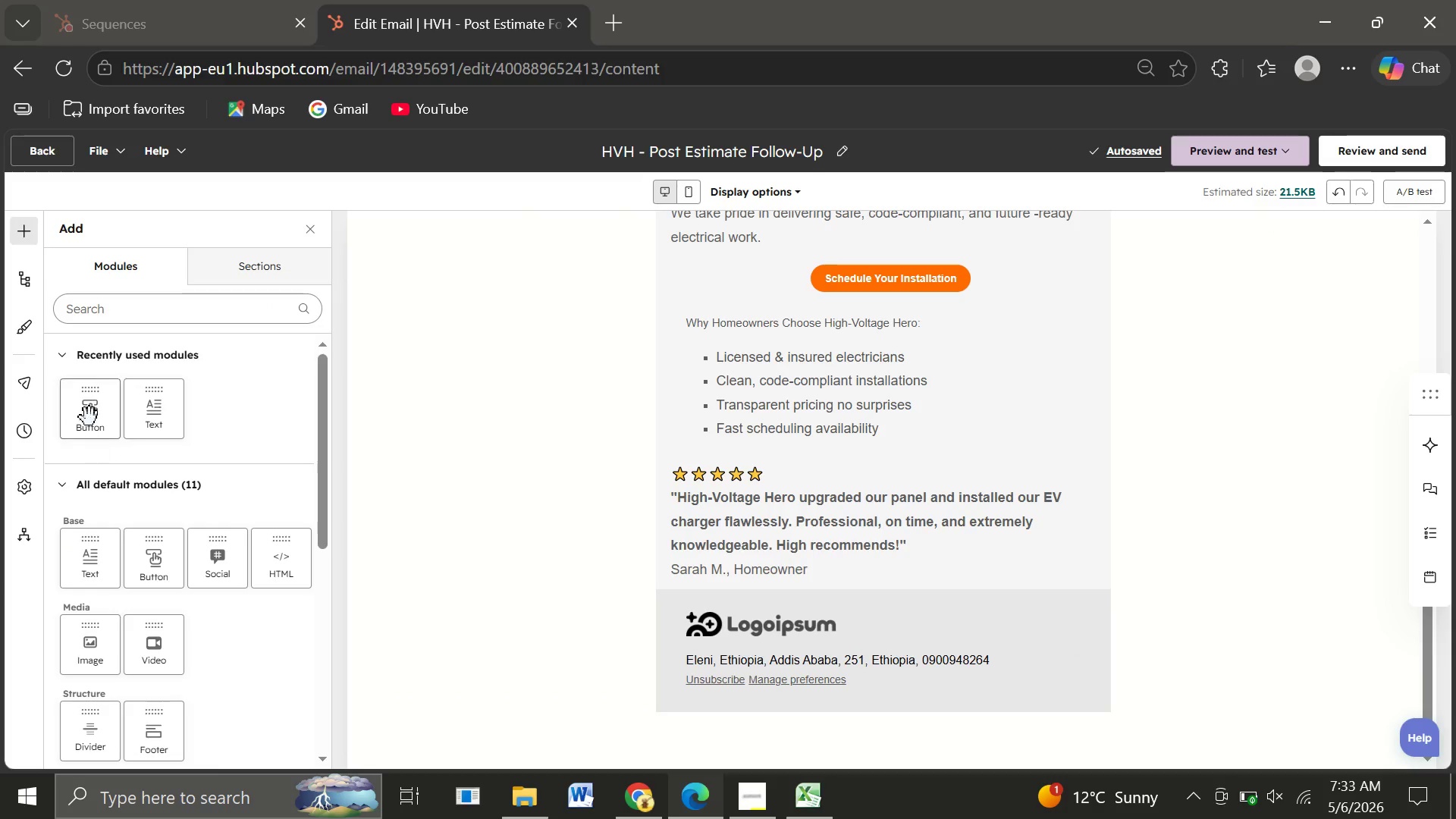 
left_click_drag(start_coordinate=[148, 428], to_coordinate=[721, 592])
 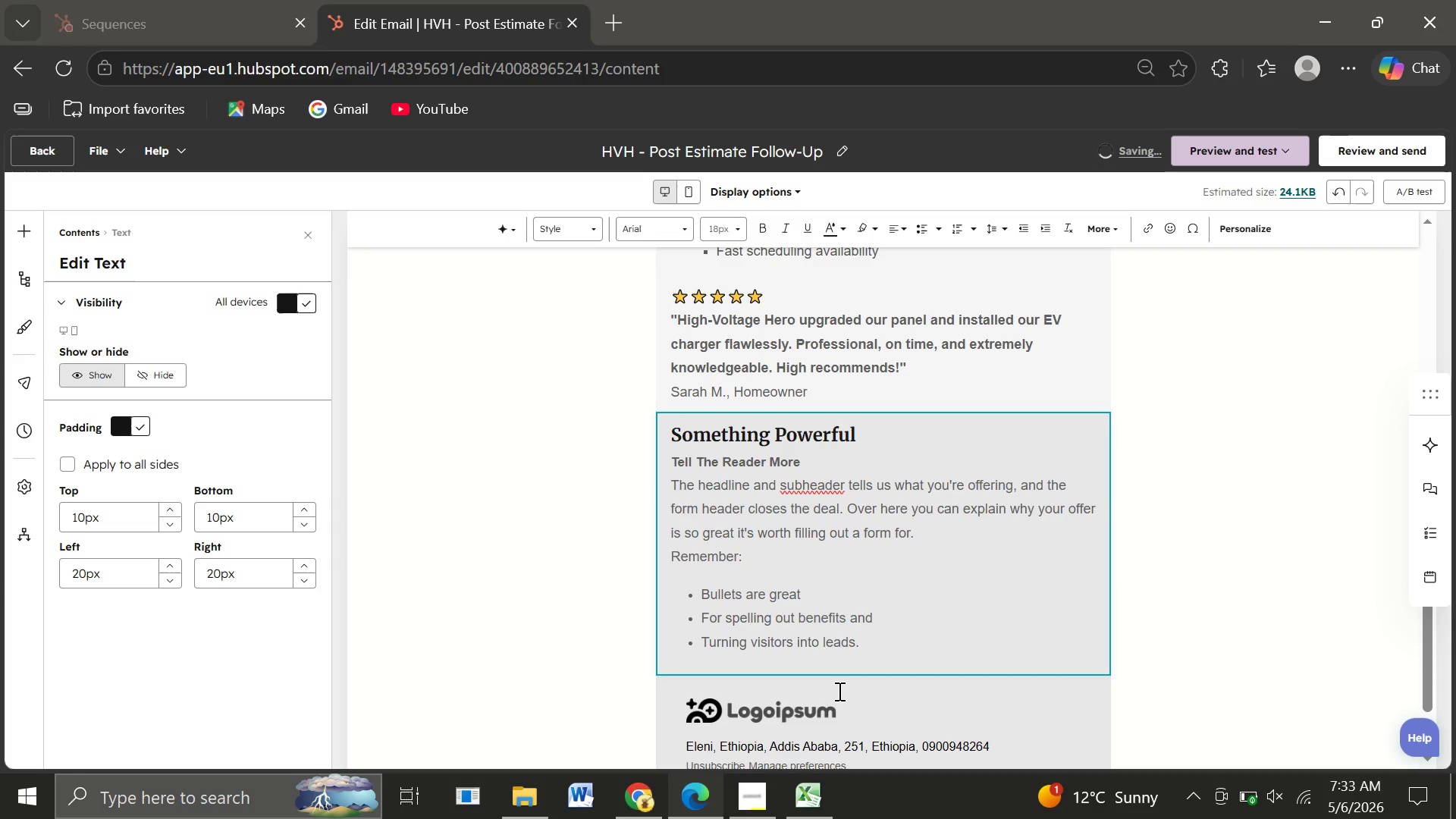 
wait(5.25)
 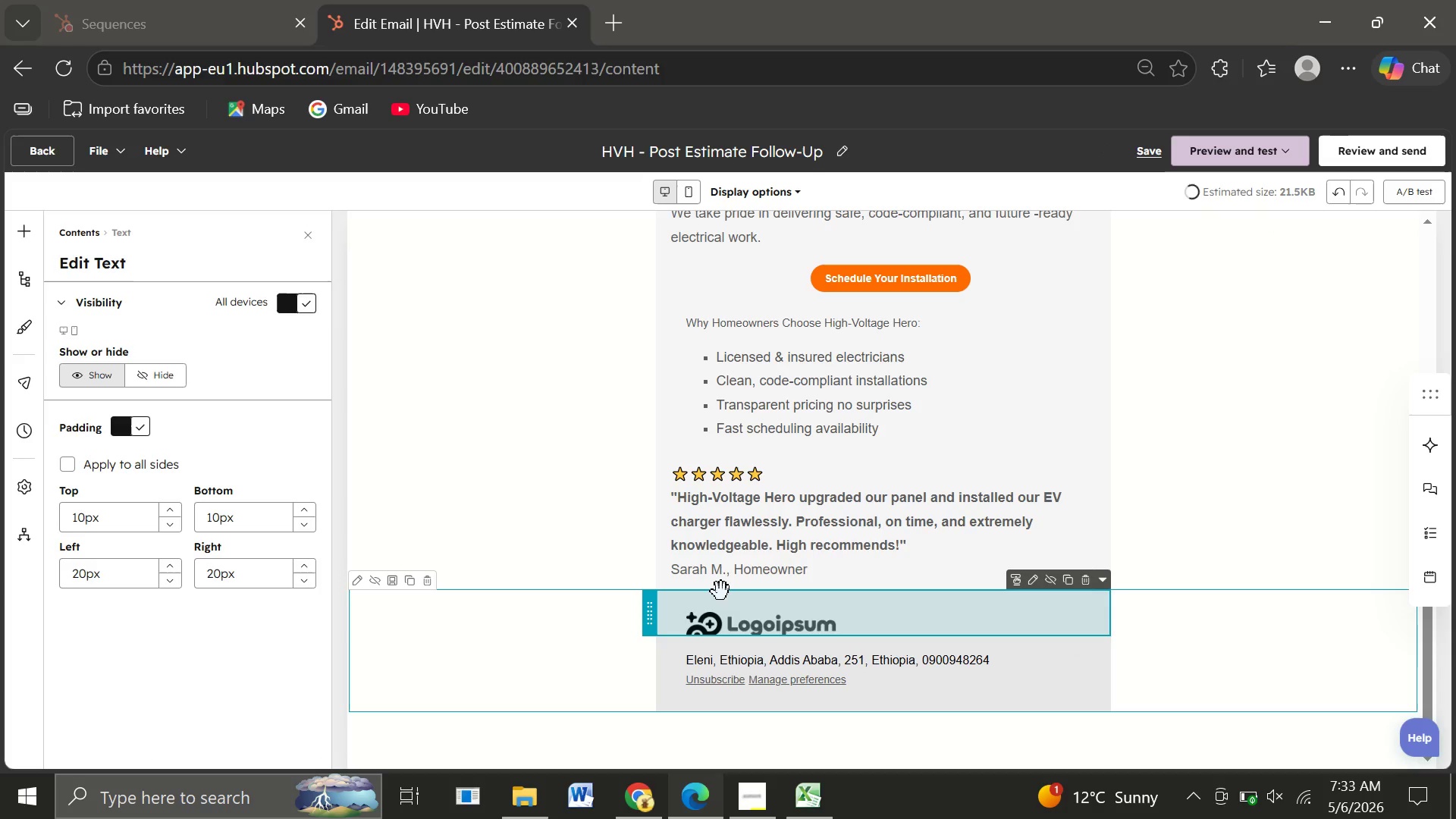 
left_click_drag(start_coordinate=[863, 640], to_coordinate=[664, 432])
 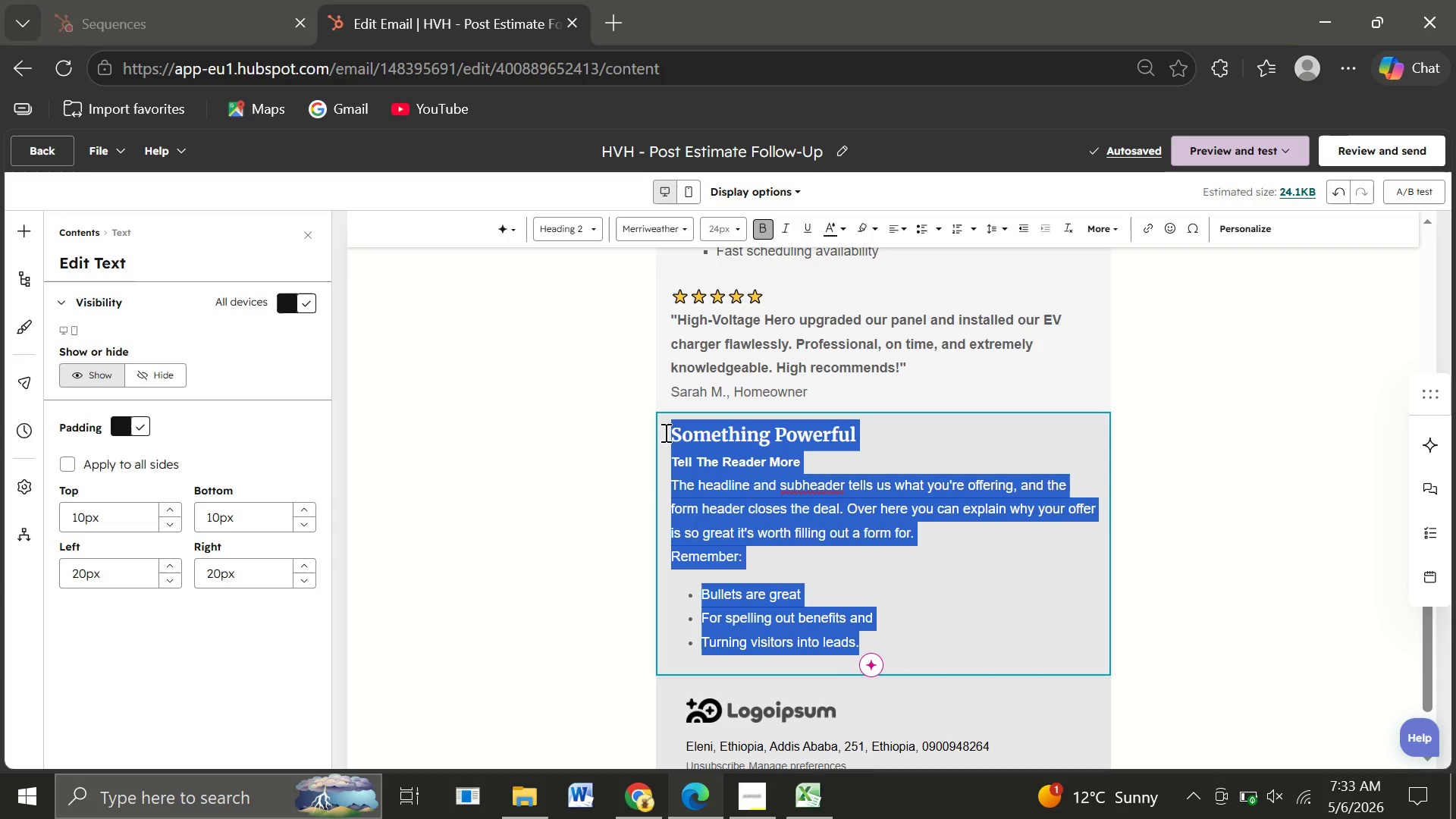 
key(Backspace)
 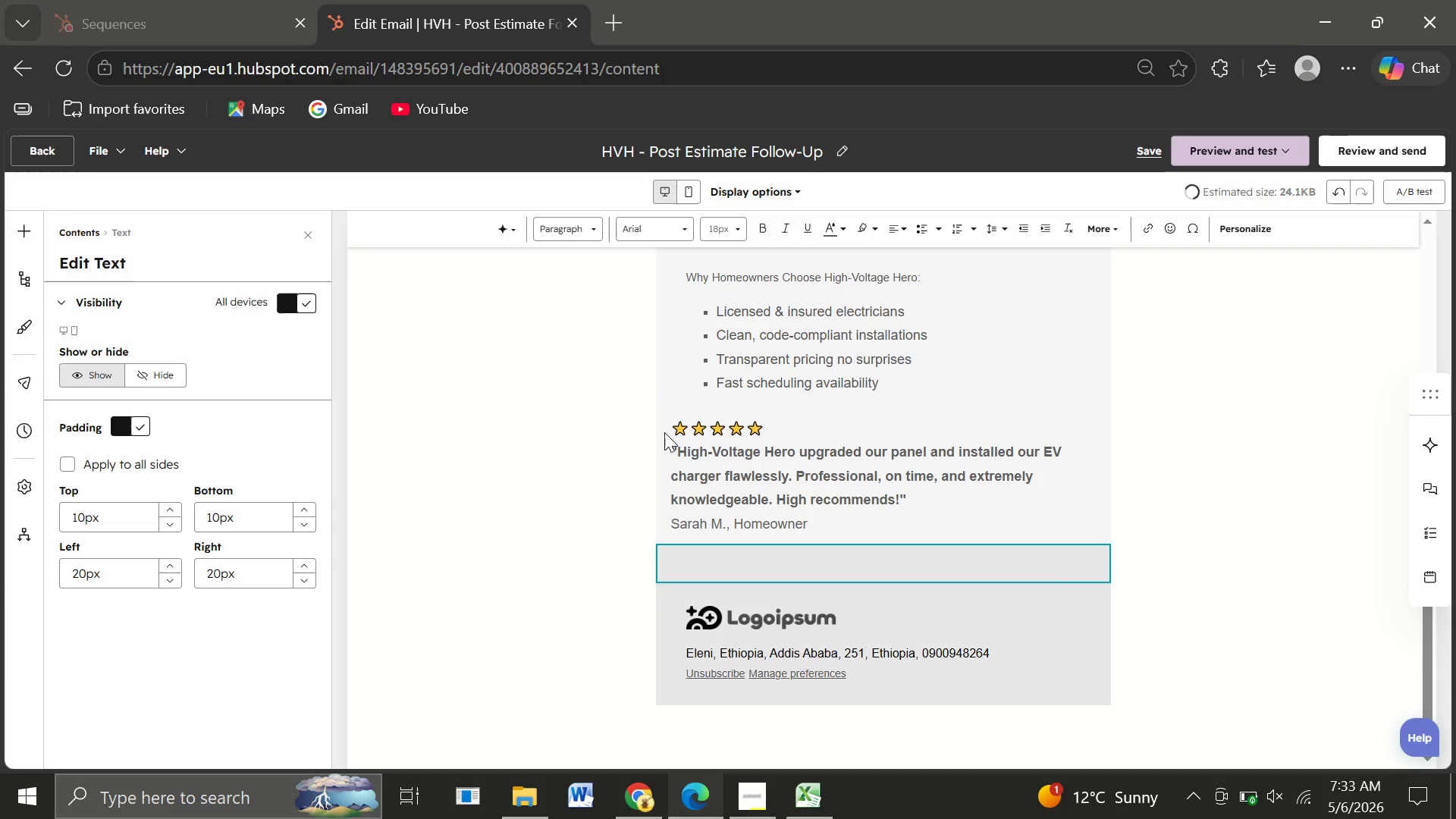 
key(Backspace)
 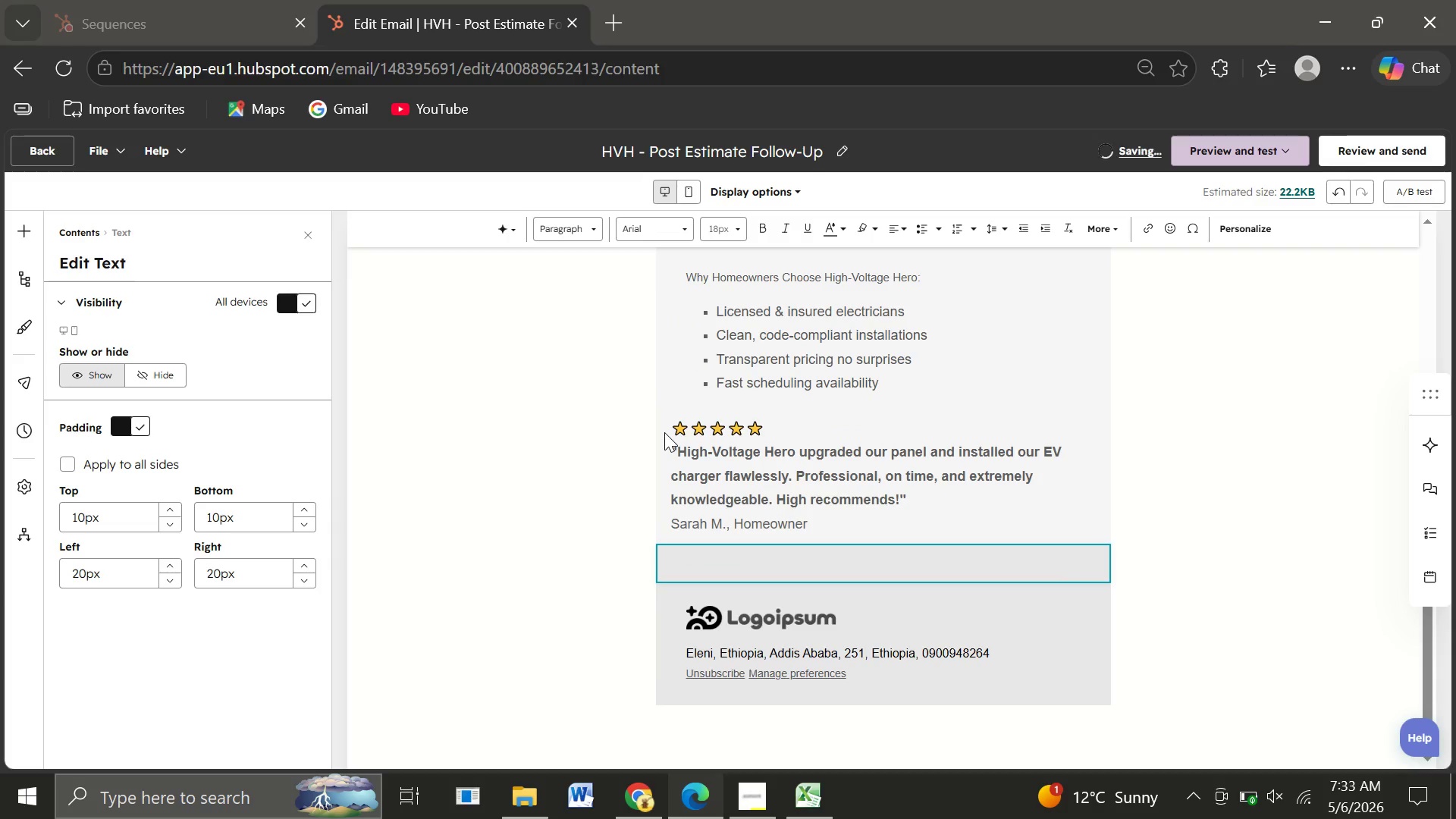 
type(Your estimate is valid for a limited time due to material pricing.)
 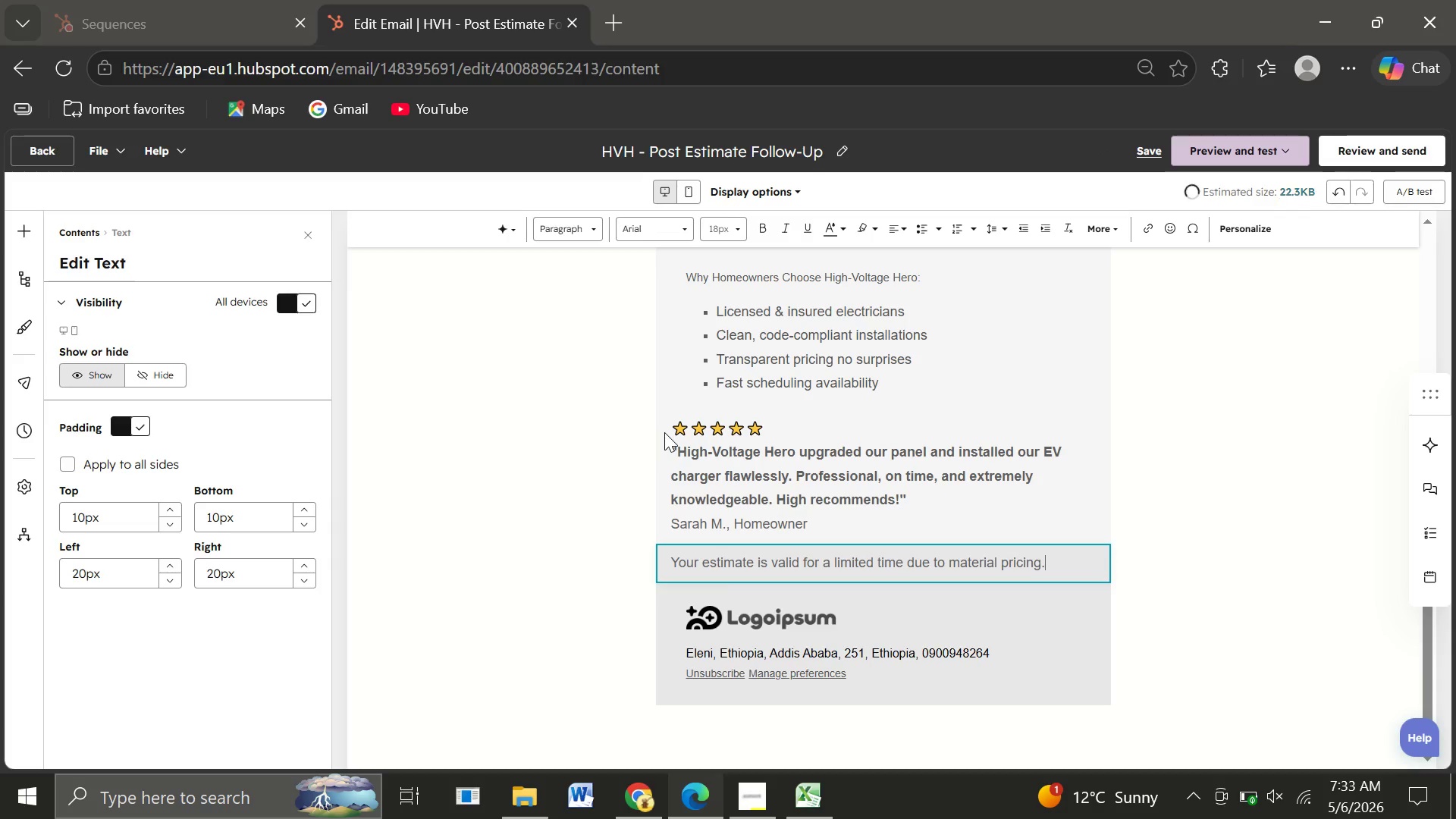 
key(Enter)
 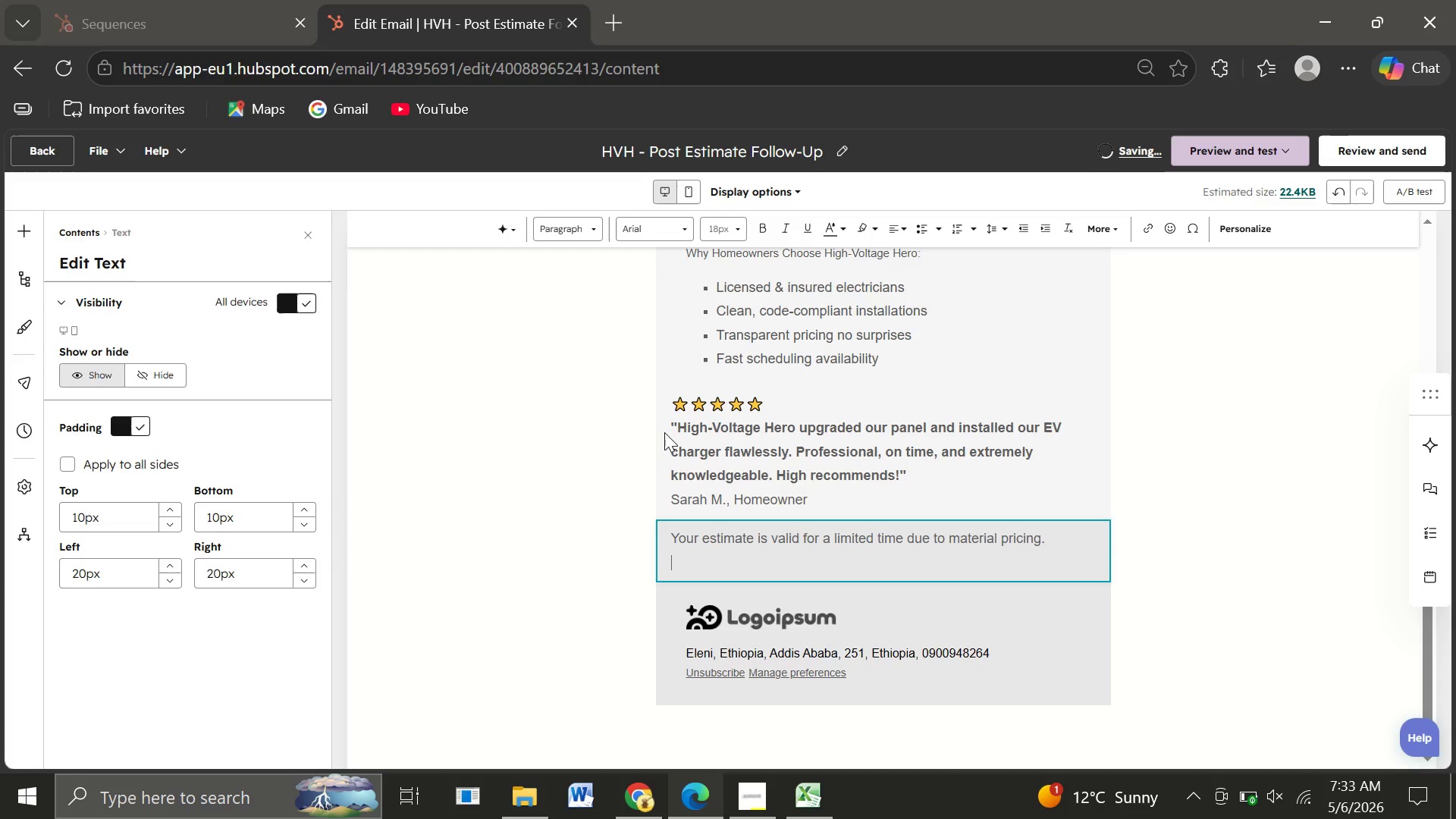 
wait(5.41)
 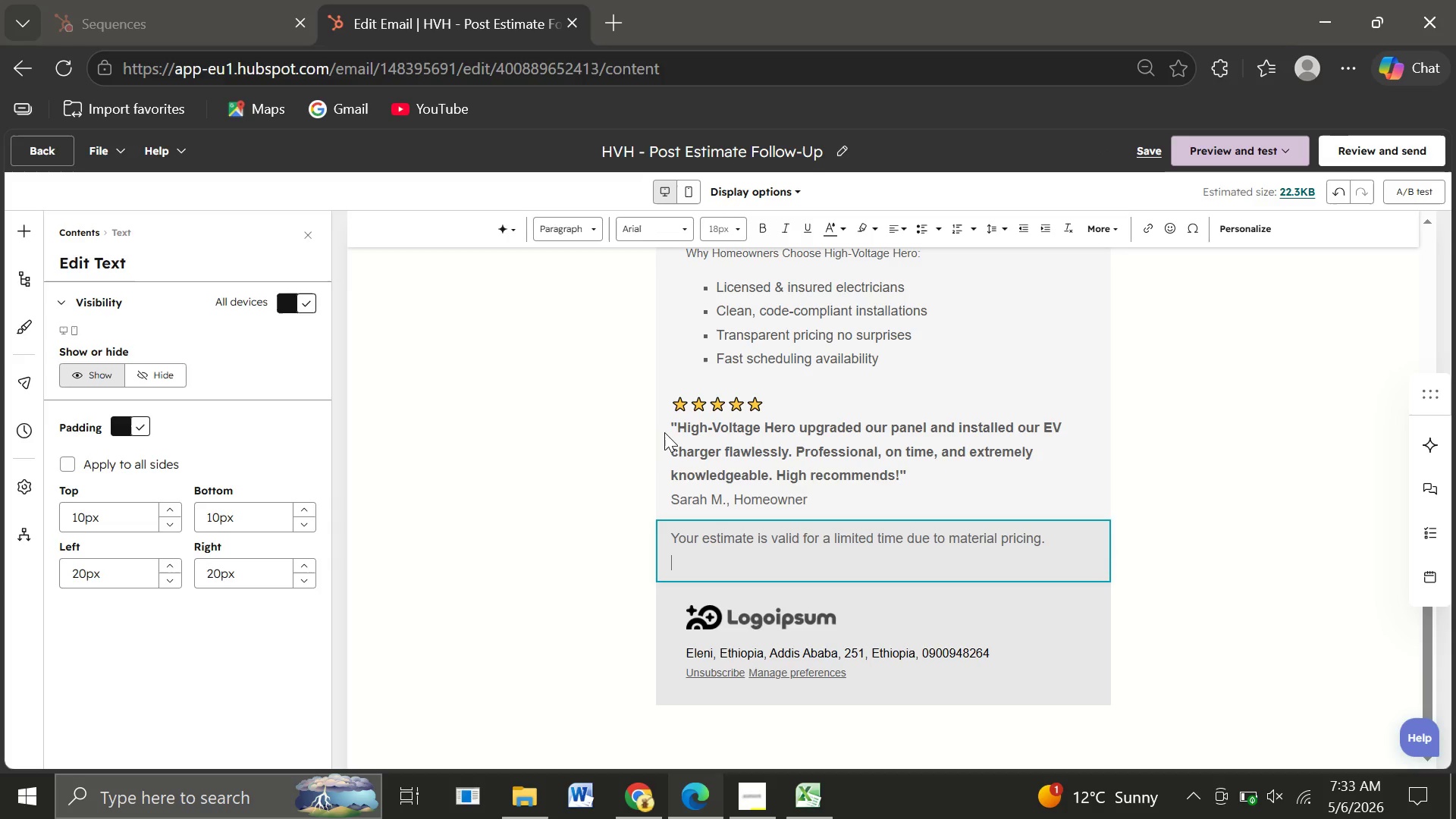 
type(Lock in your project schedule todayto )
key(Backspace)
key(Backspace)
key(Backspace)
type( to avoid delays.)
 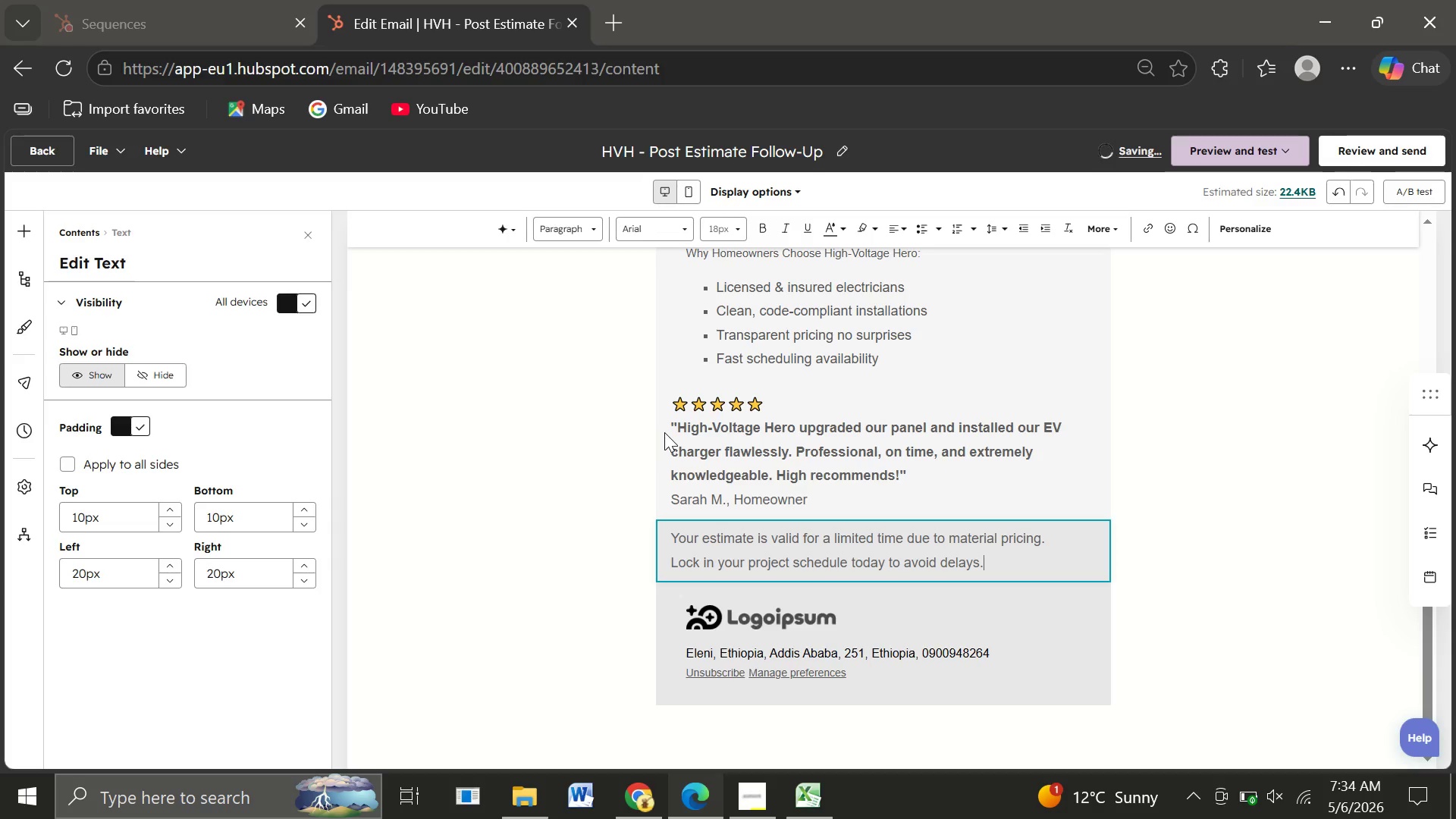 
key(Enter)
 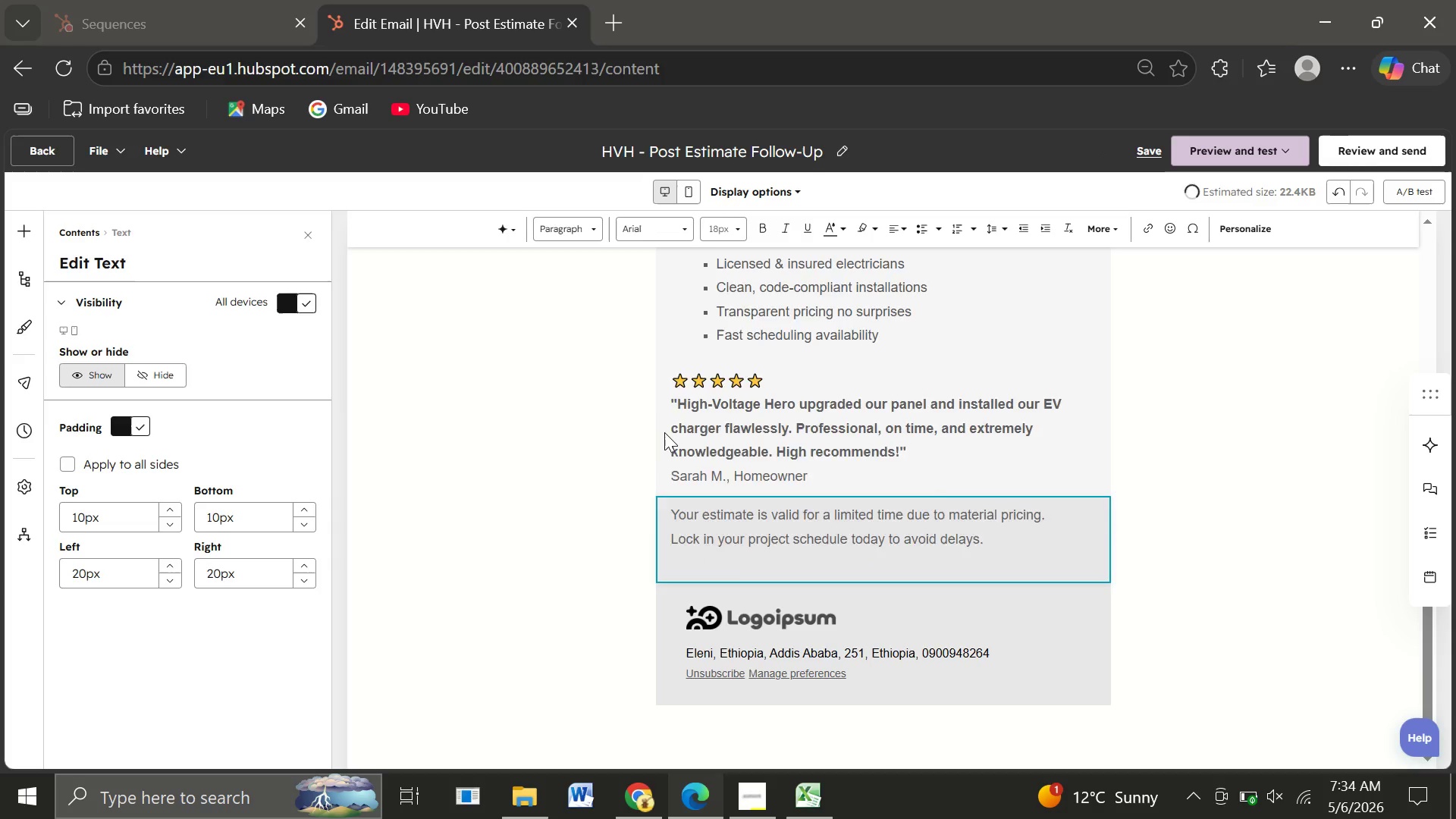 
key(Enter)
 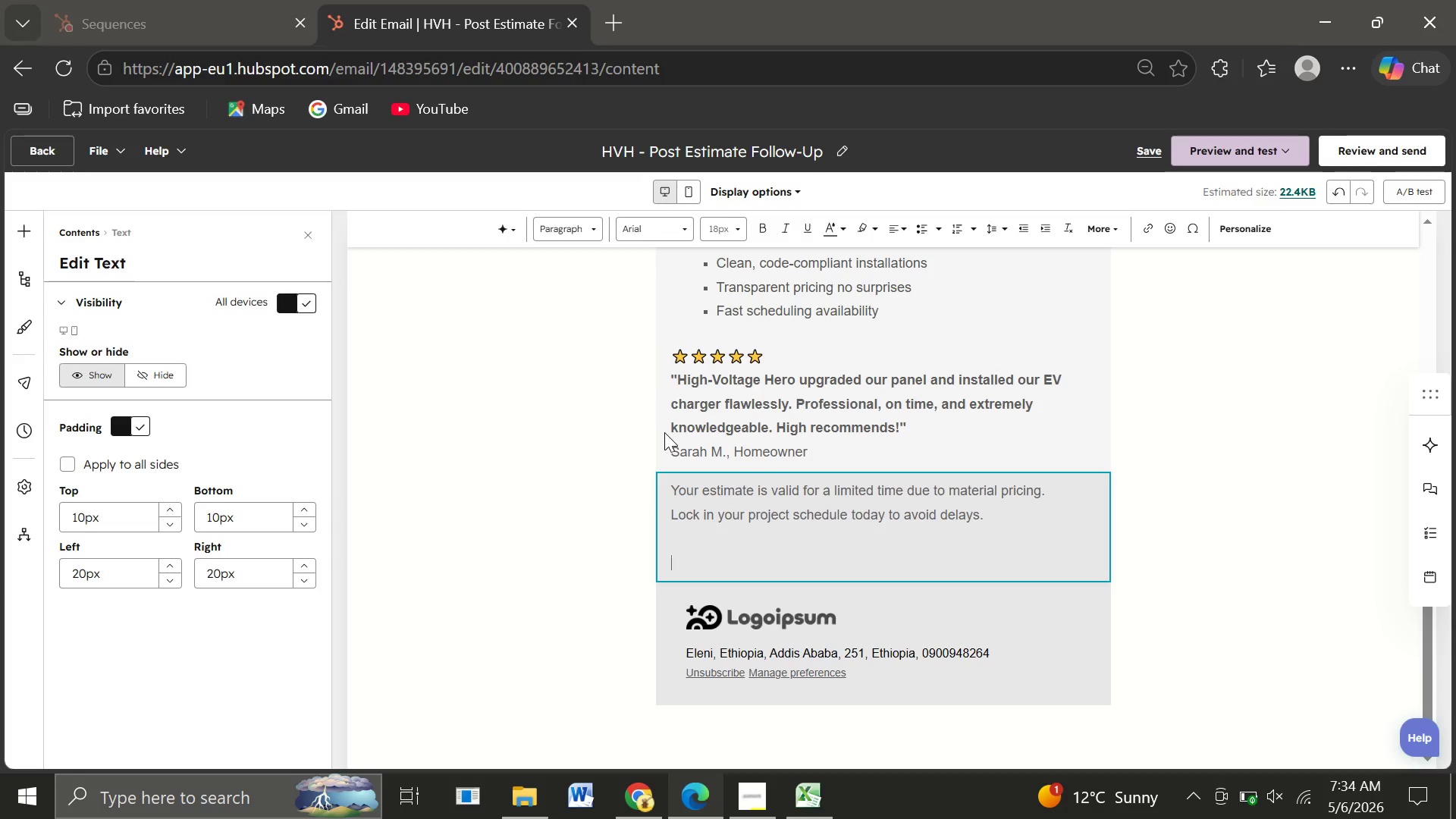 
type(Best regards,)
 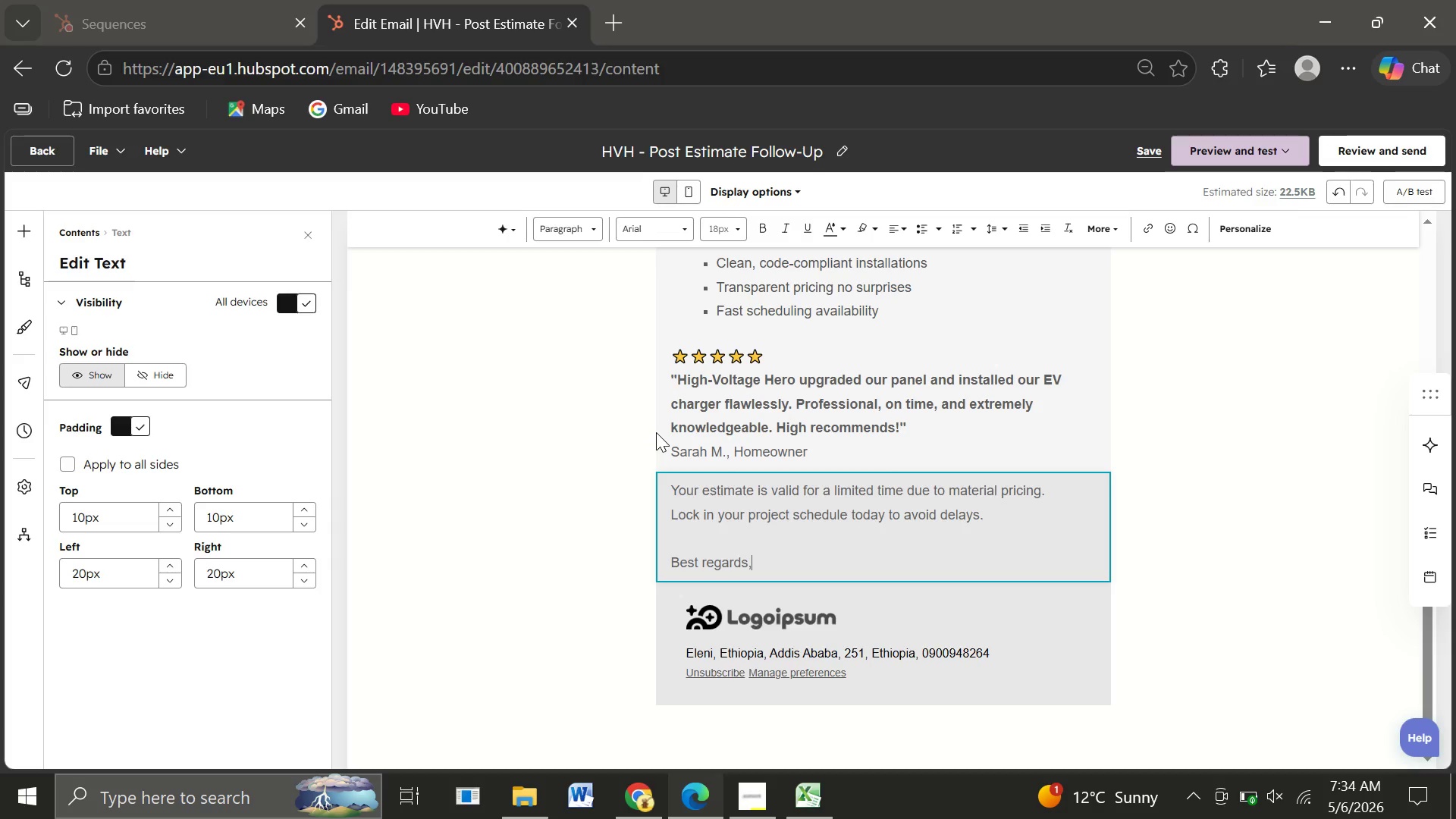 
key(Enter)
 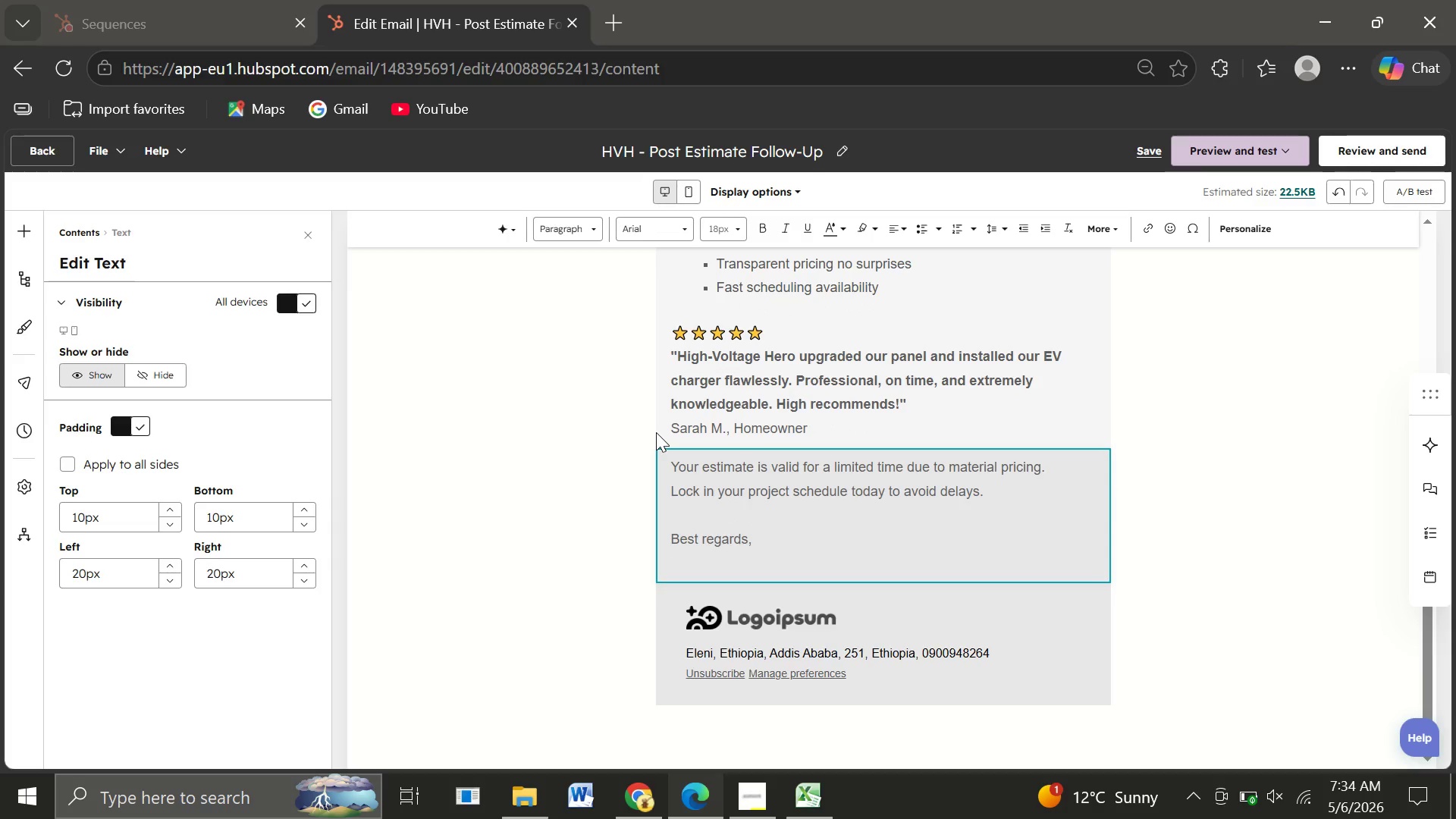 
type(The High Voltage Hero Team)
 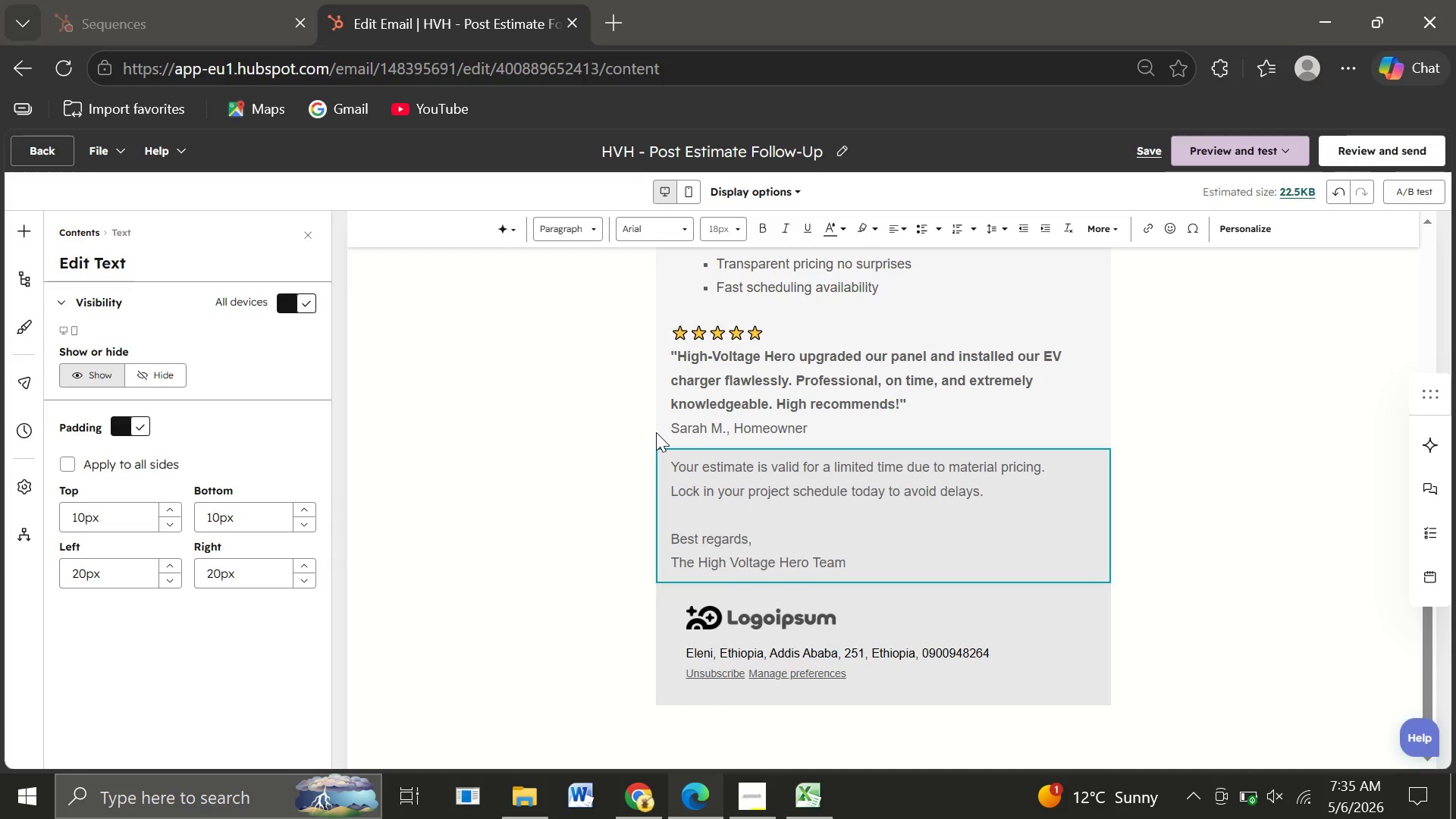 
wait(10.47)
 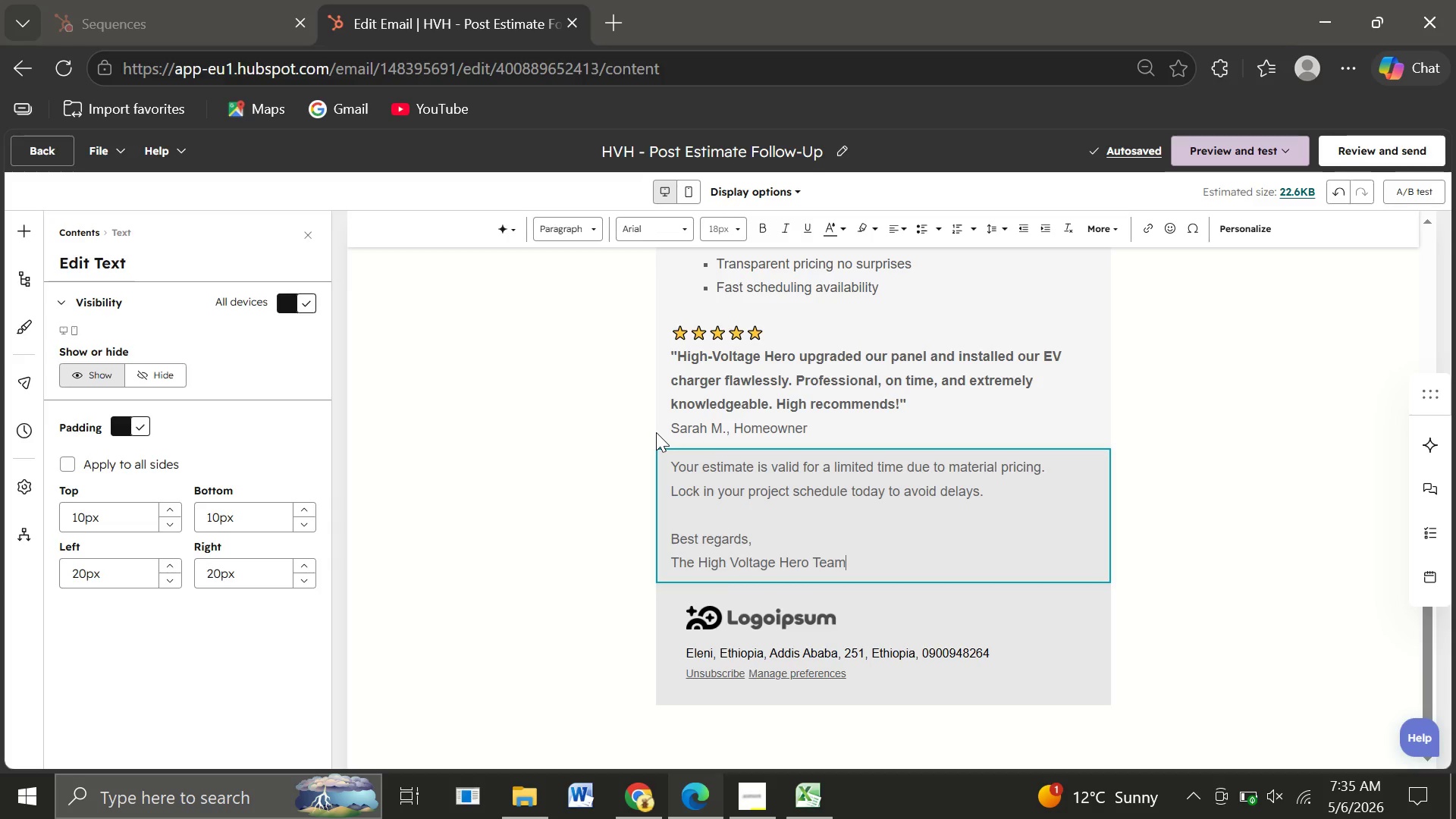 
left_click([694, 620])
 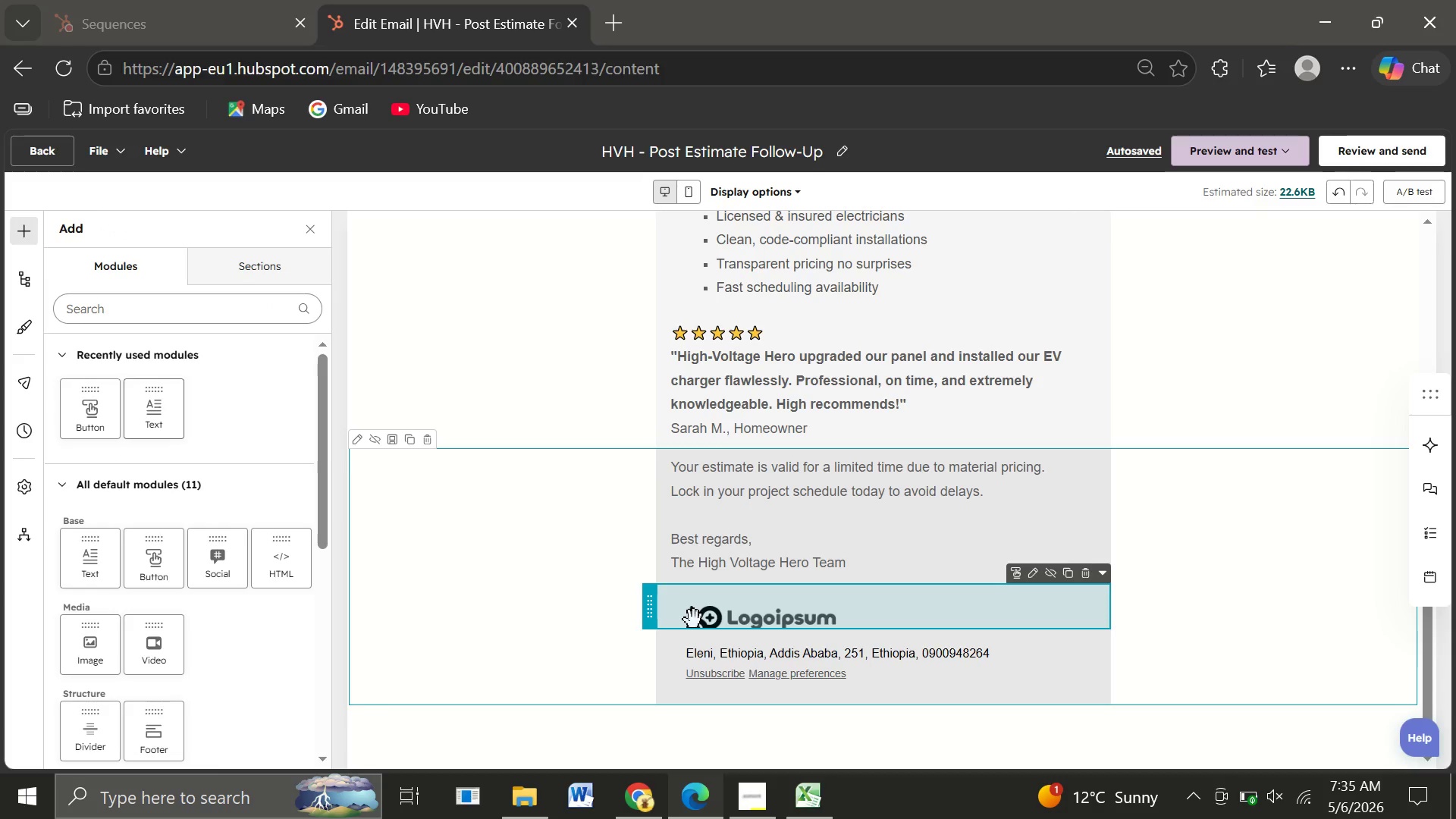 
left_click([694, 620])
 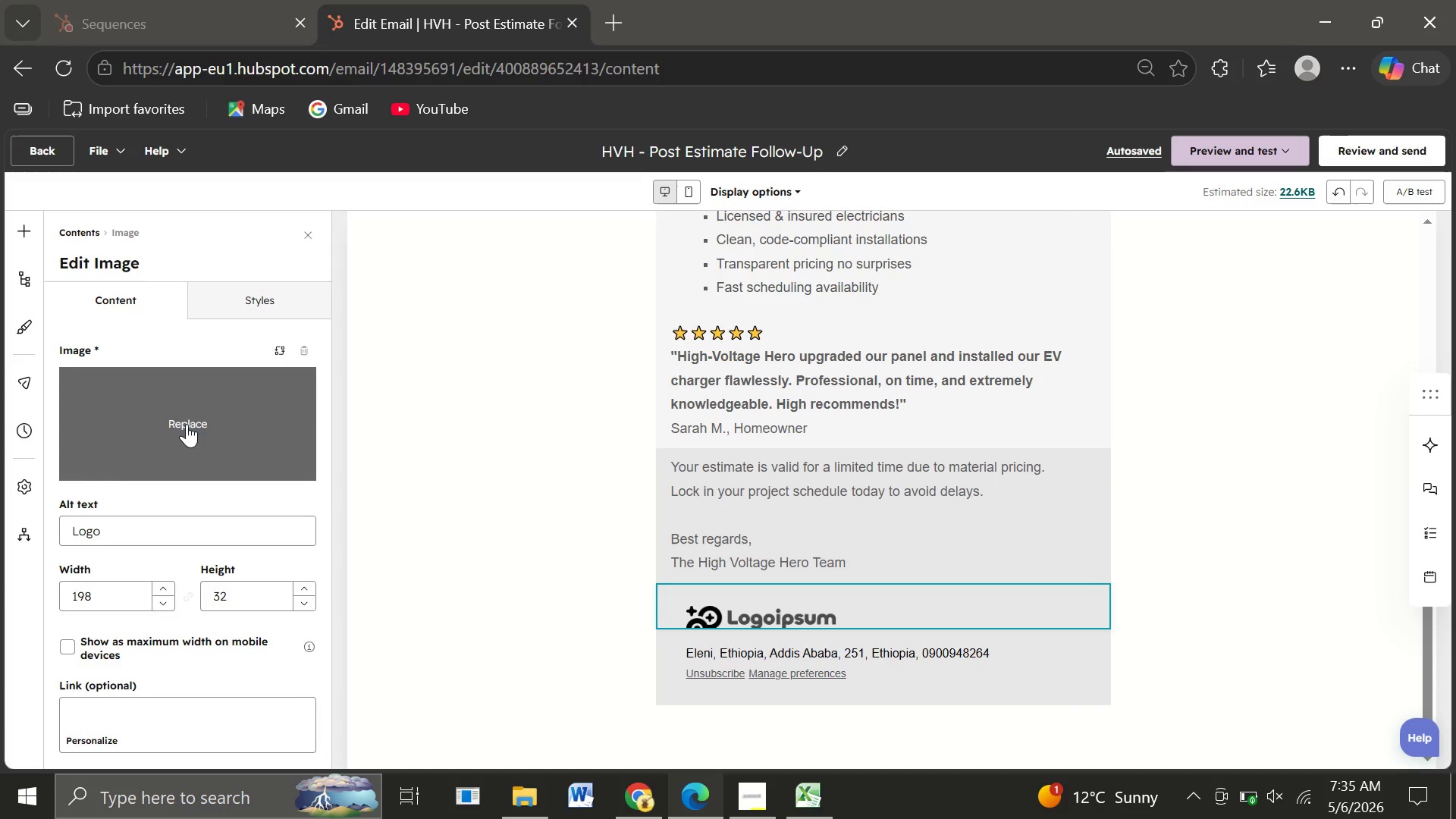 
left_click([168, 430])
 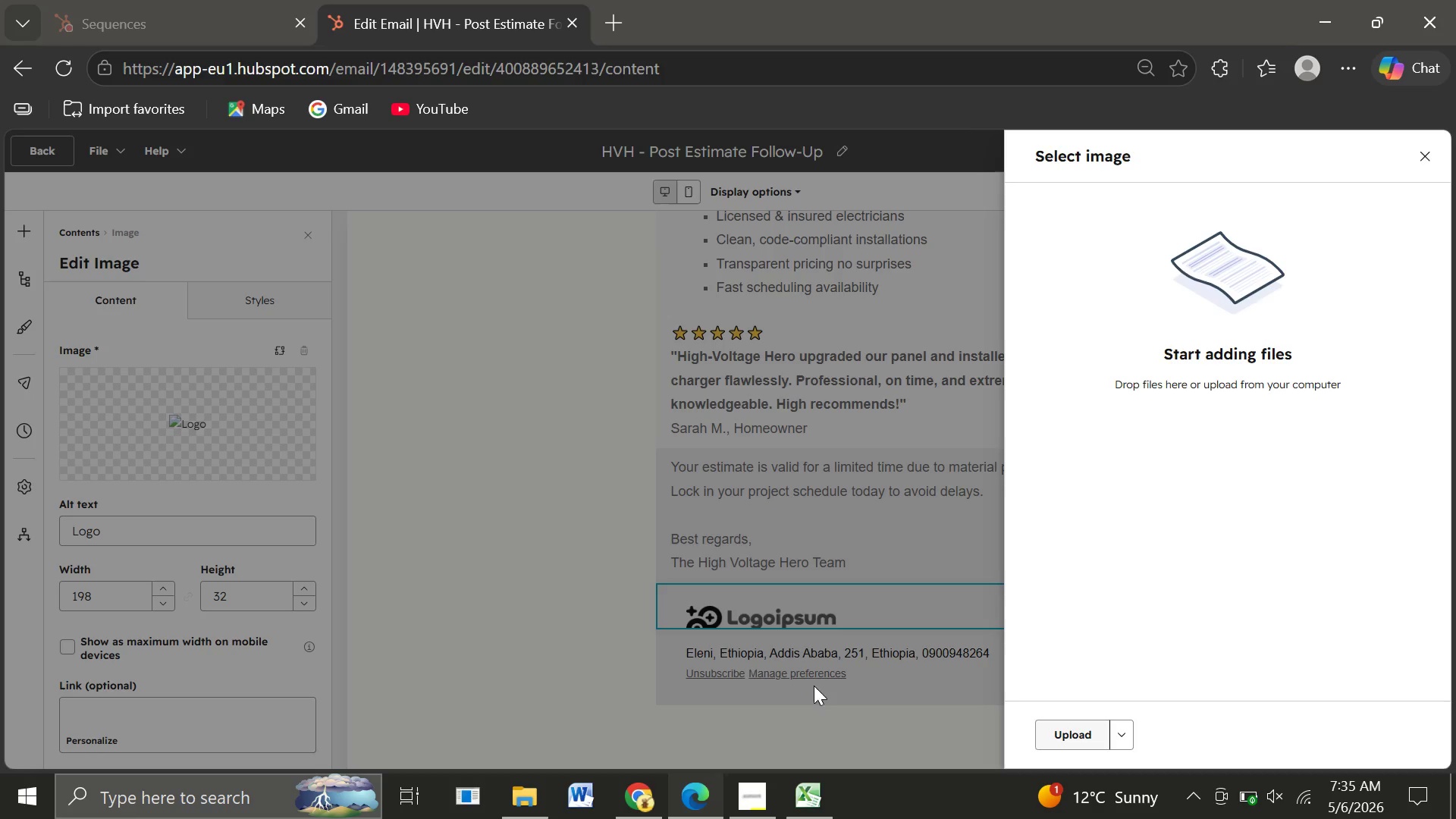 
wait(7.55)
 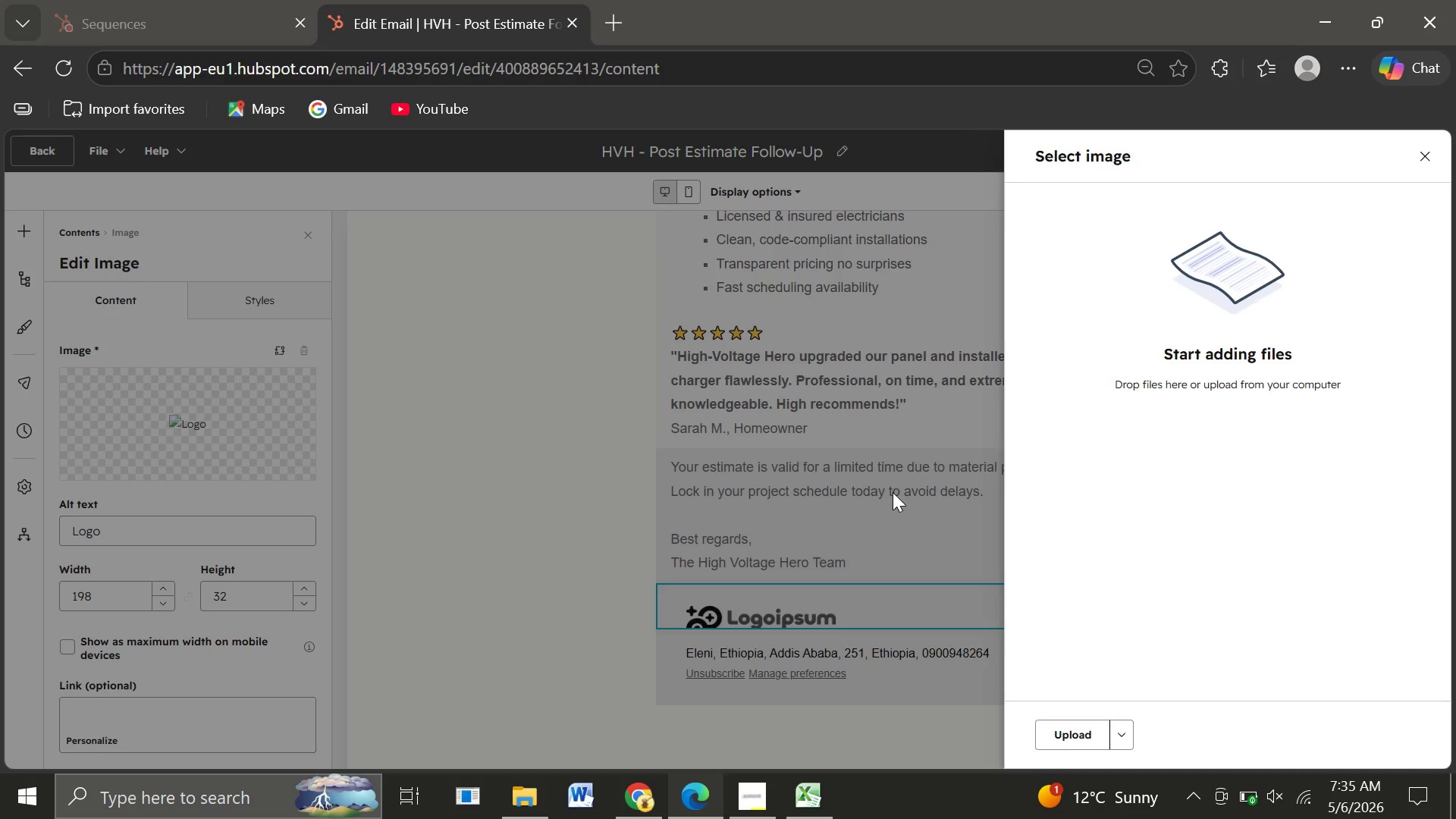 
left_click([1054, 736])
 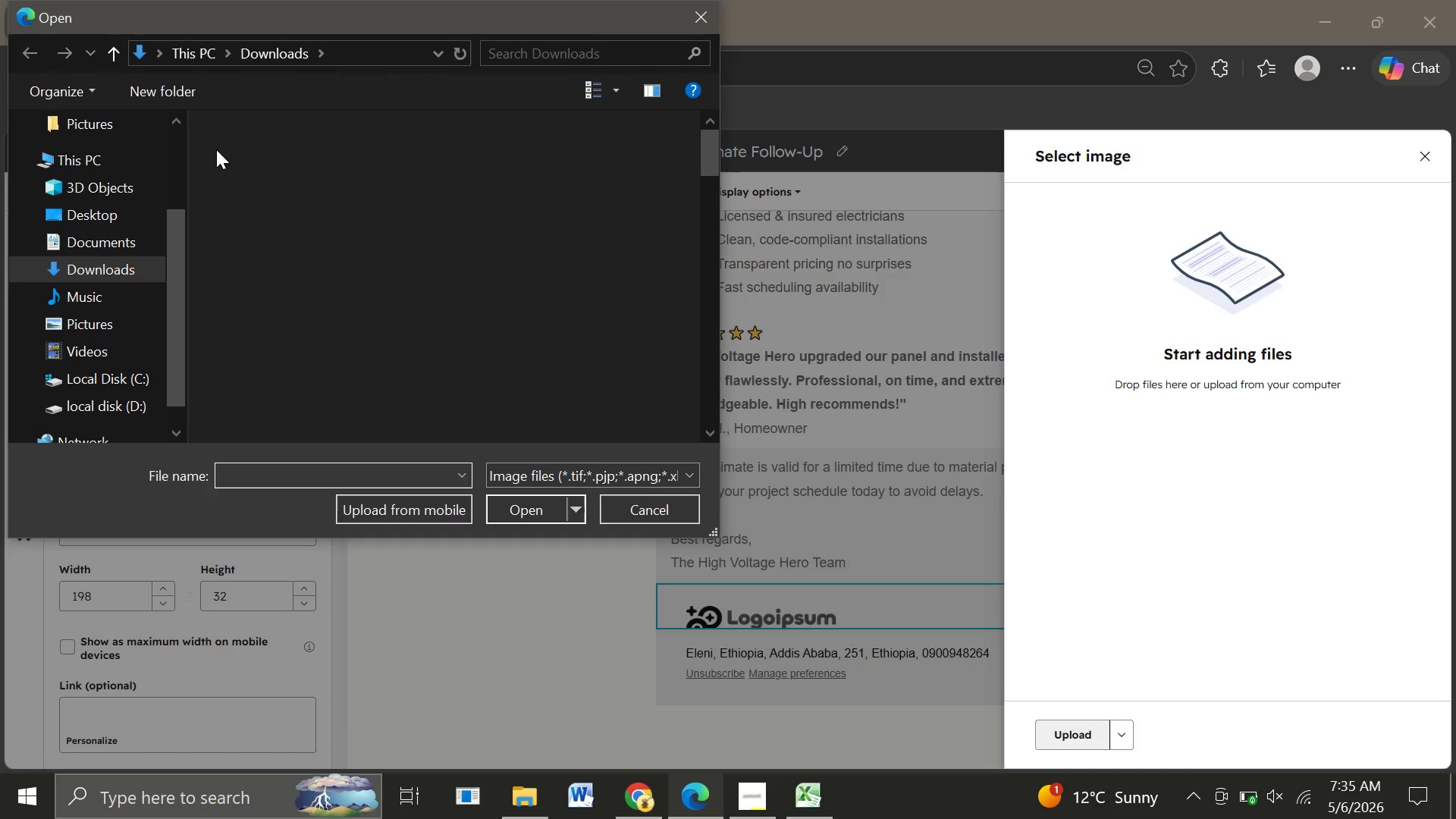 
wait(7.89)
 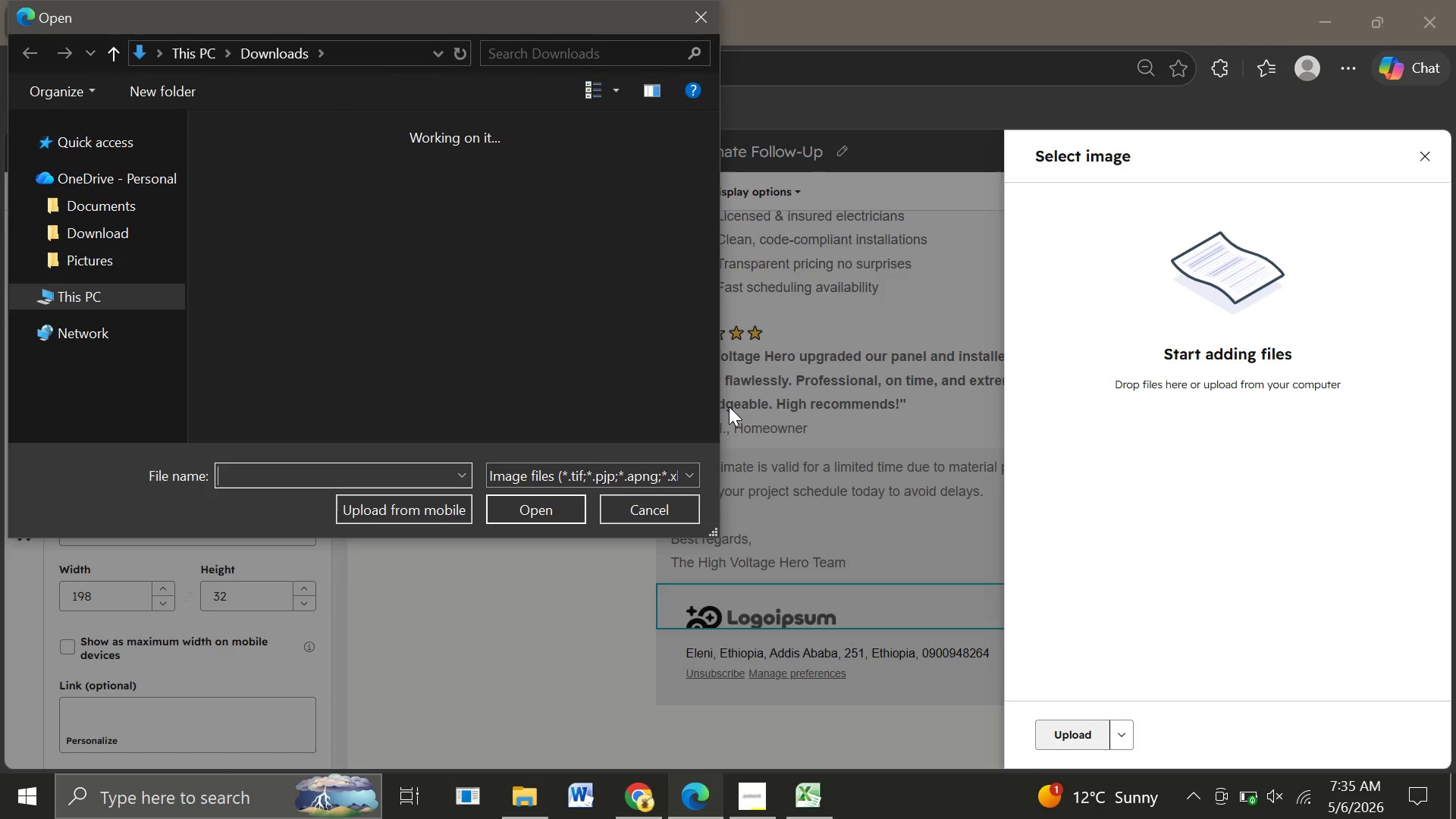 
left_click([279, 184])
 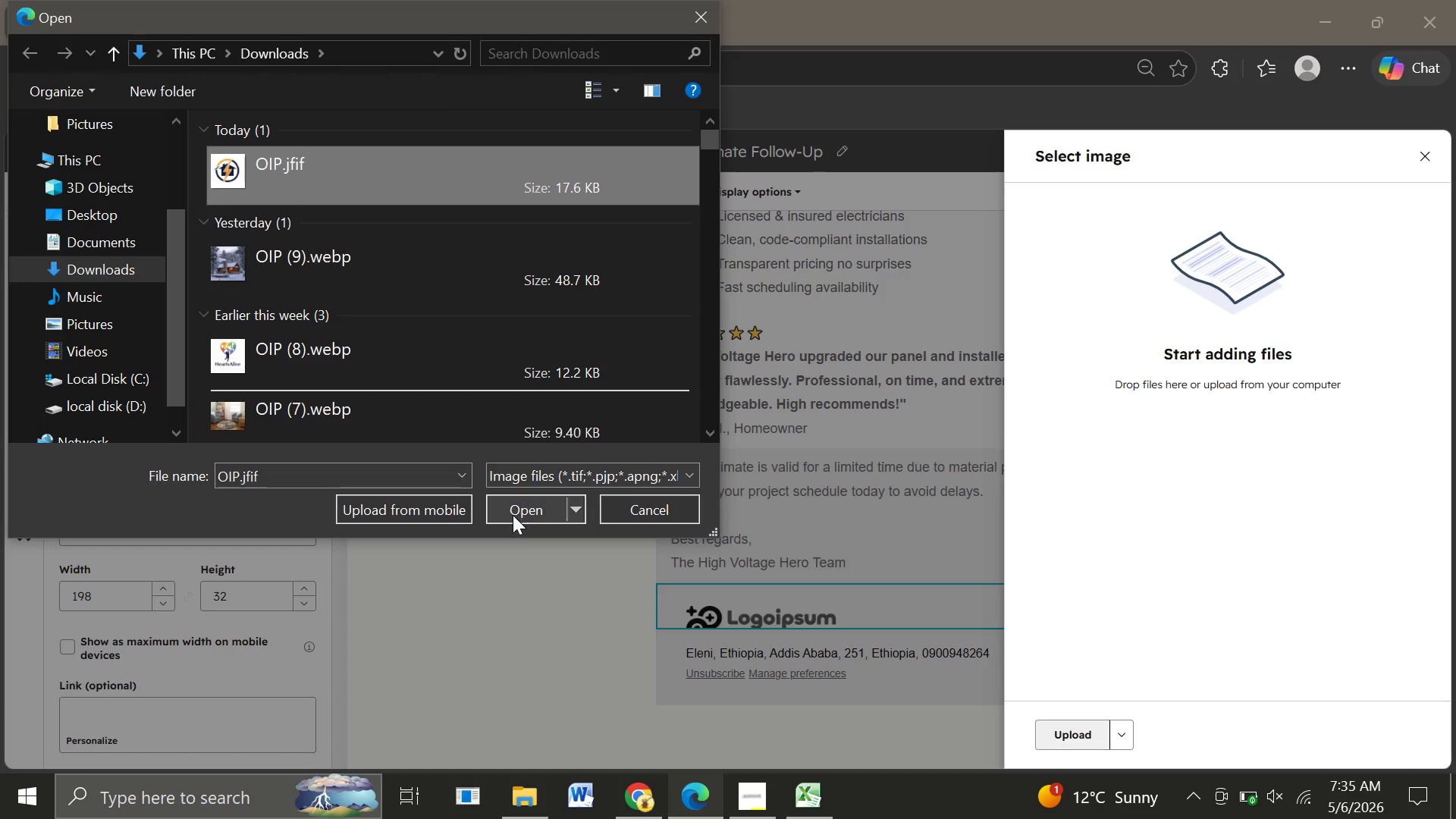 
left_click([513, 515])
 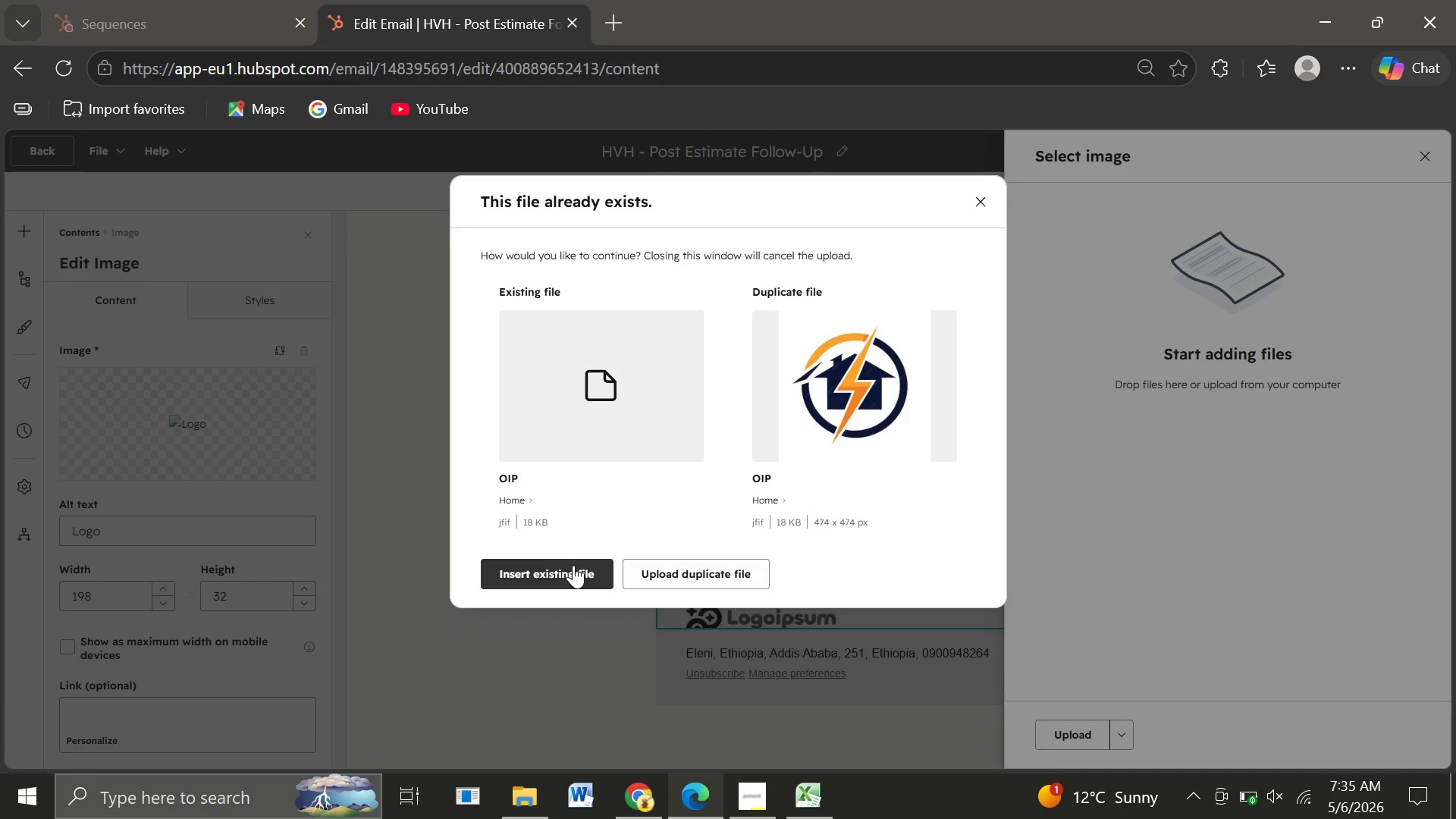 
wait(7.86)
 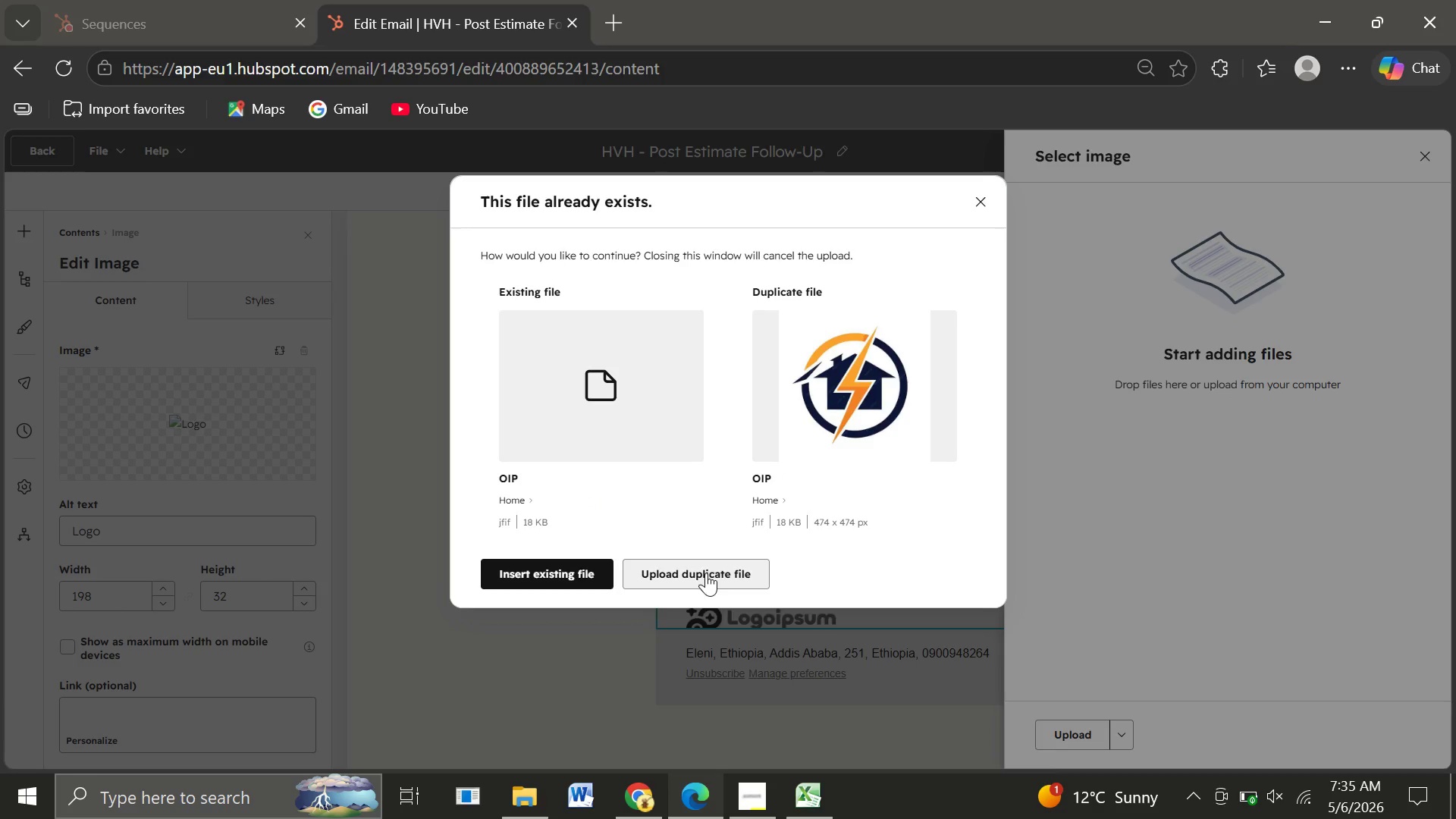 
left_click([585, 567])
 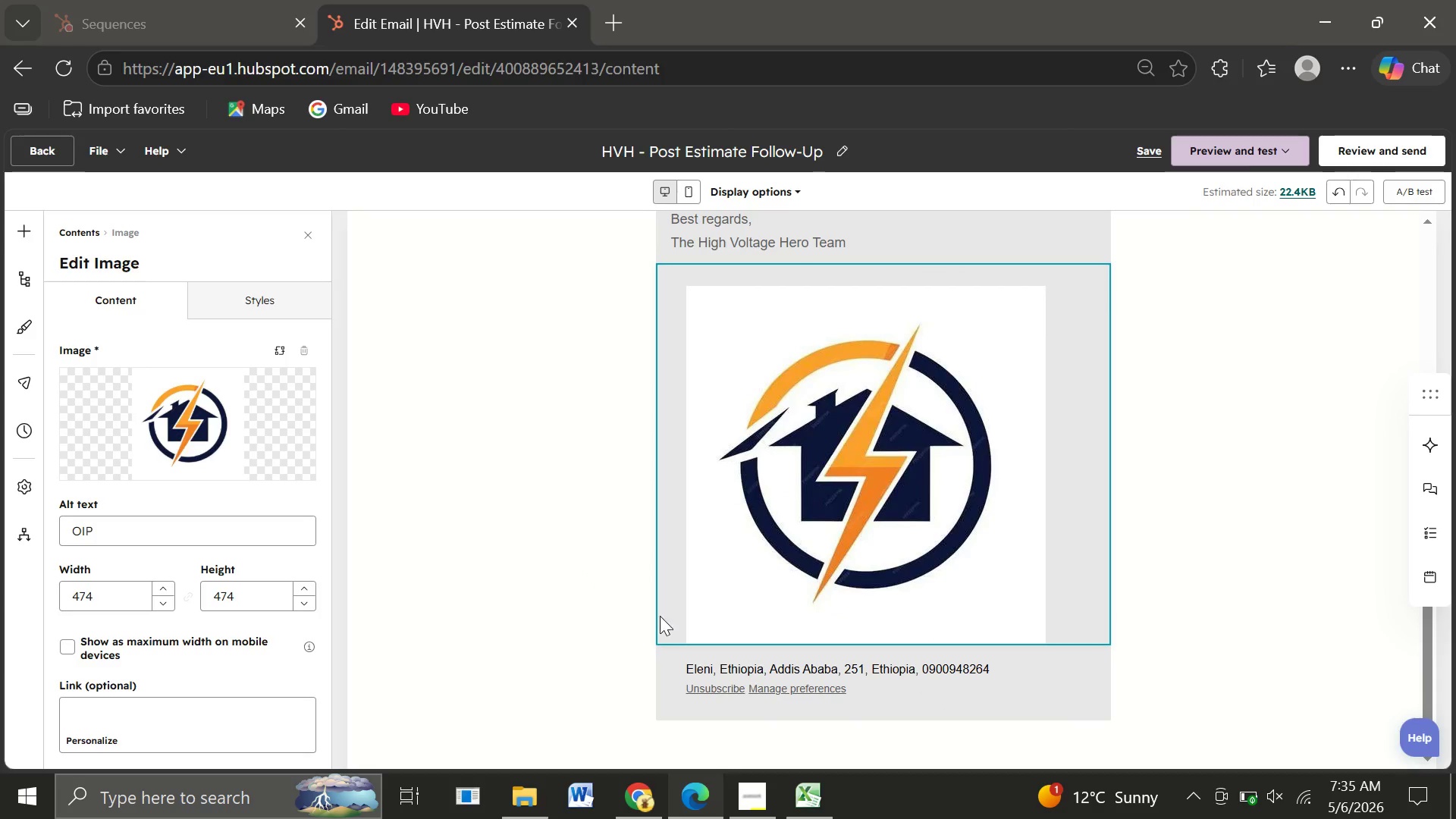 
wait(6.69)
 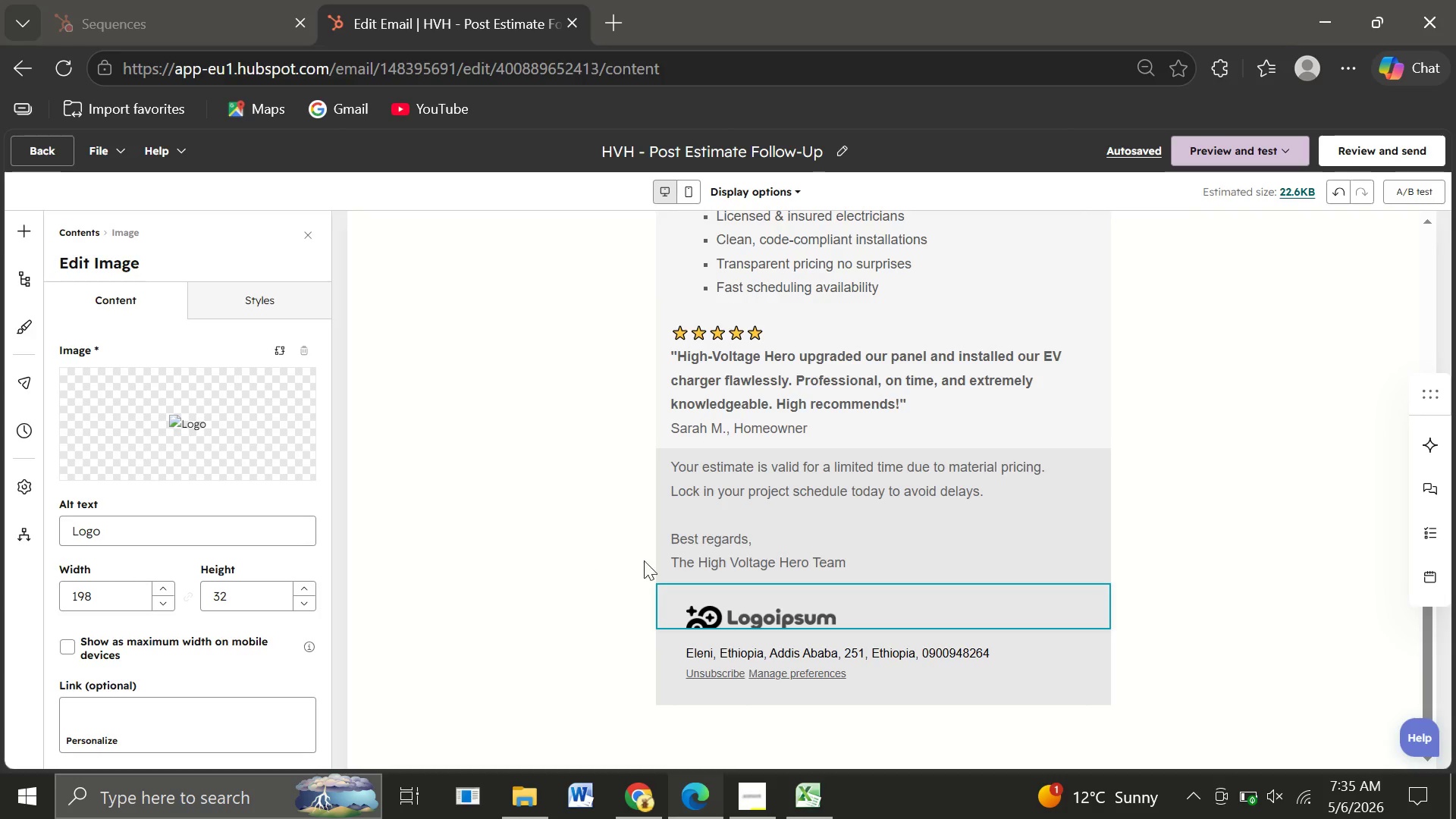 
left_click([243, 593])
 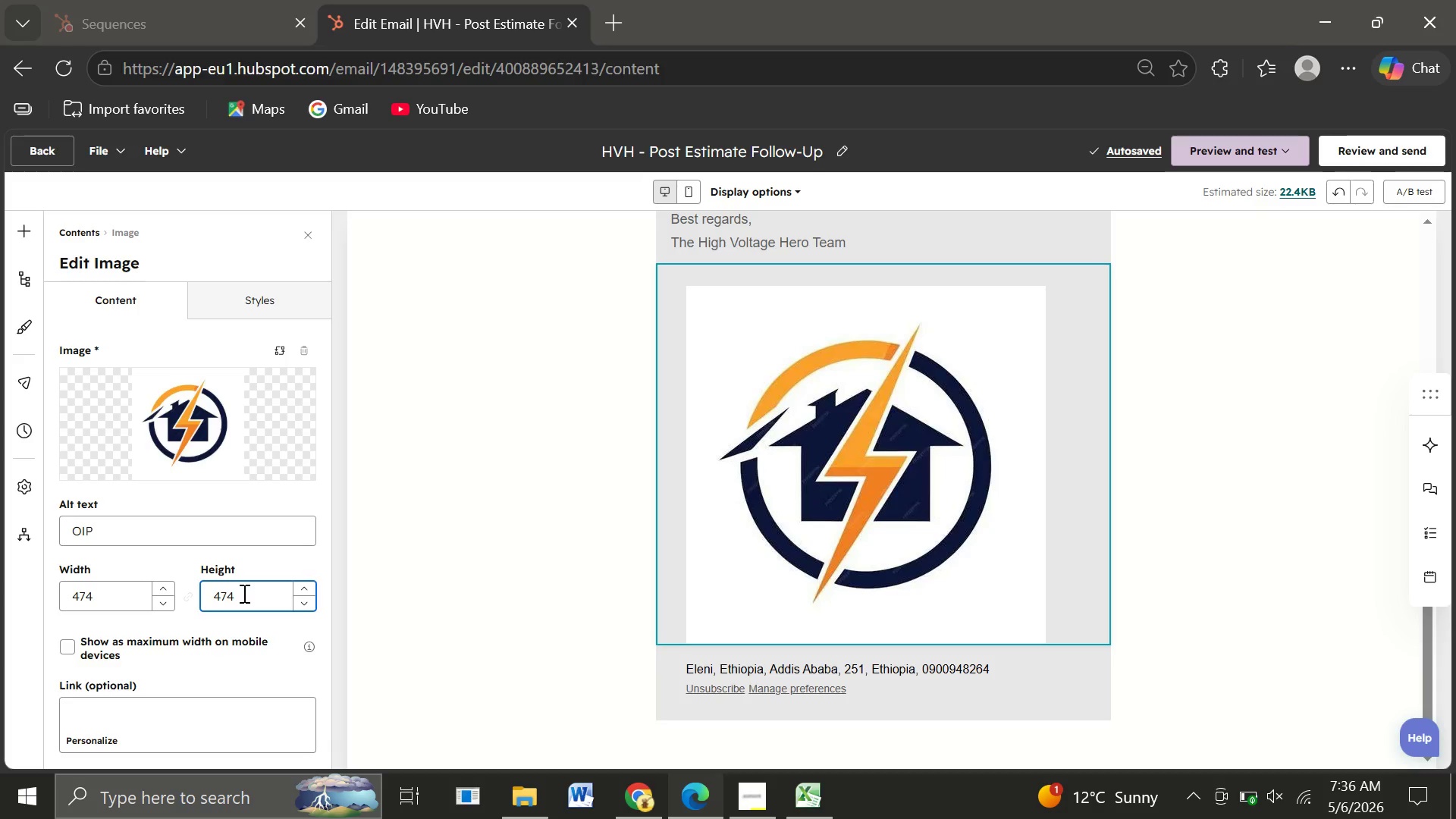 
key(Backspace)
key(Backspace)
key(Backspace)
type(200)
 